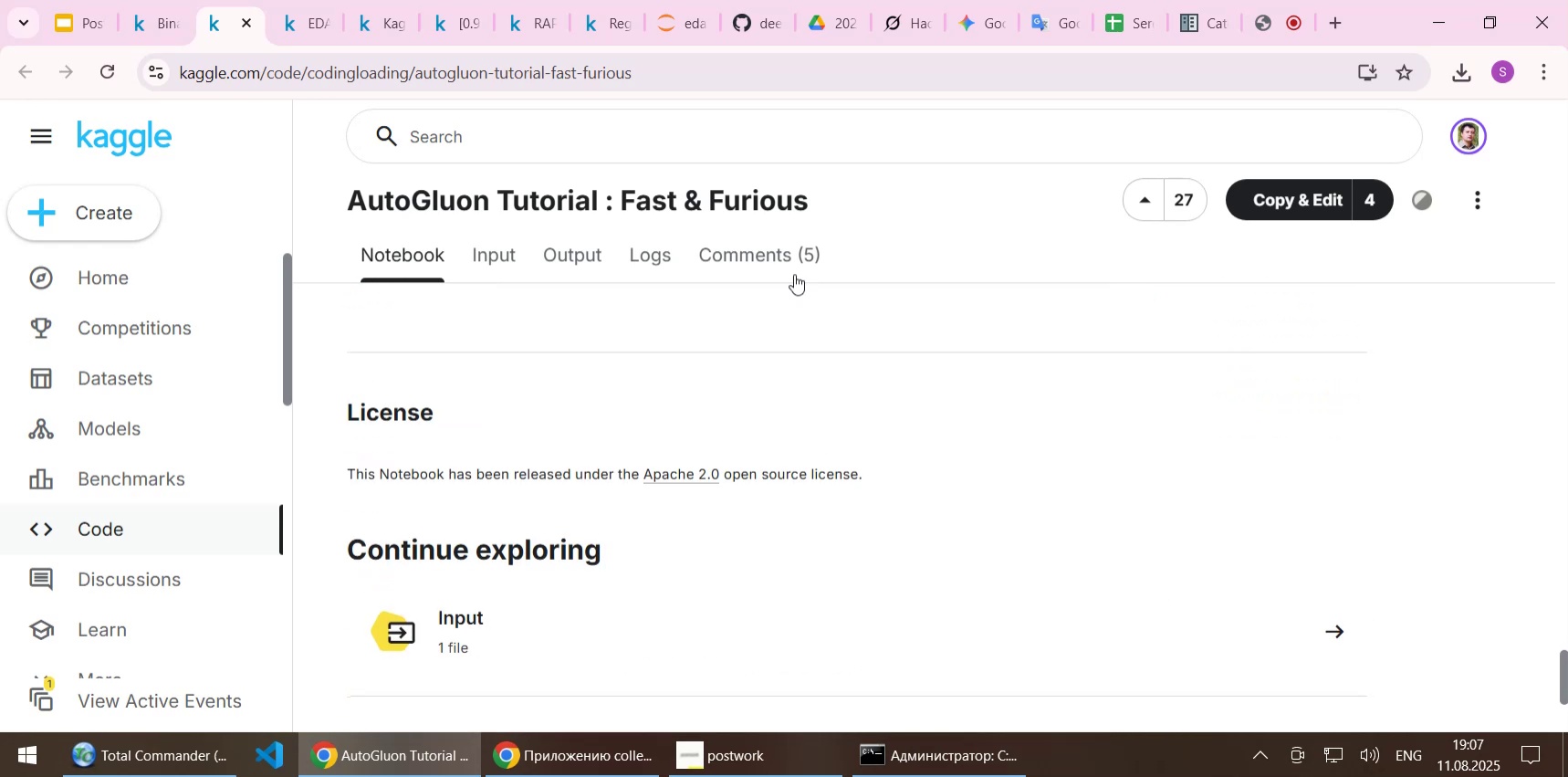 
left_click([796, 251])
 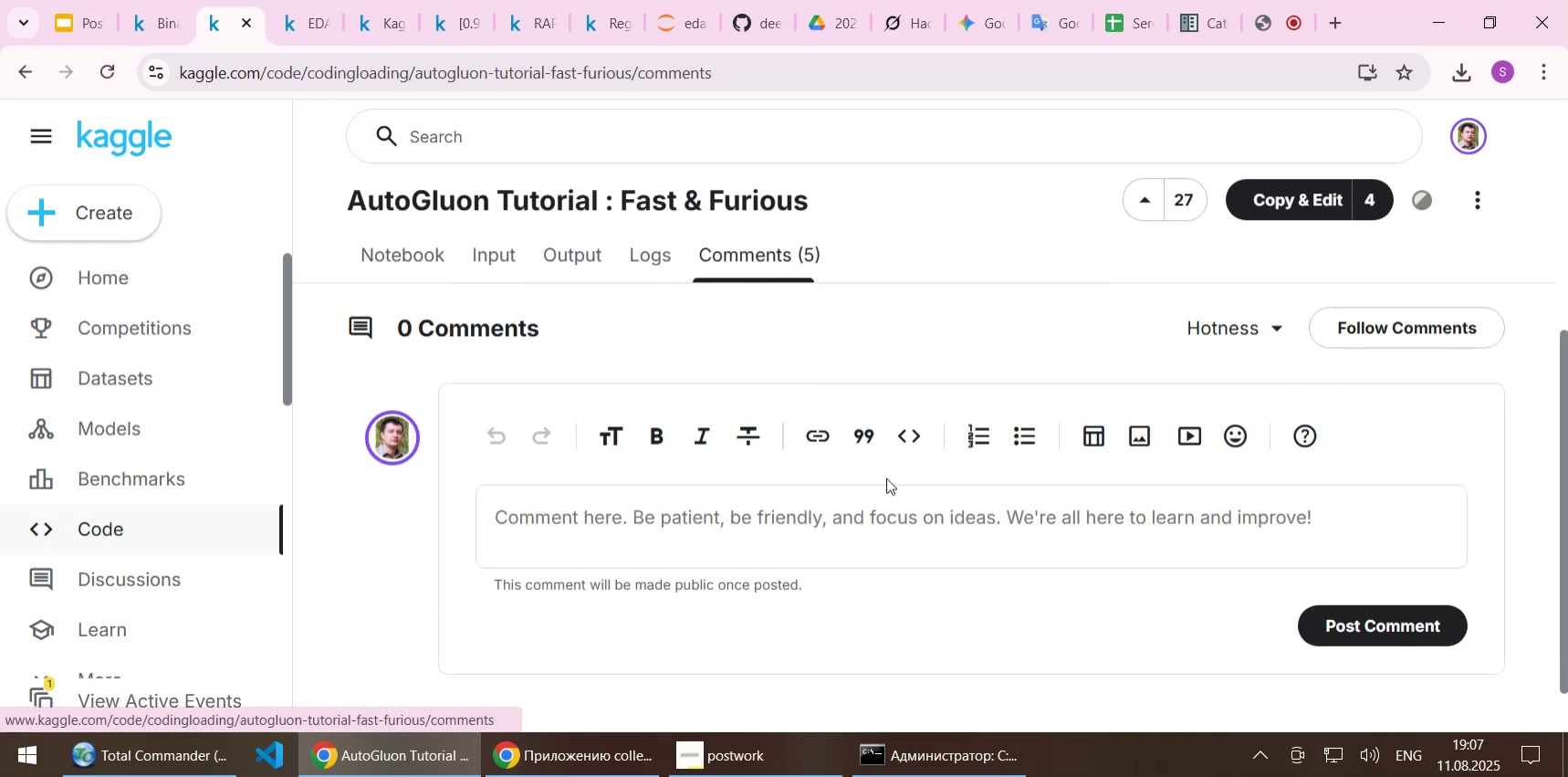 
scroll: coordinate [886, 478], scroll_direction: down, amount: 2.0
 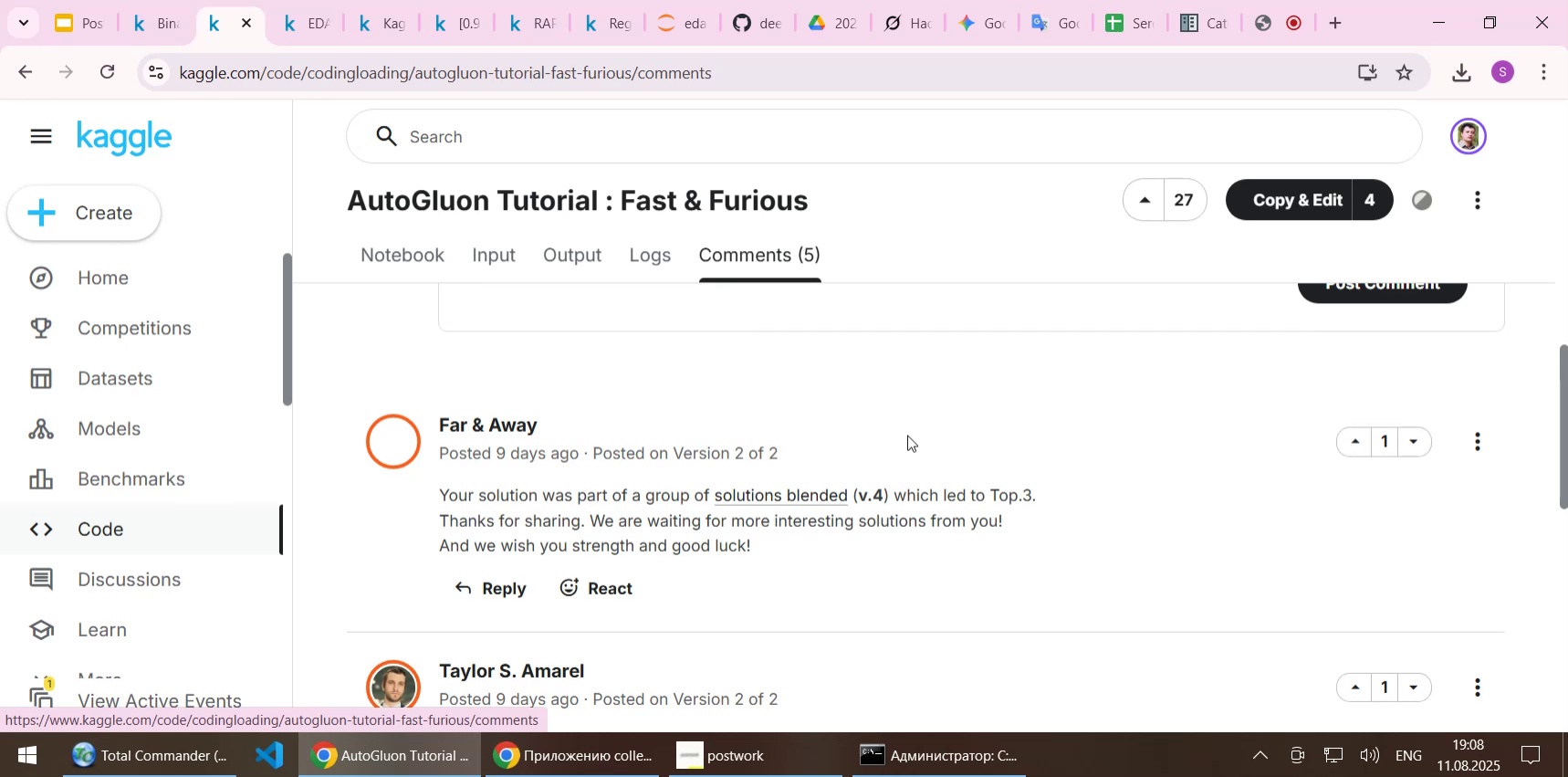 
wait(13.74)
 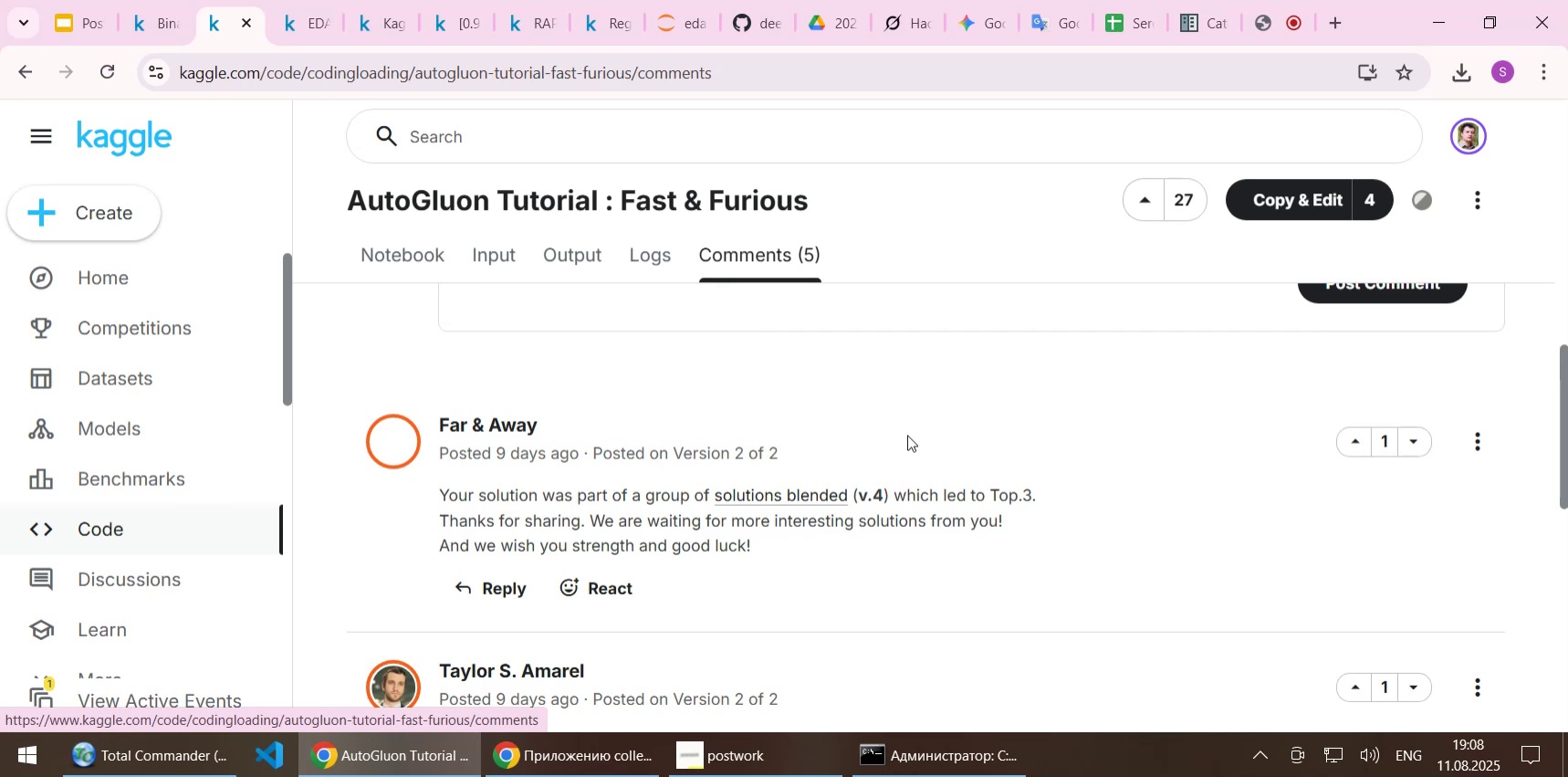 
scroll: coordinate [910, 530], scroll_direction: down, amount: 5.0
 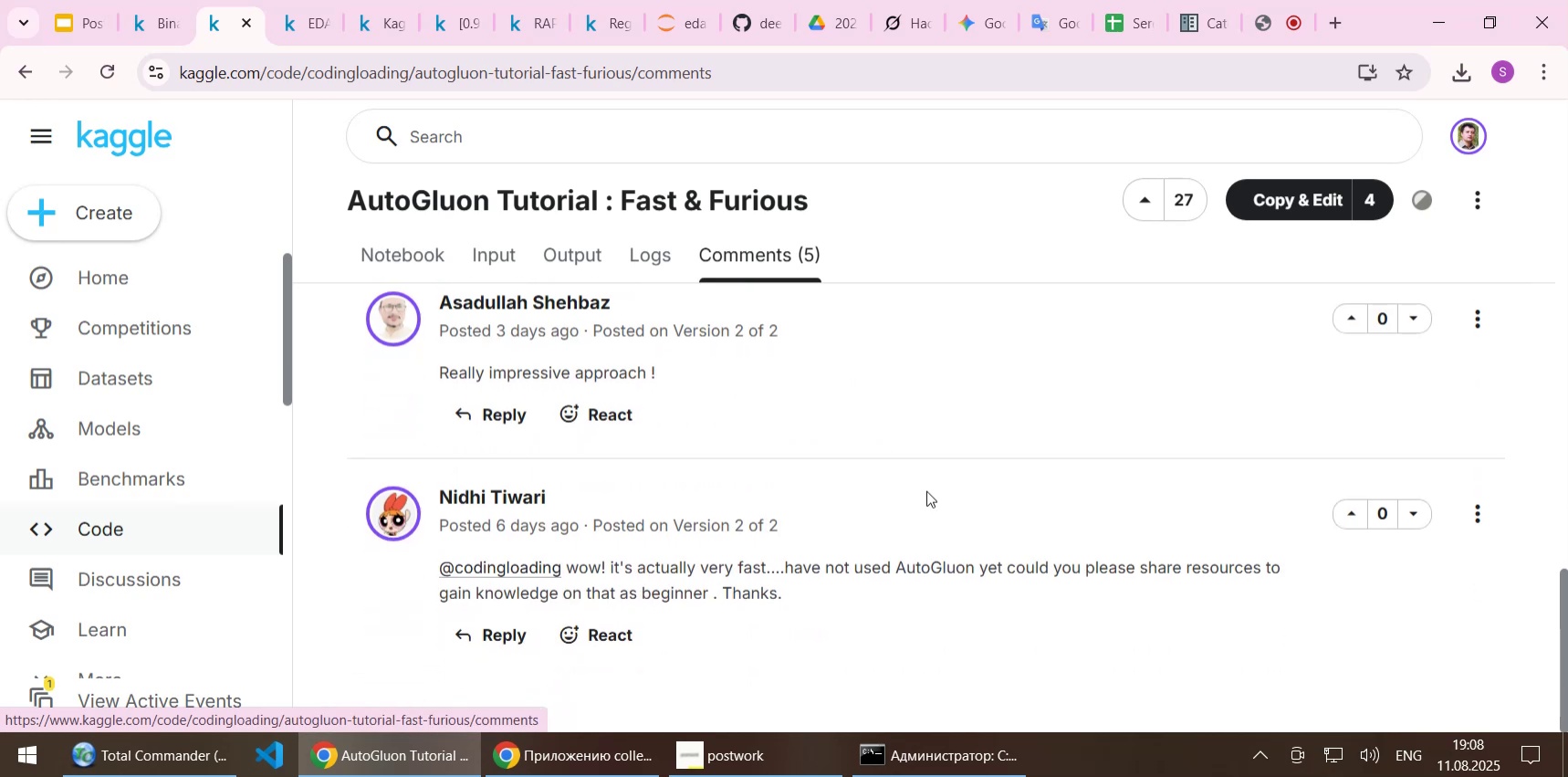 
wait(5.33)
 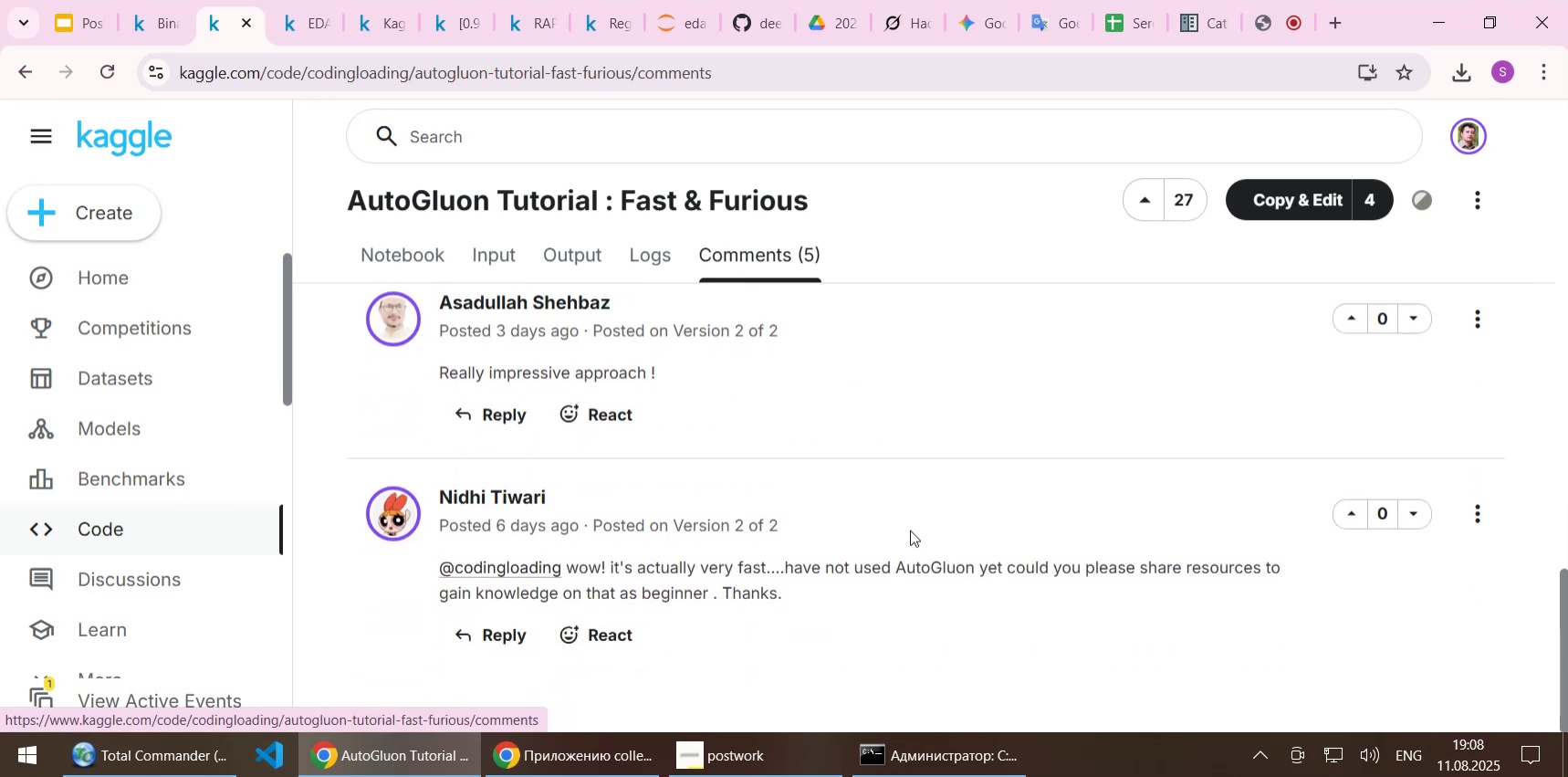 
scroll: coordinate [926, 490], scroll_direction: up, amount: 16.0
 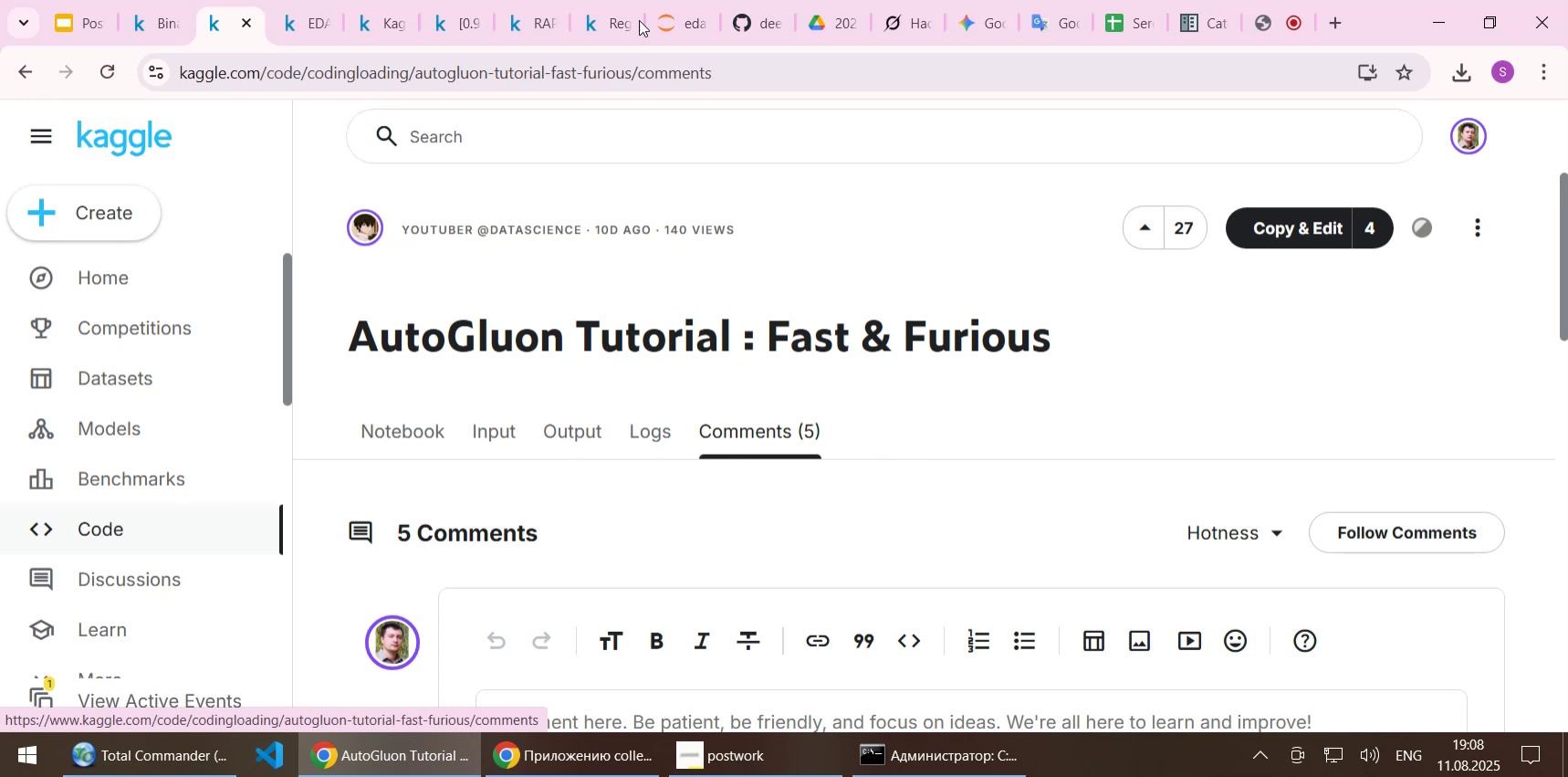 
wait(7.1)
 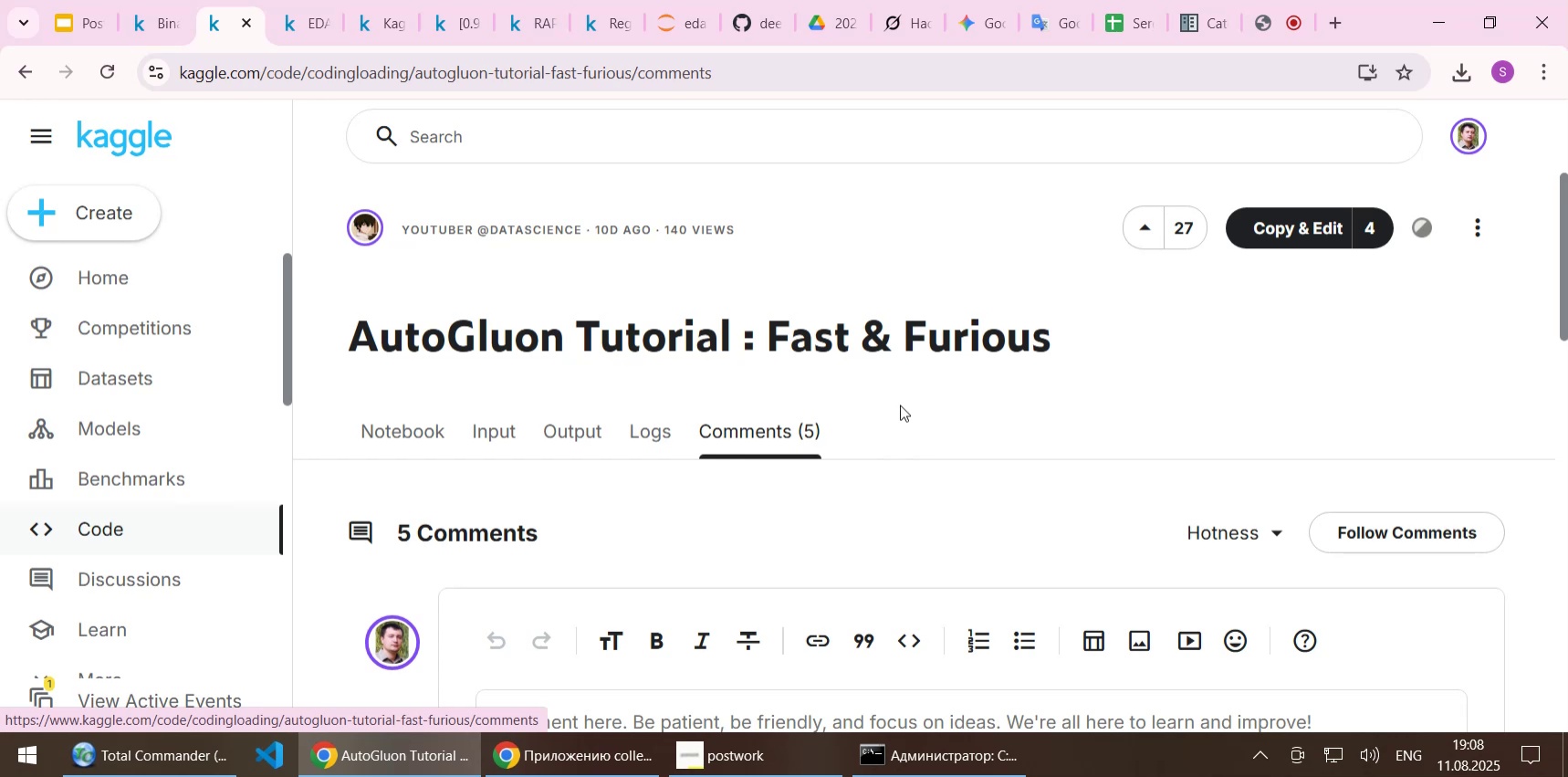 
left_click([881, 309])
 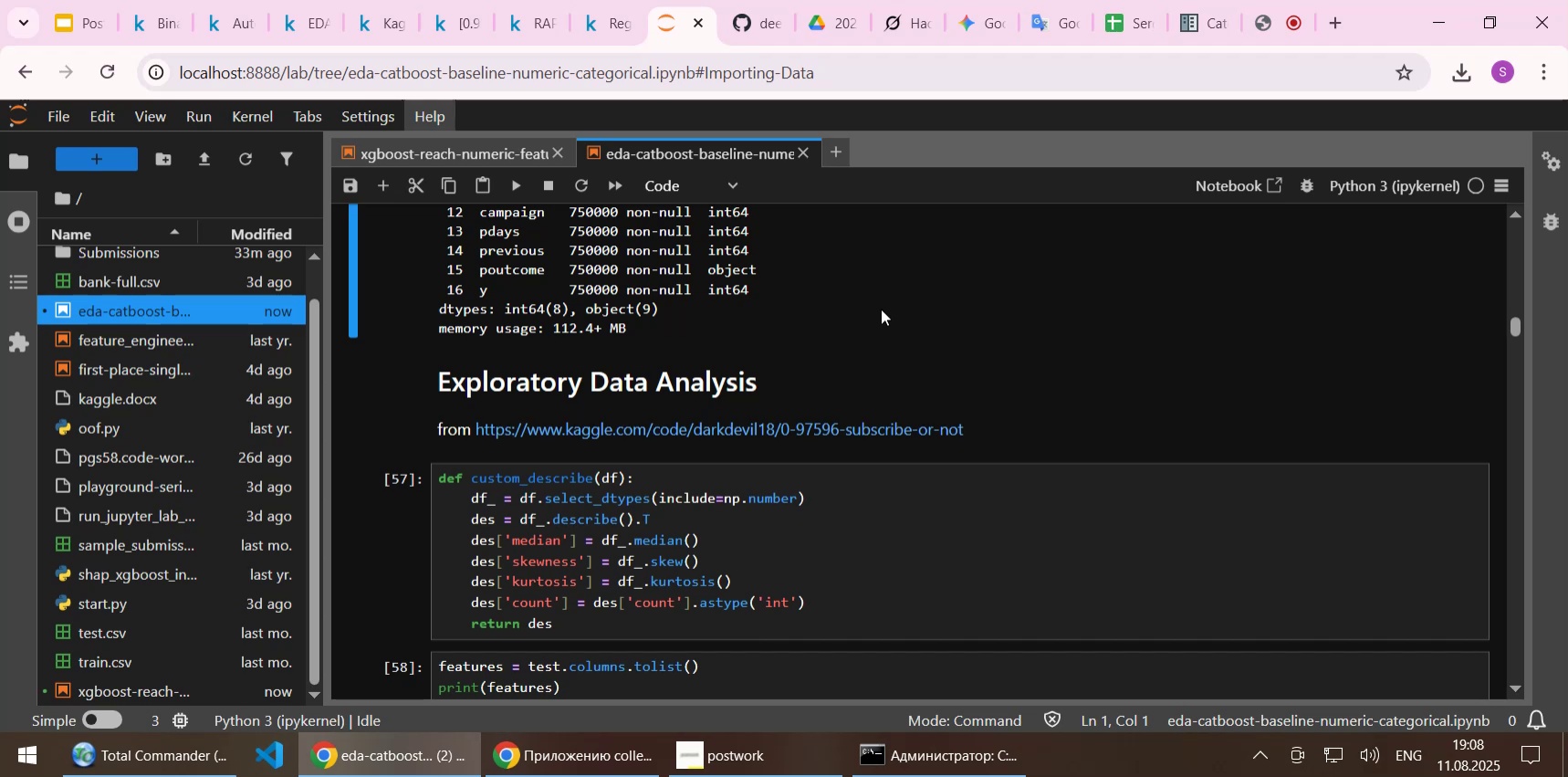 
wait(7.88)
 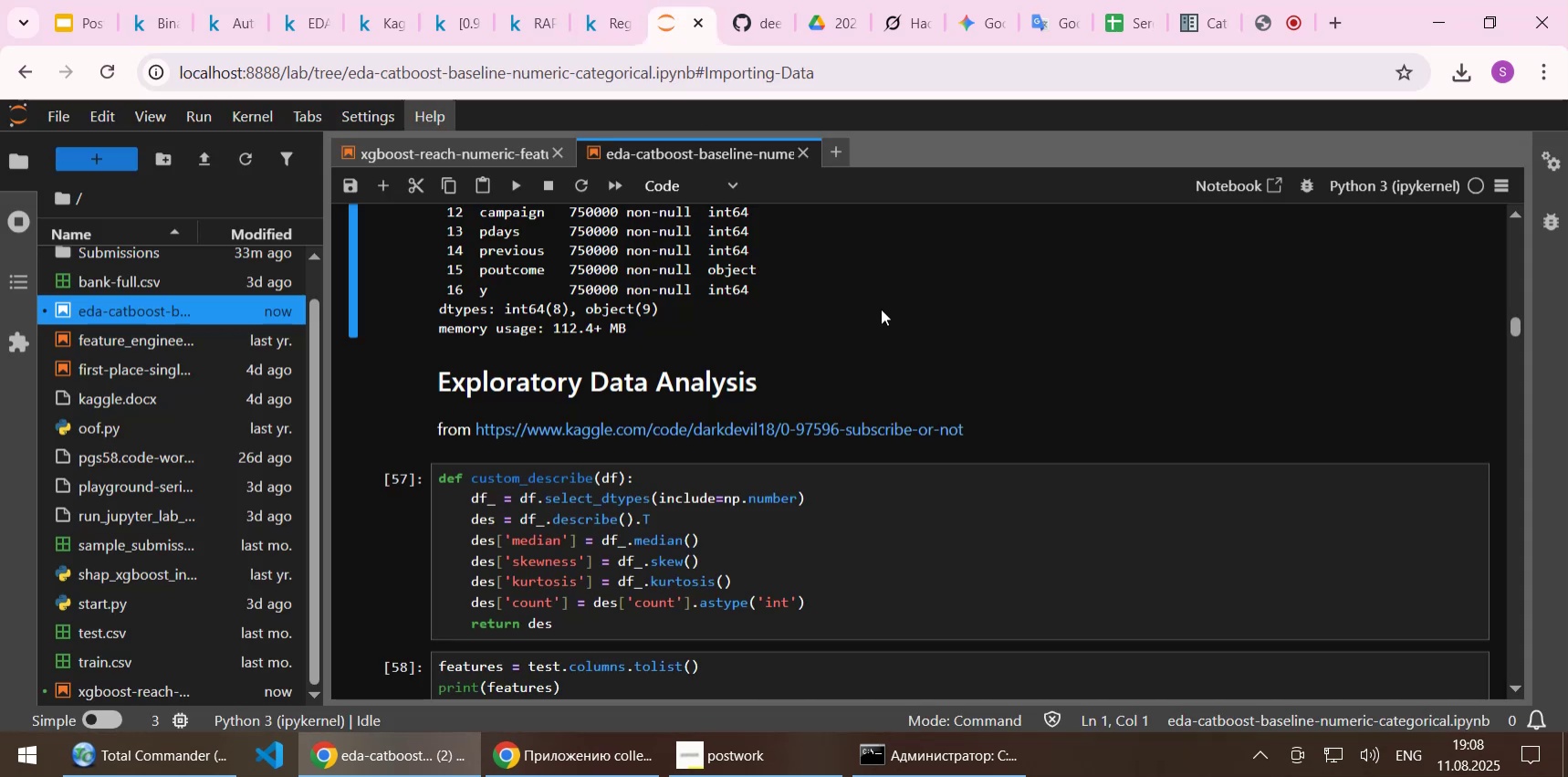 
left_click([839, 151])
 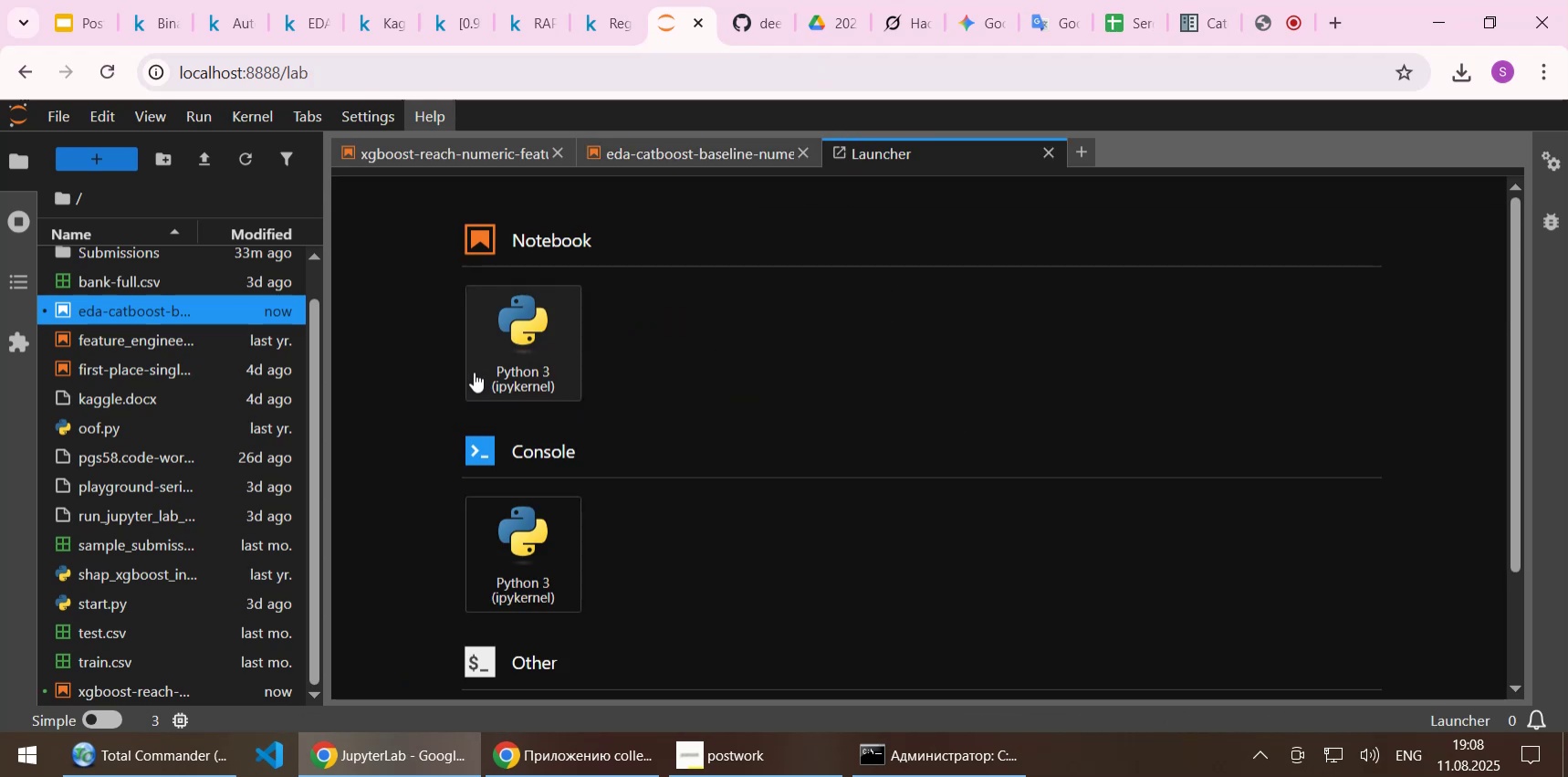 
left_click([515, 340])
 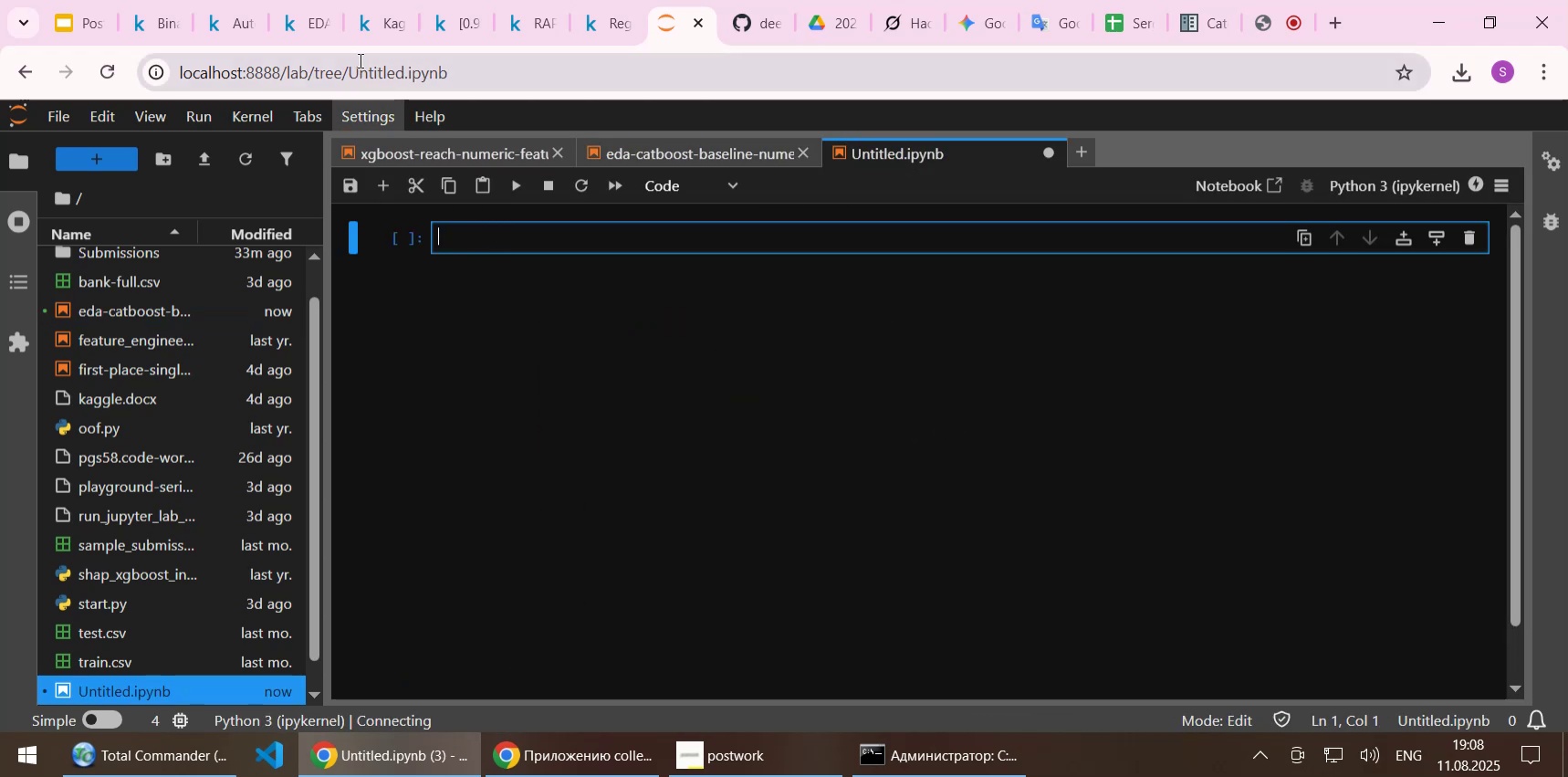 
left_click([241, 26])
 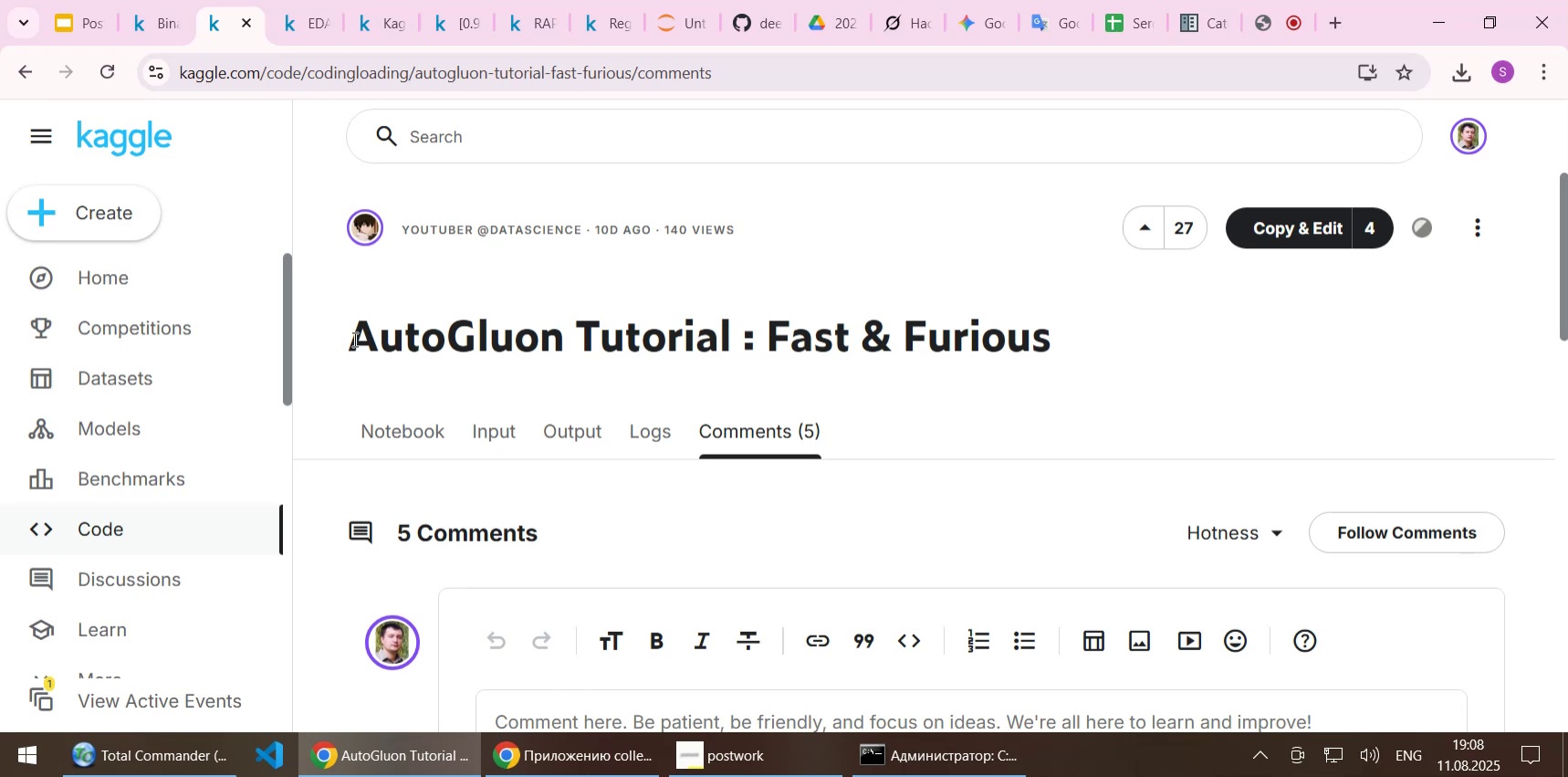 
left_click_drag(start_coordinate=[353, 339], to_coordinate=[553, 340])
 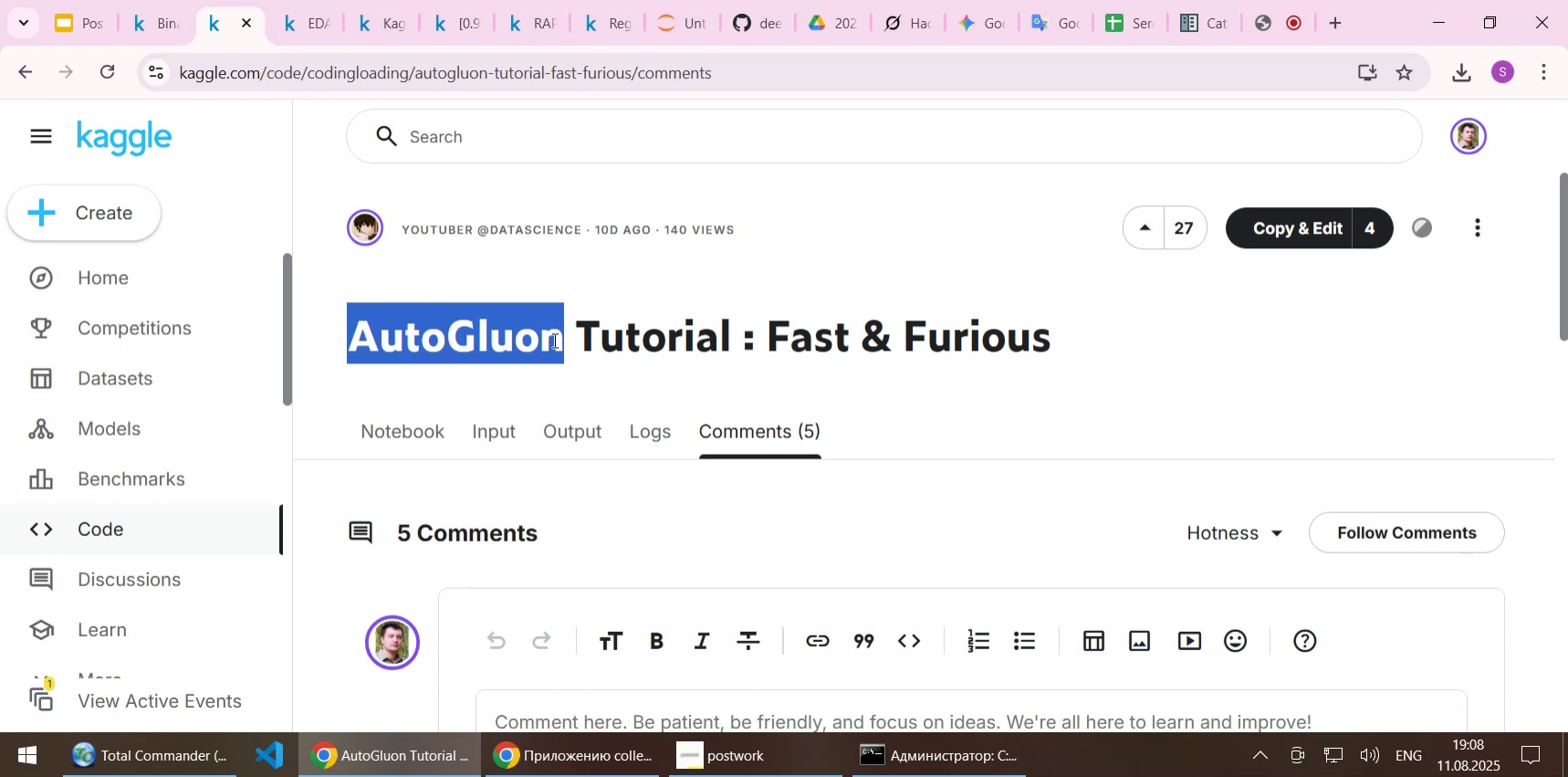 
key(Control+C)
 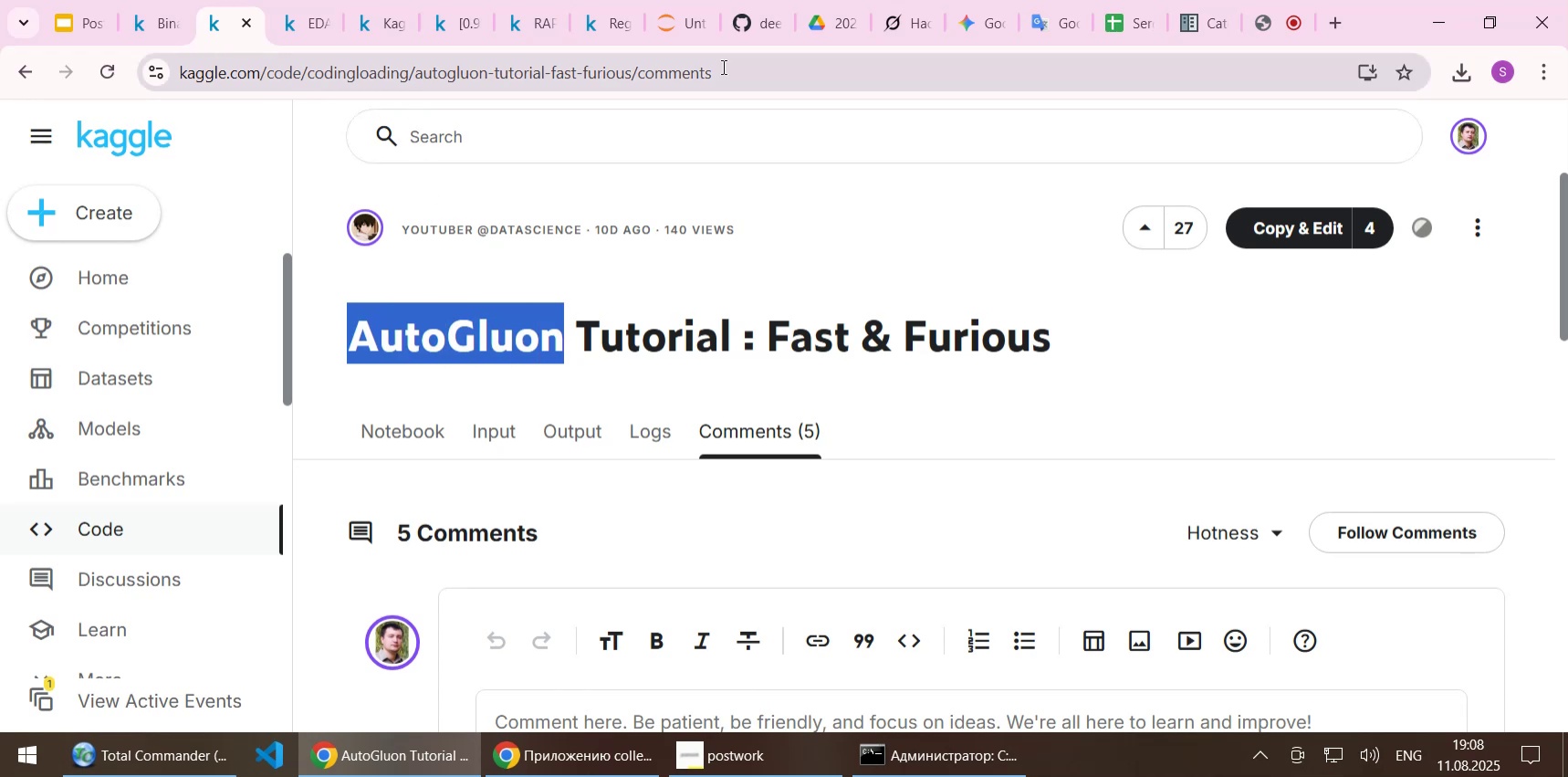 
left_click([672, 26])
 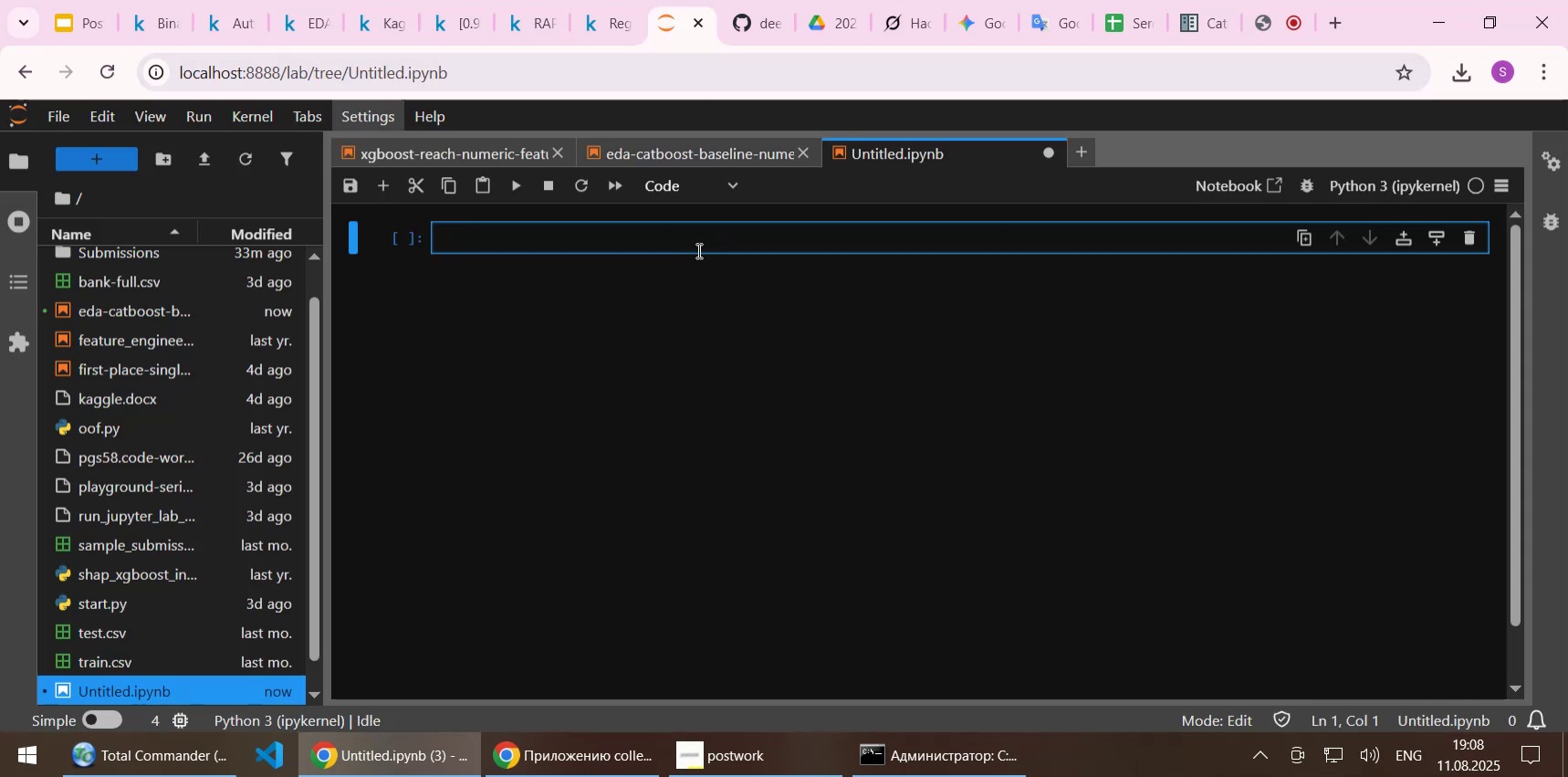 
right_click([887, 149])
 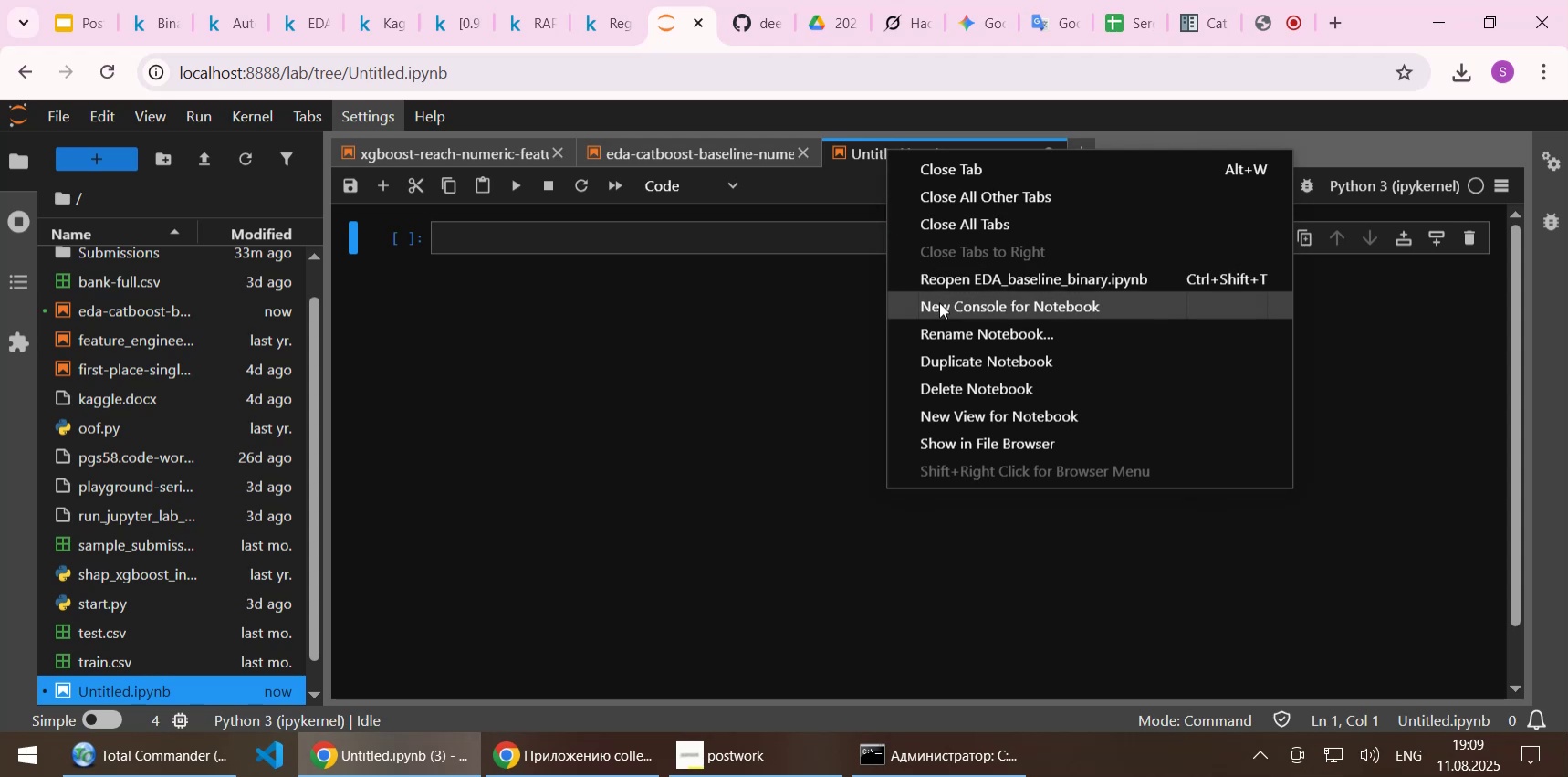 
left_click([956, 338])
 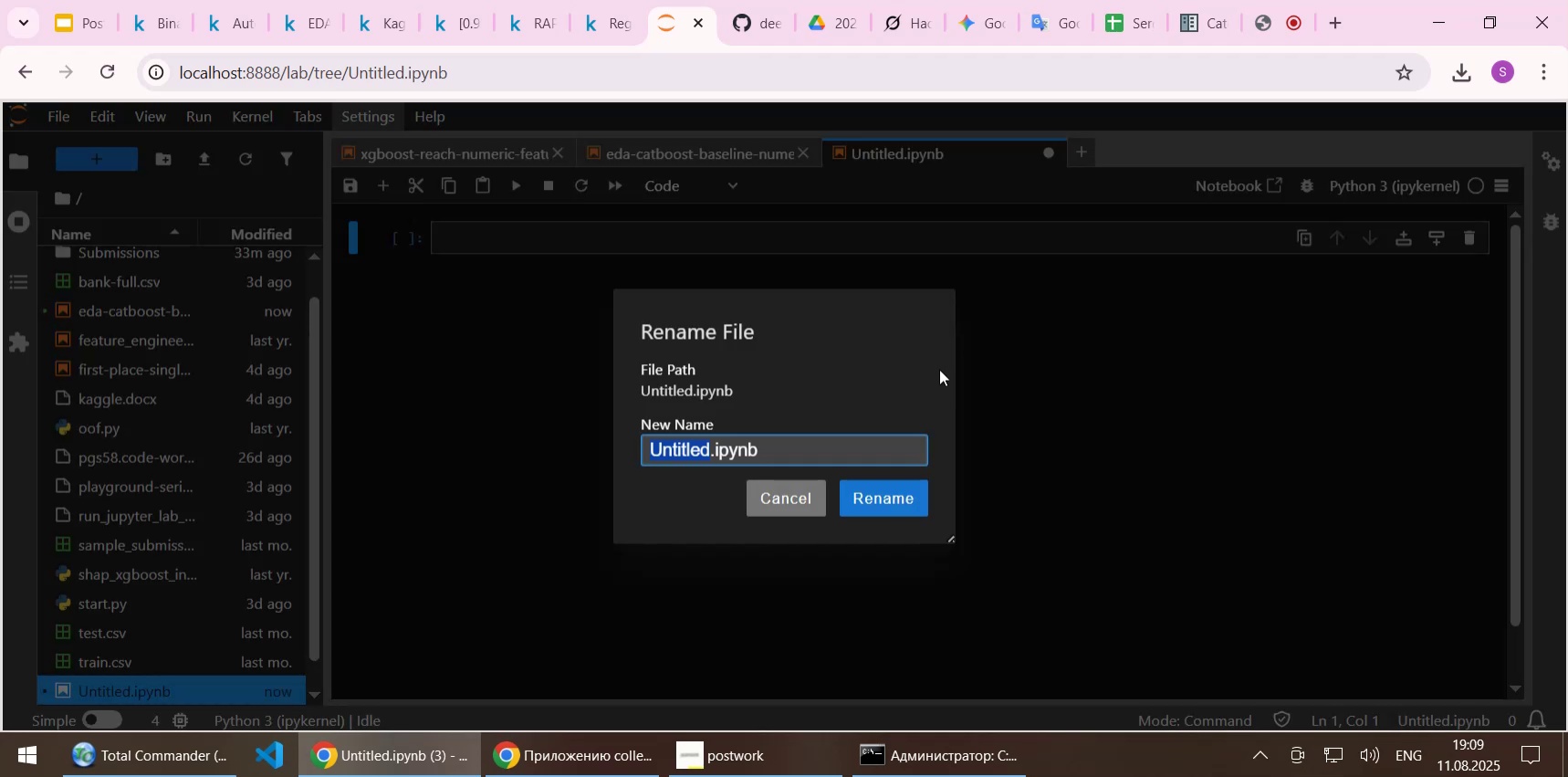 
key(Control+ControlLeft)
 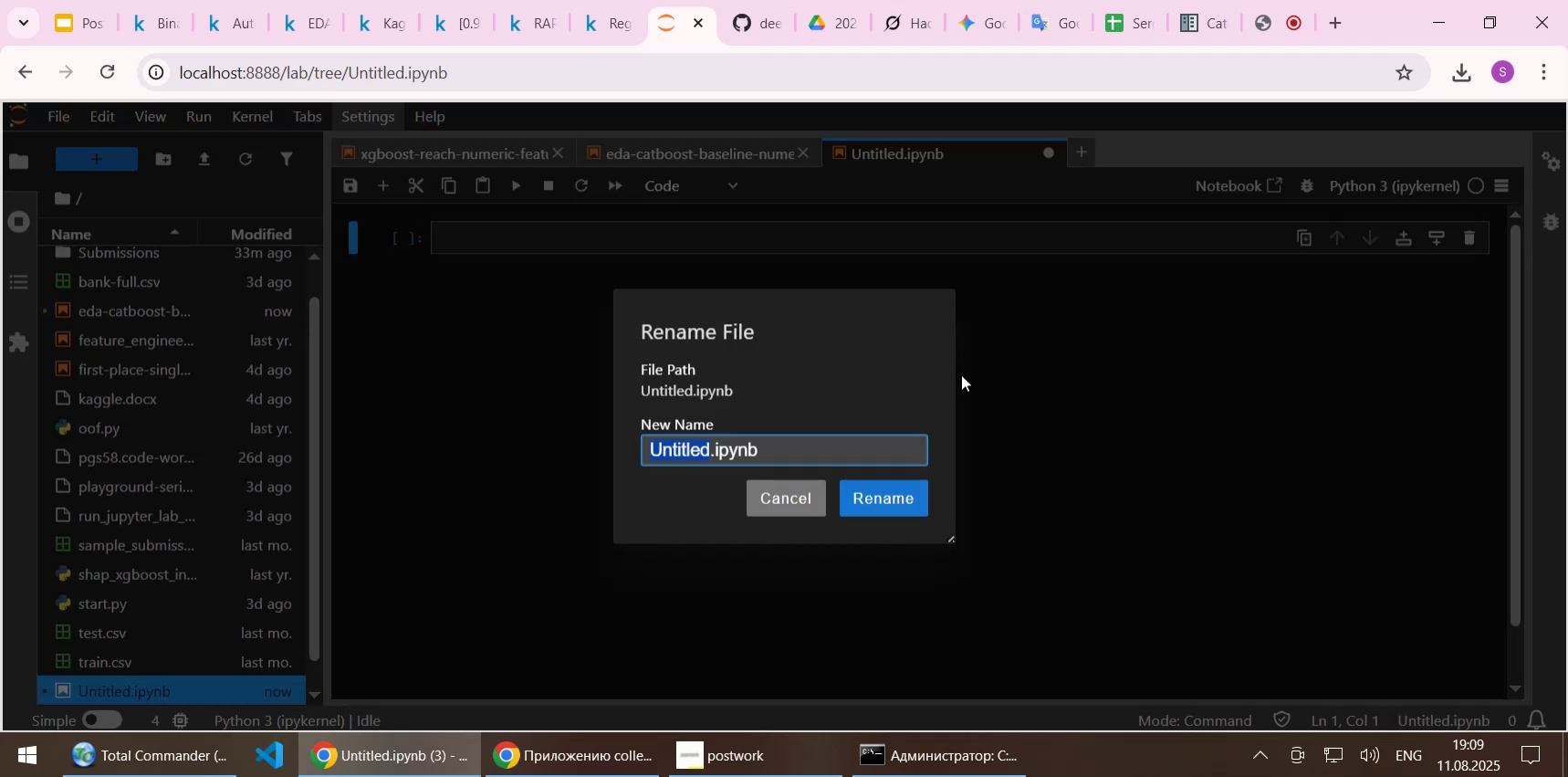 
key(Control+V)
 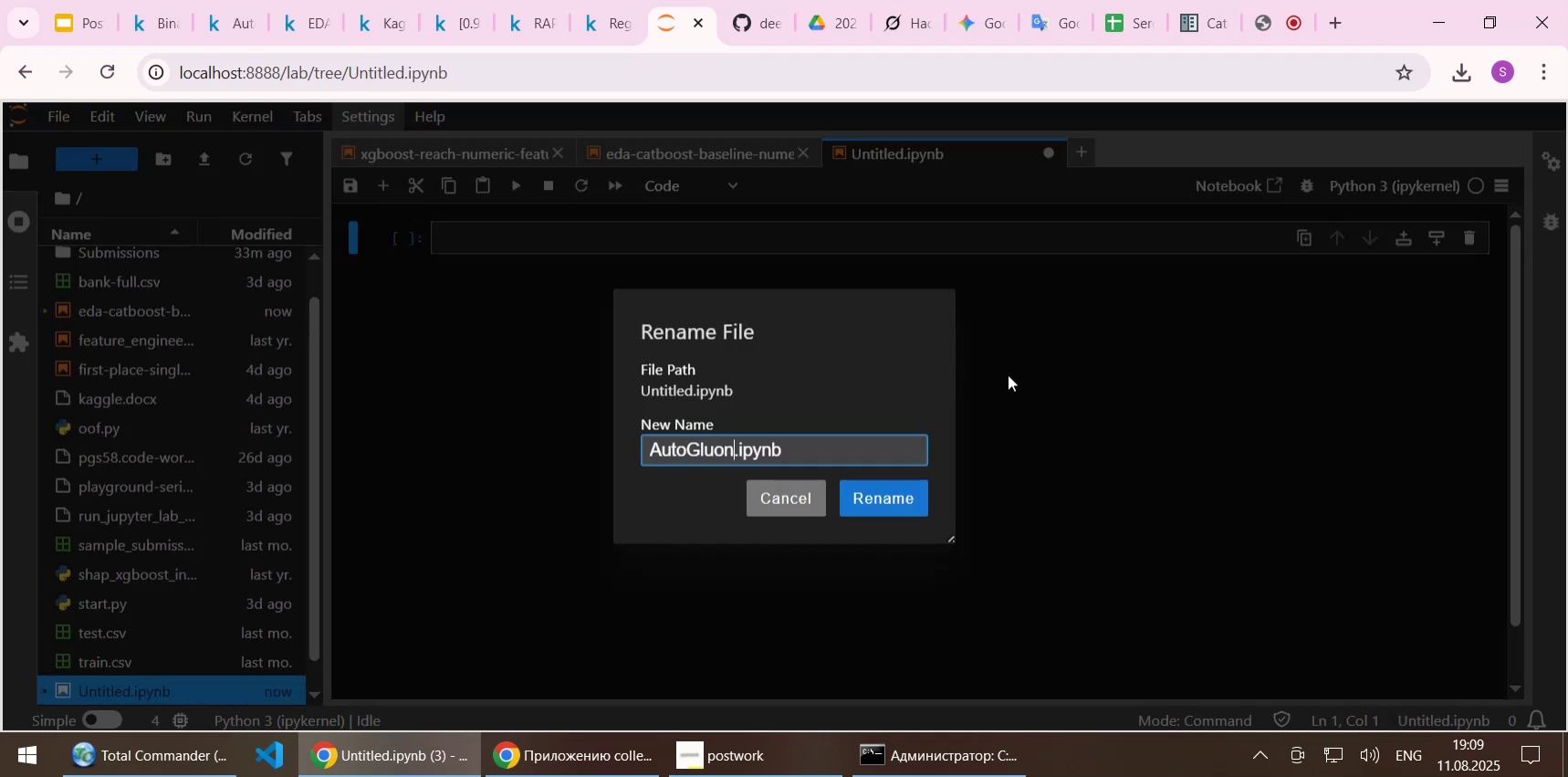 
type(_binary_classification)
 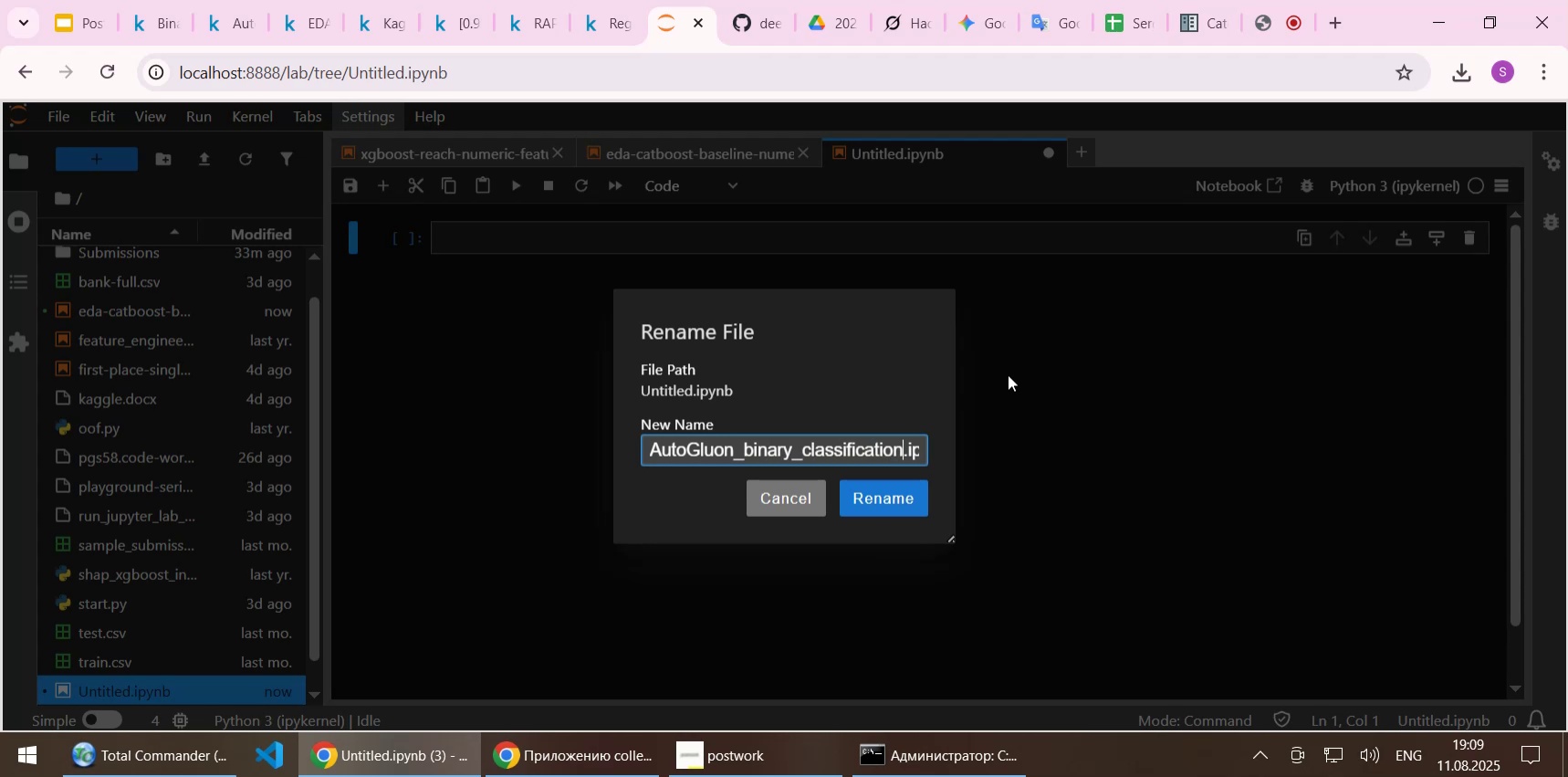 
key(Enter)
 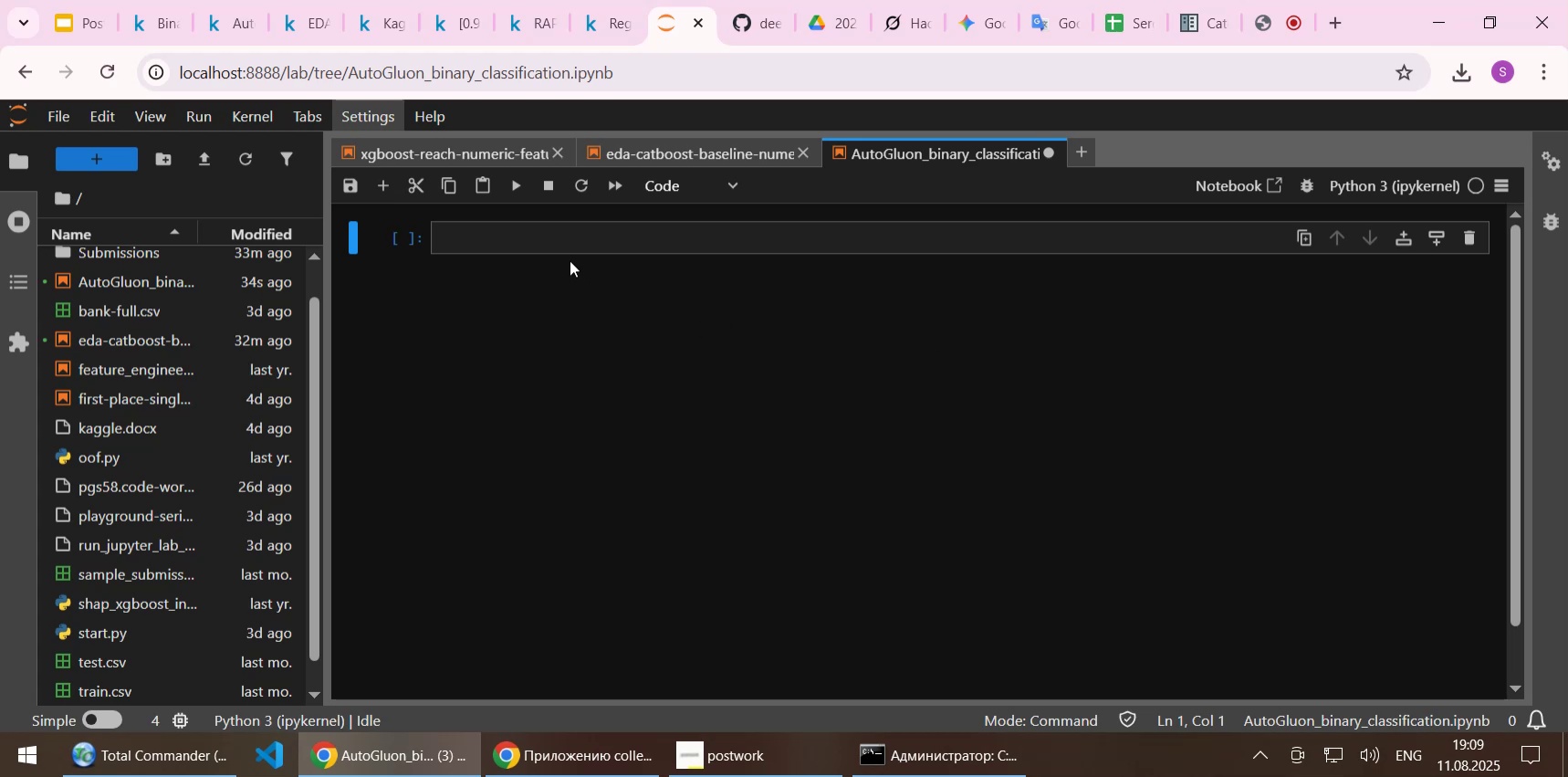 
left_click([533, 239])
 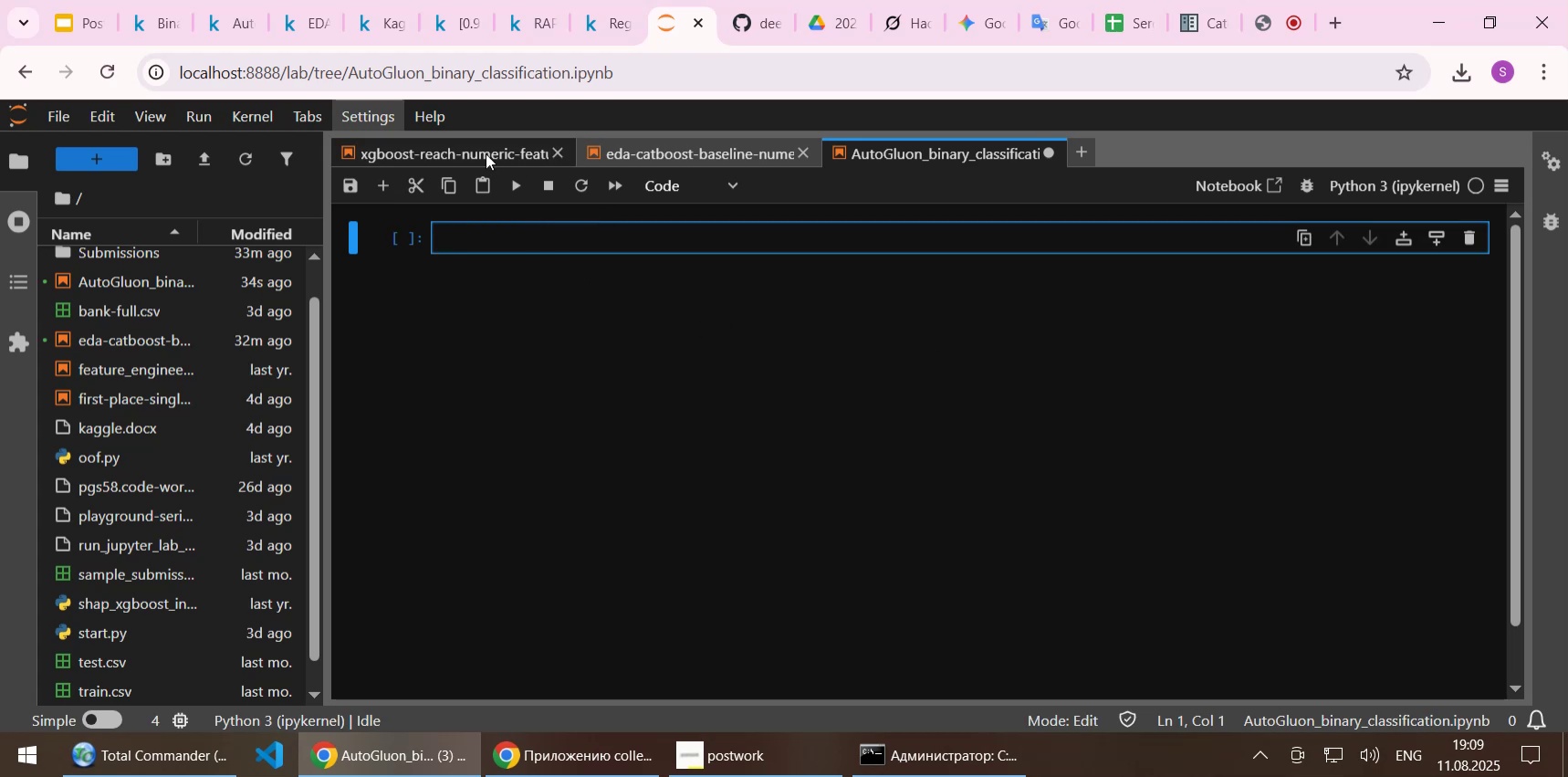 
left_click([486, 153])
 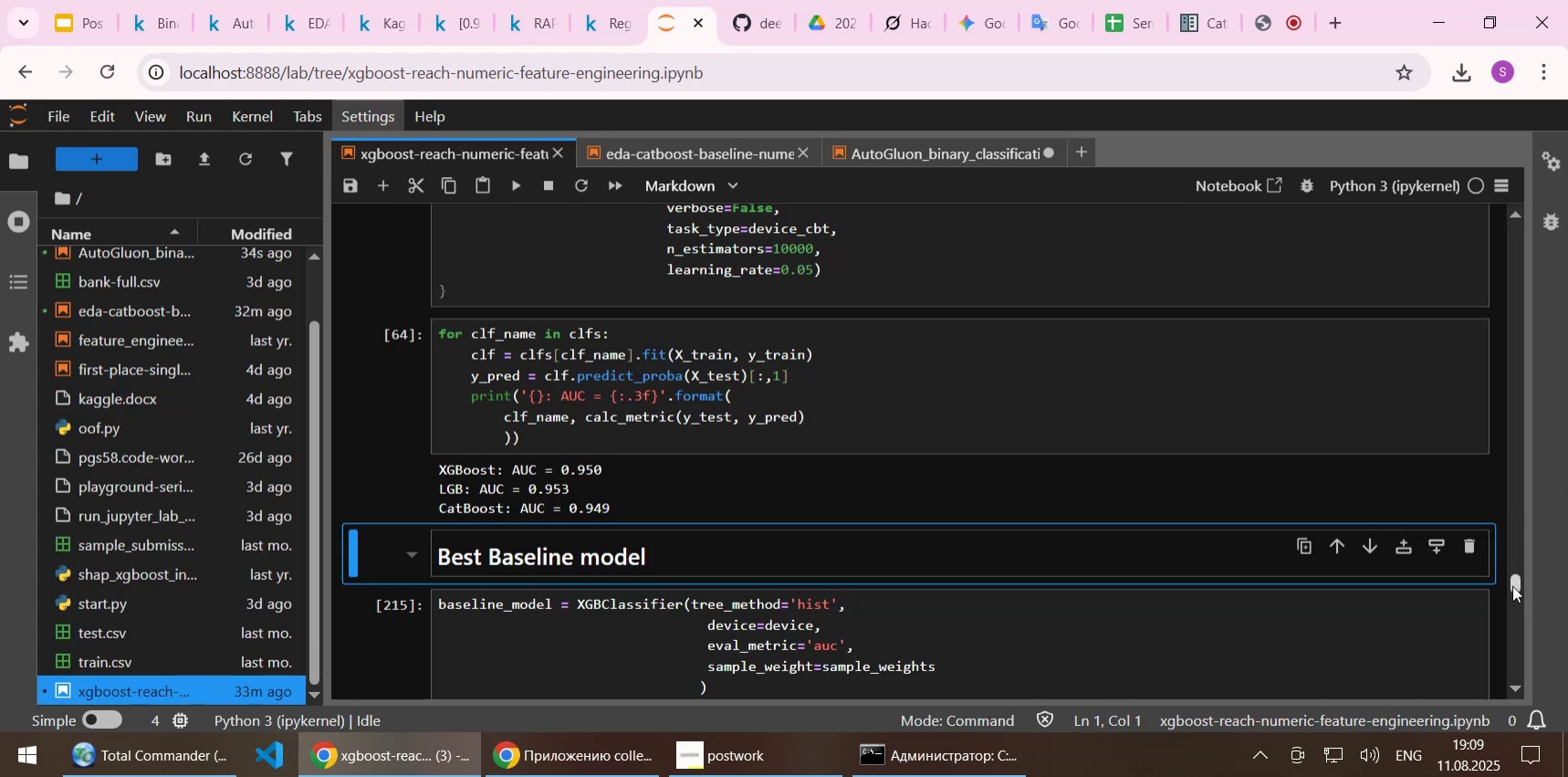 
left_click_drag(start_coordinate=[1518, 587], to_coordinate=[1493, 208])
 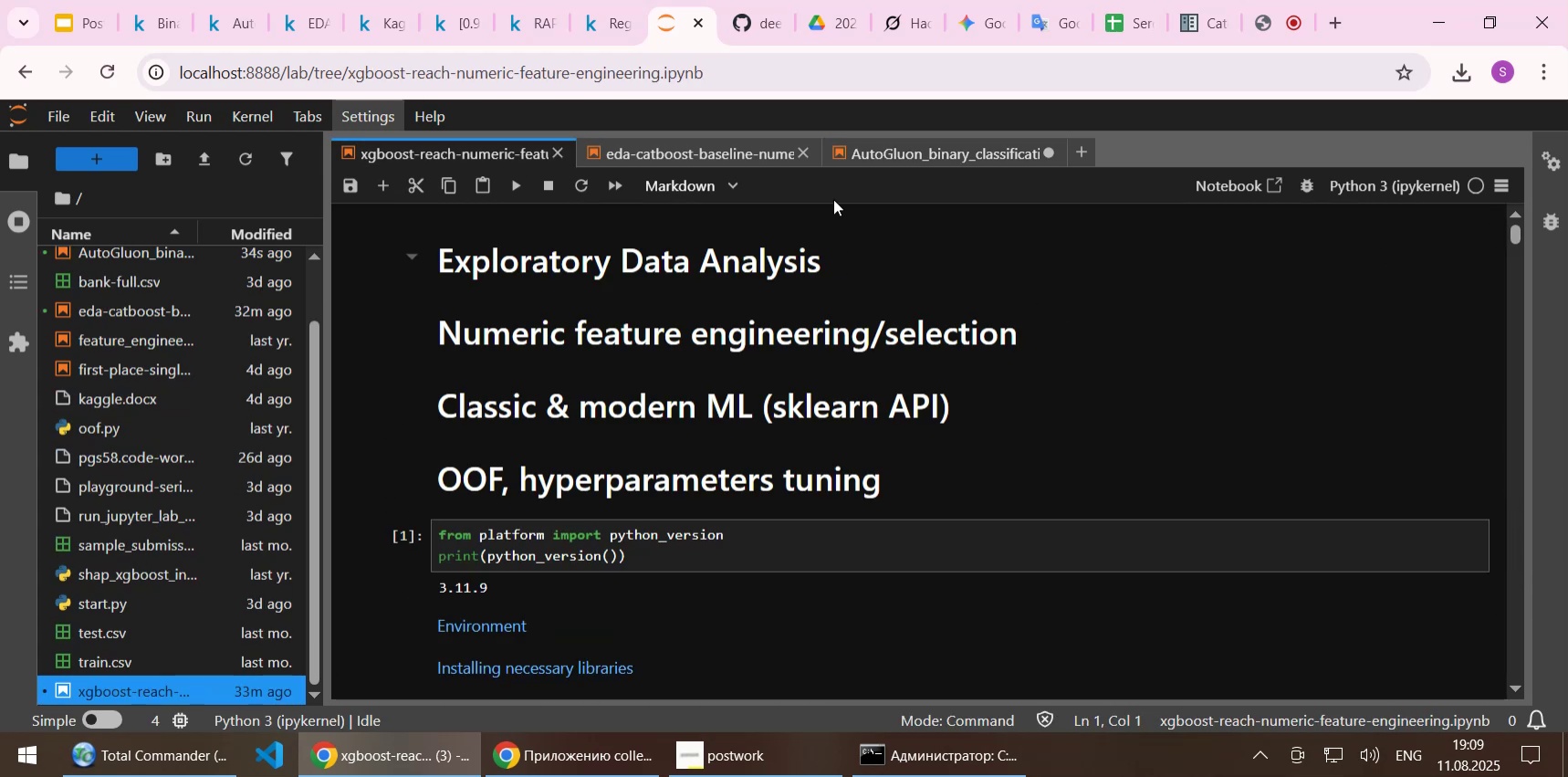 
left_click([873, 150])
 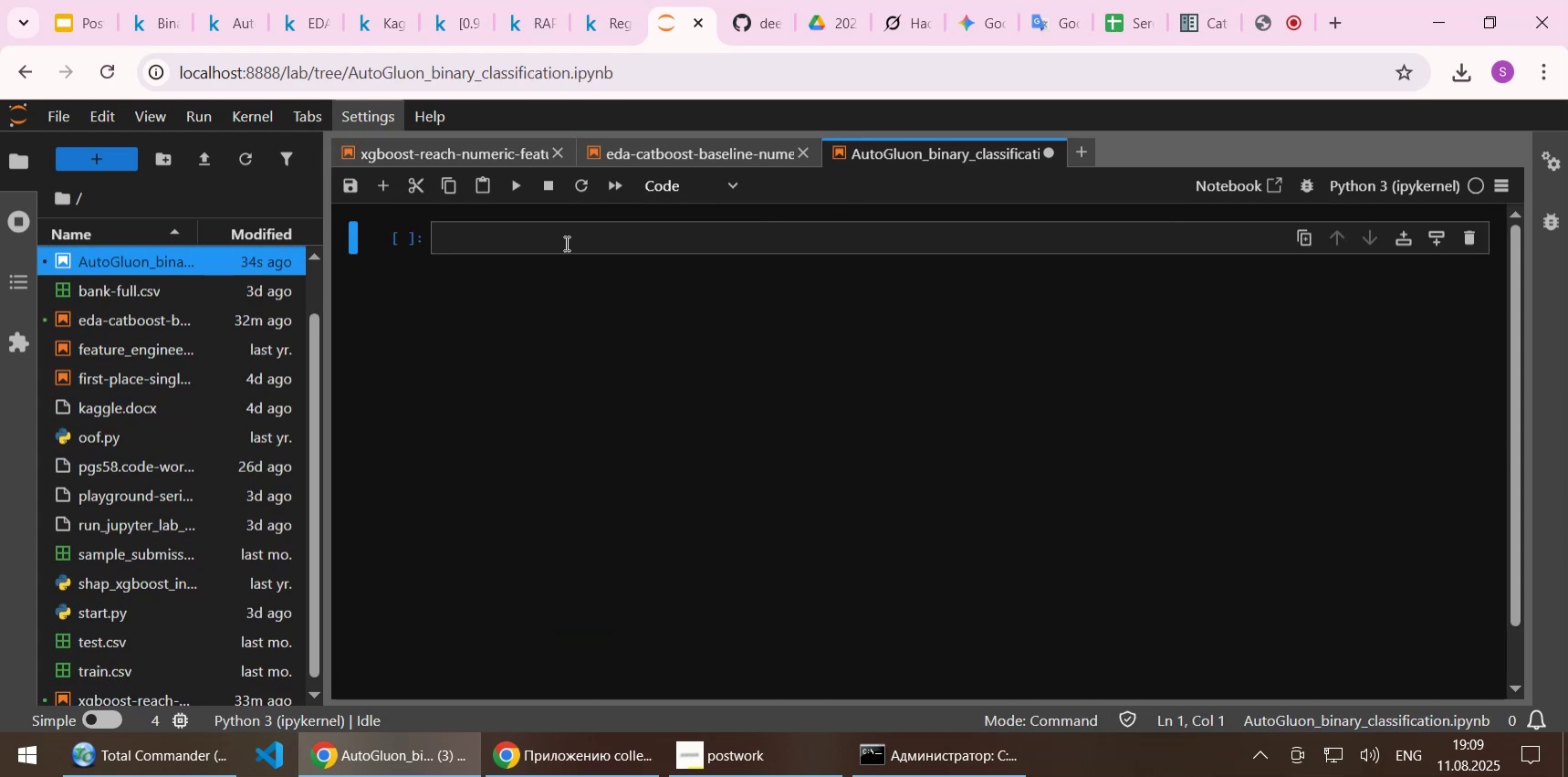 
left_click([565, 243])
 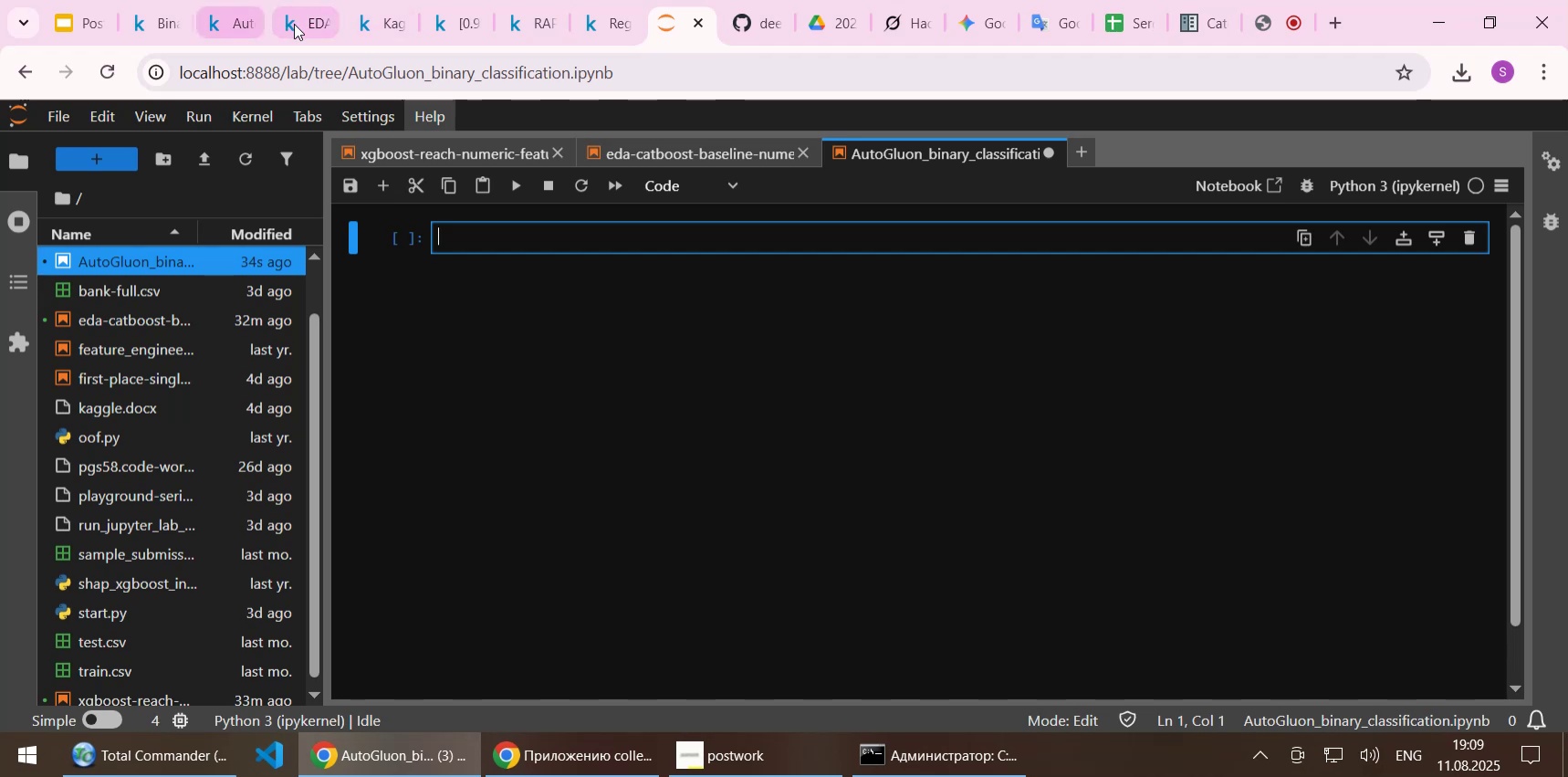 
left_click([313, 24])
 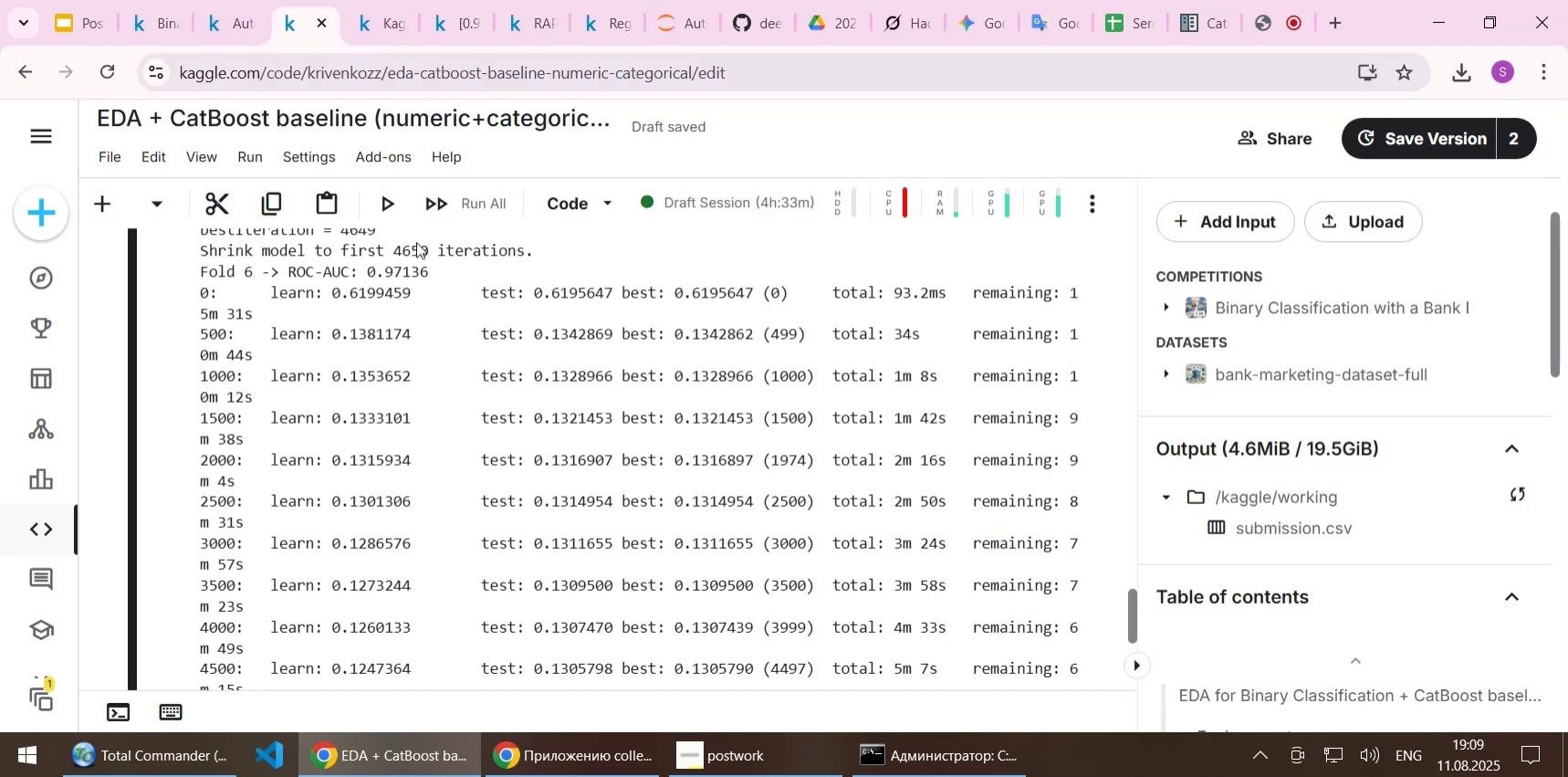 
scroll: coordinate [486, 312], scroll_direction: down, amount: 20.0
 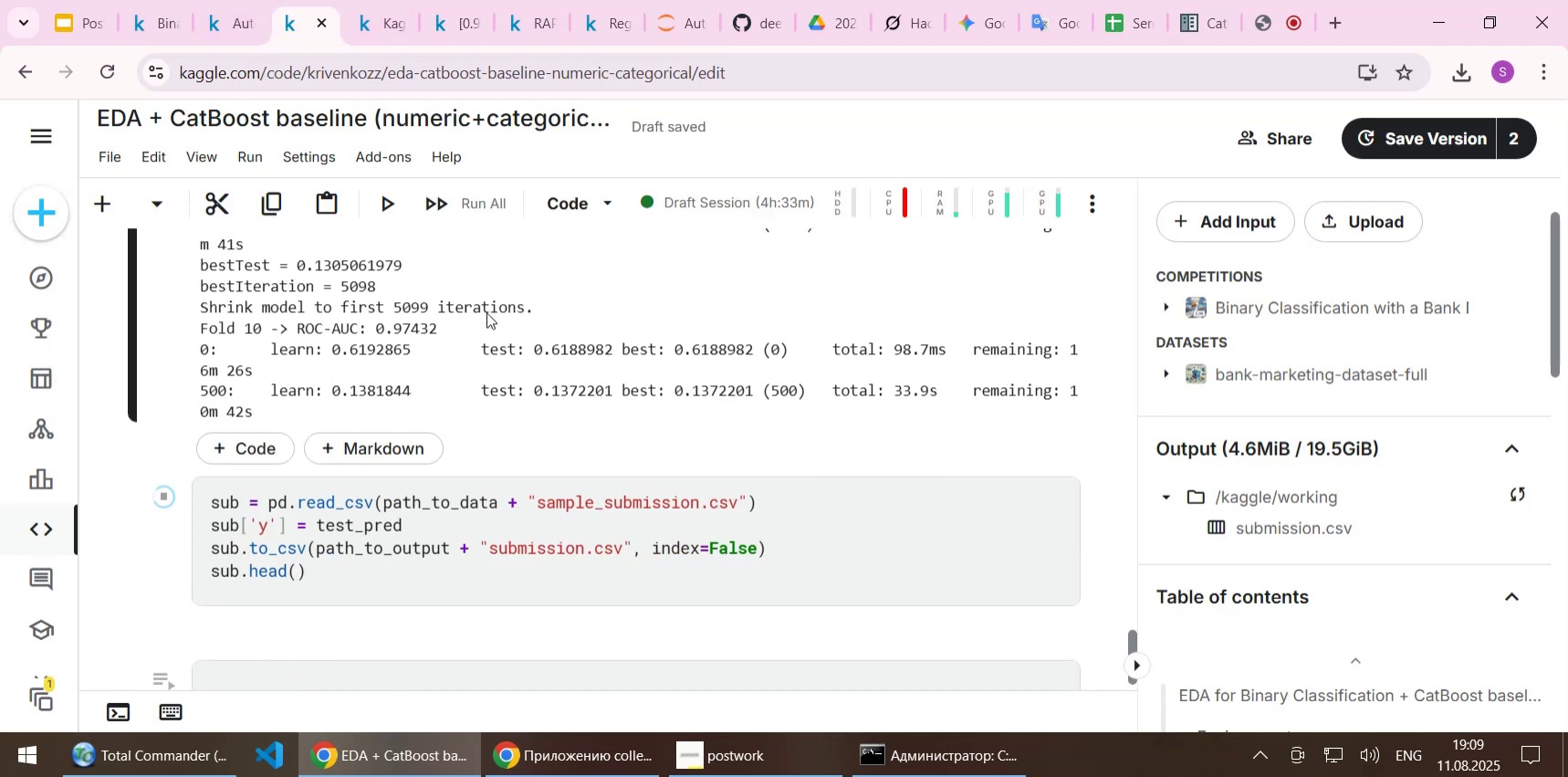 
scroll: coordinate [486, 312], scroll_direction: up, amount: 1.0
 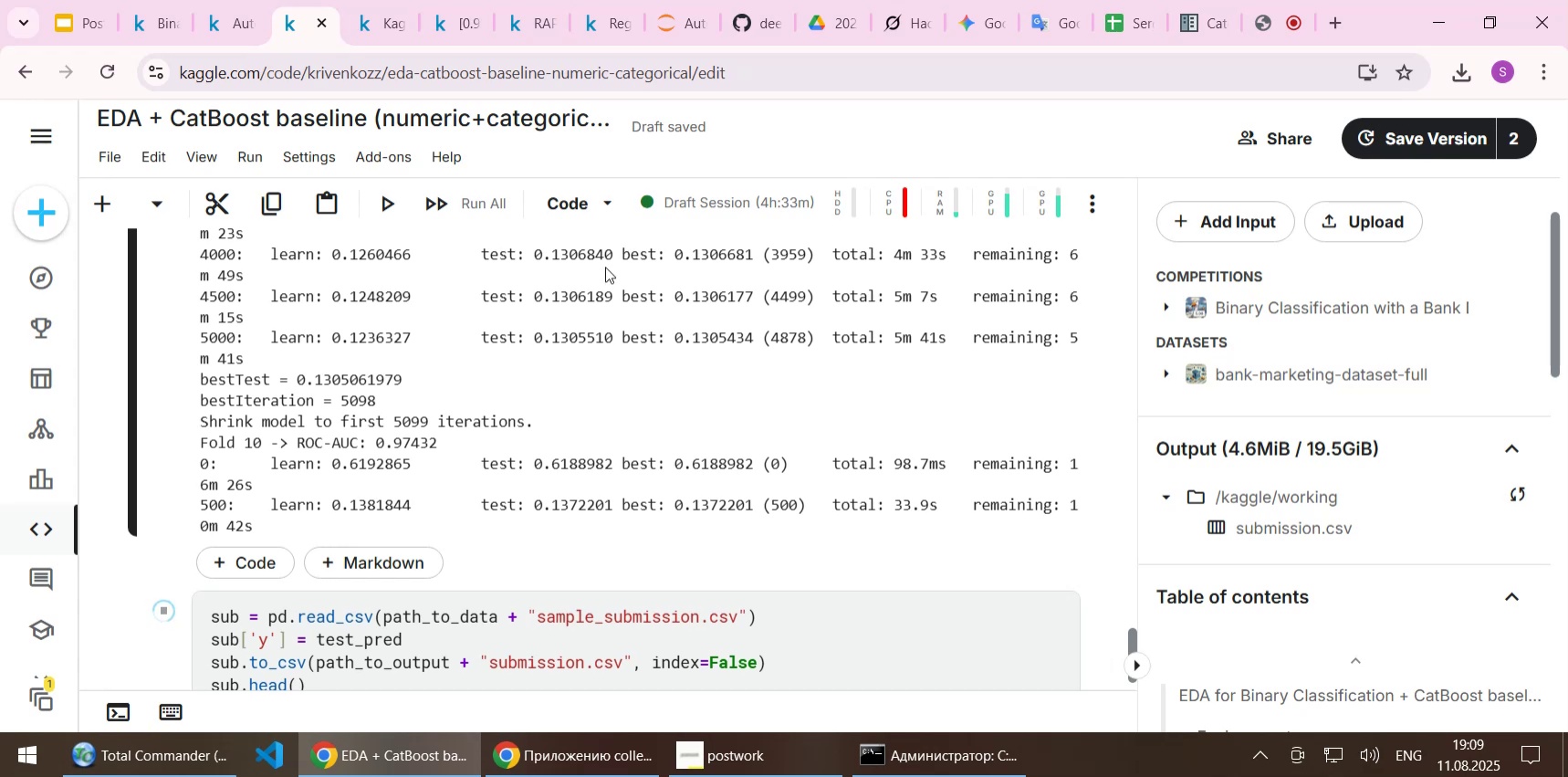 
wait(17.29)
 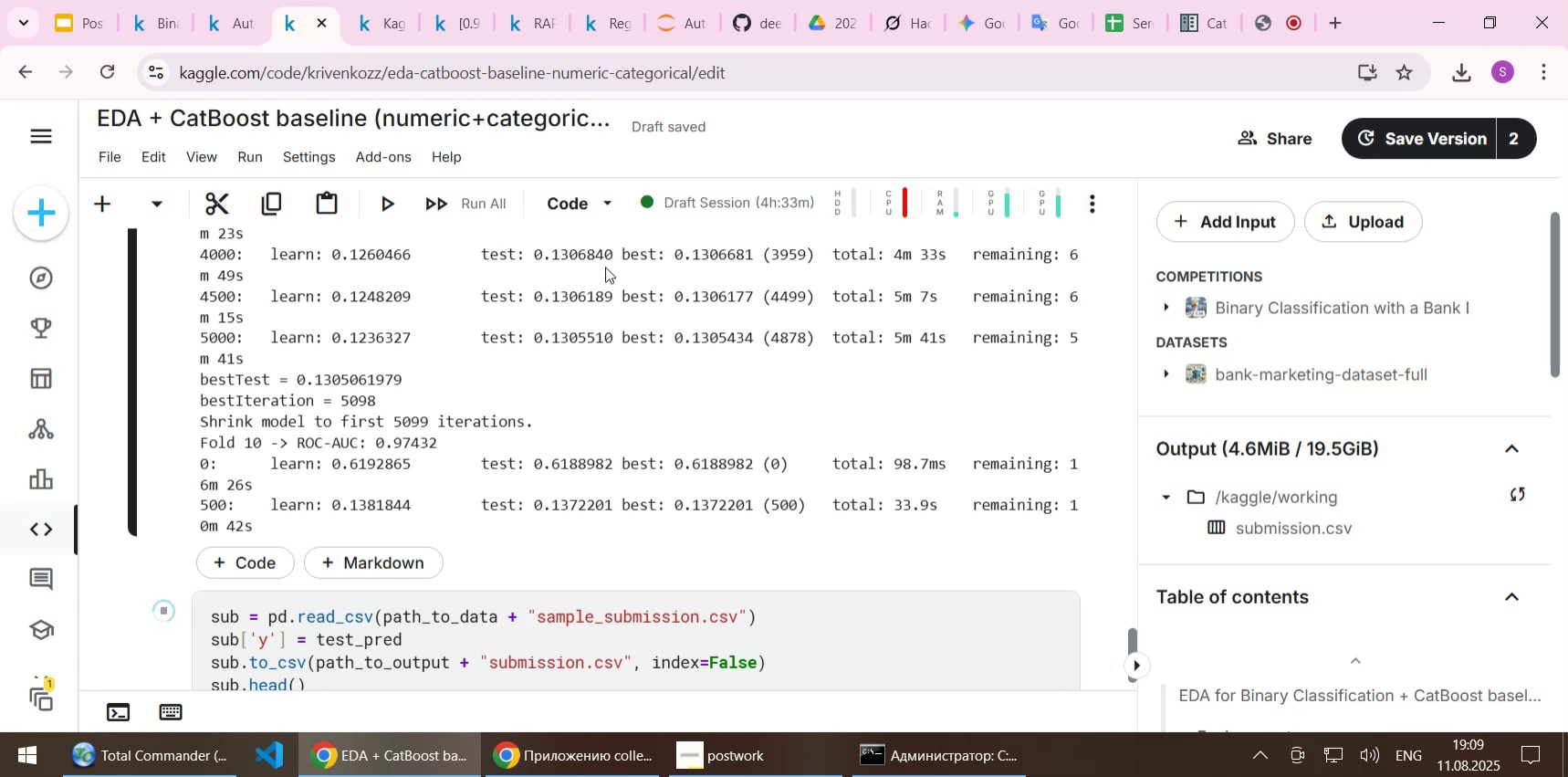 
left_click([688, 5])
 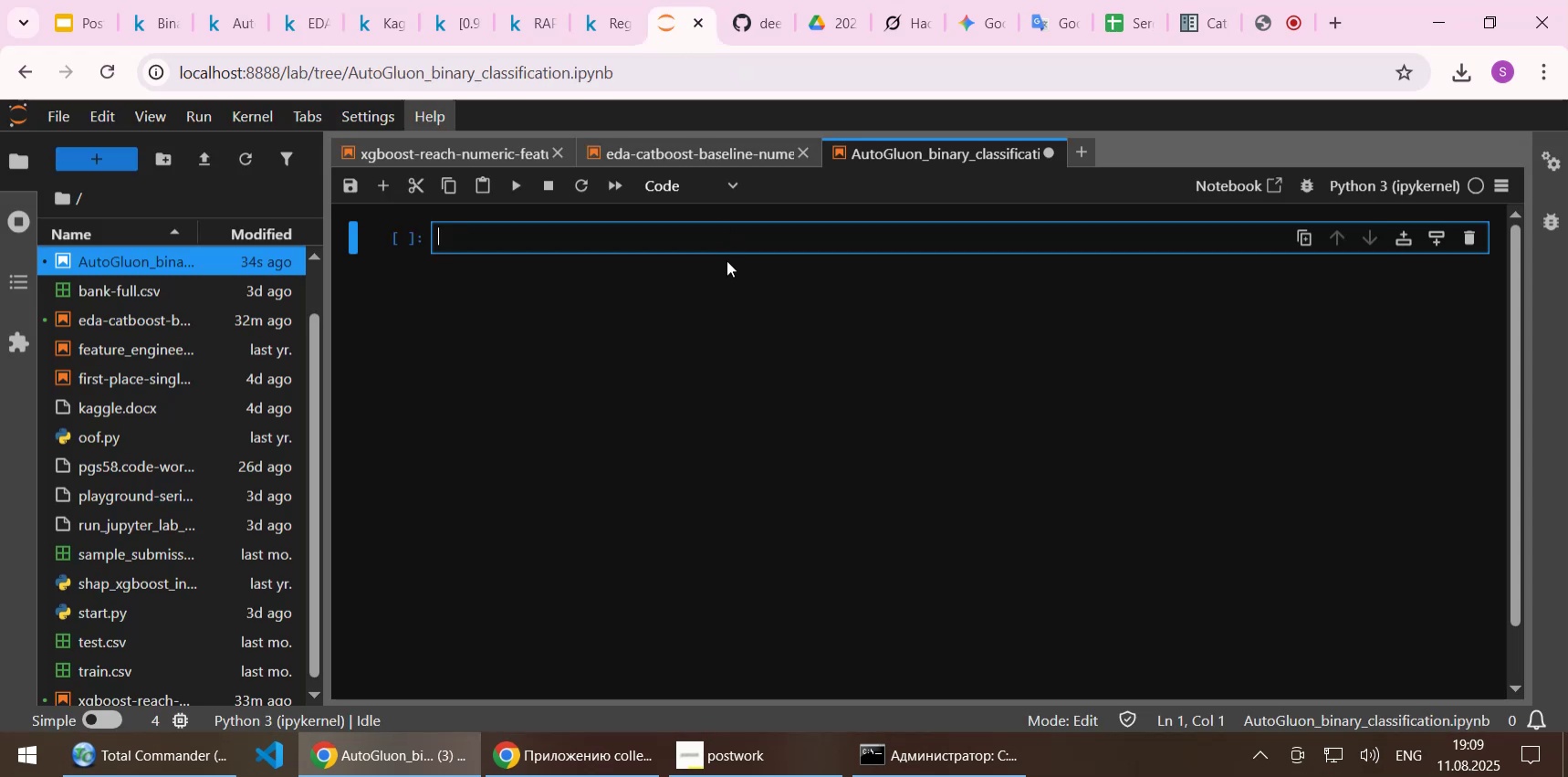 
key(Control+S)
 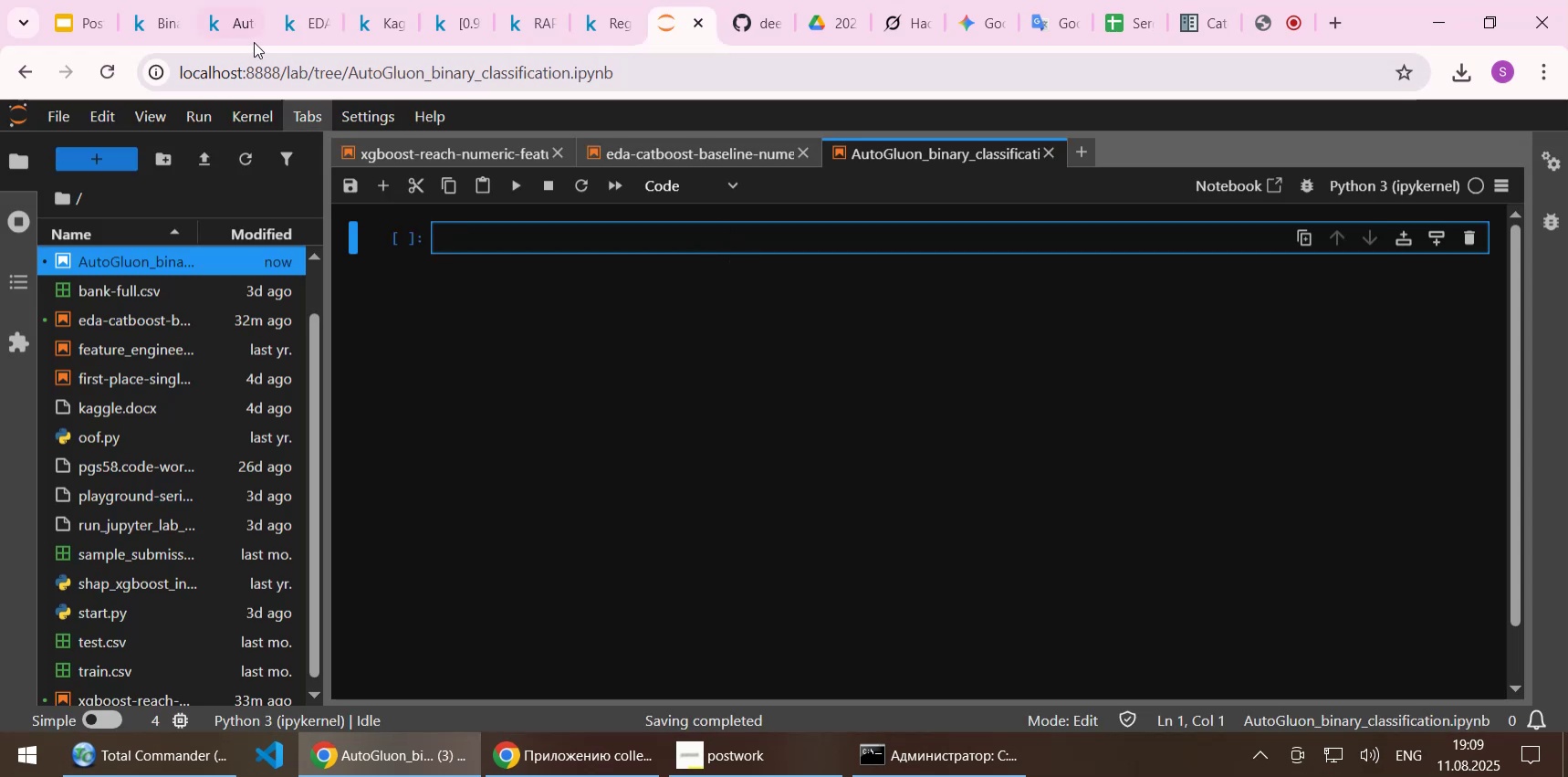 
left_click([245, 31])
 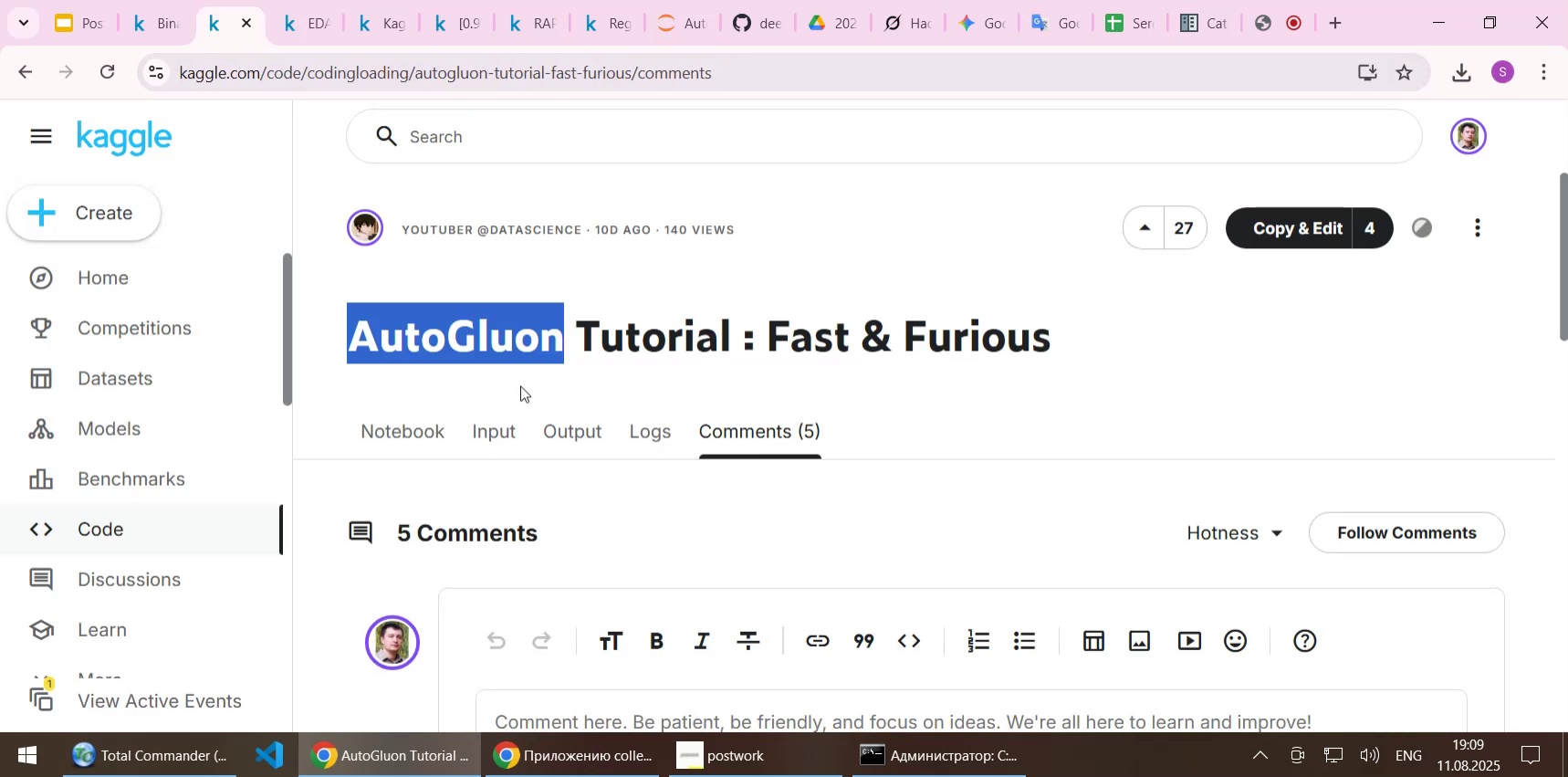 
scroll: coordinate [520, 391], scroll_direction: down, amount: 4.0
 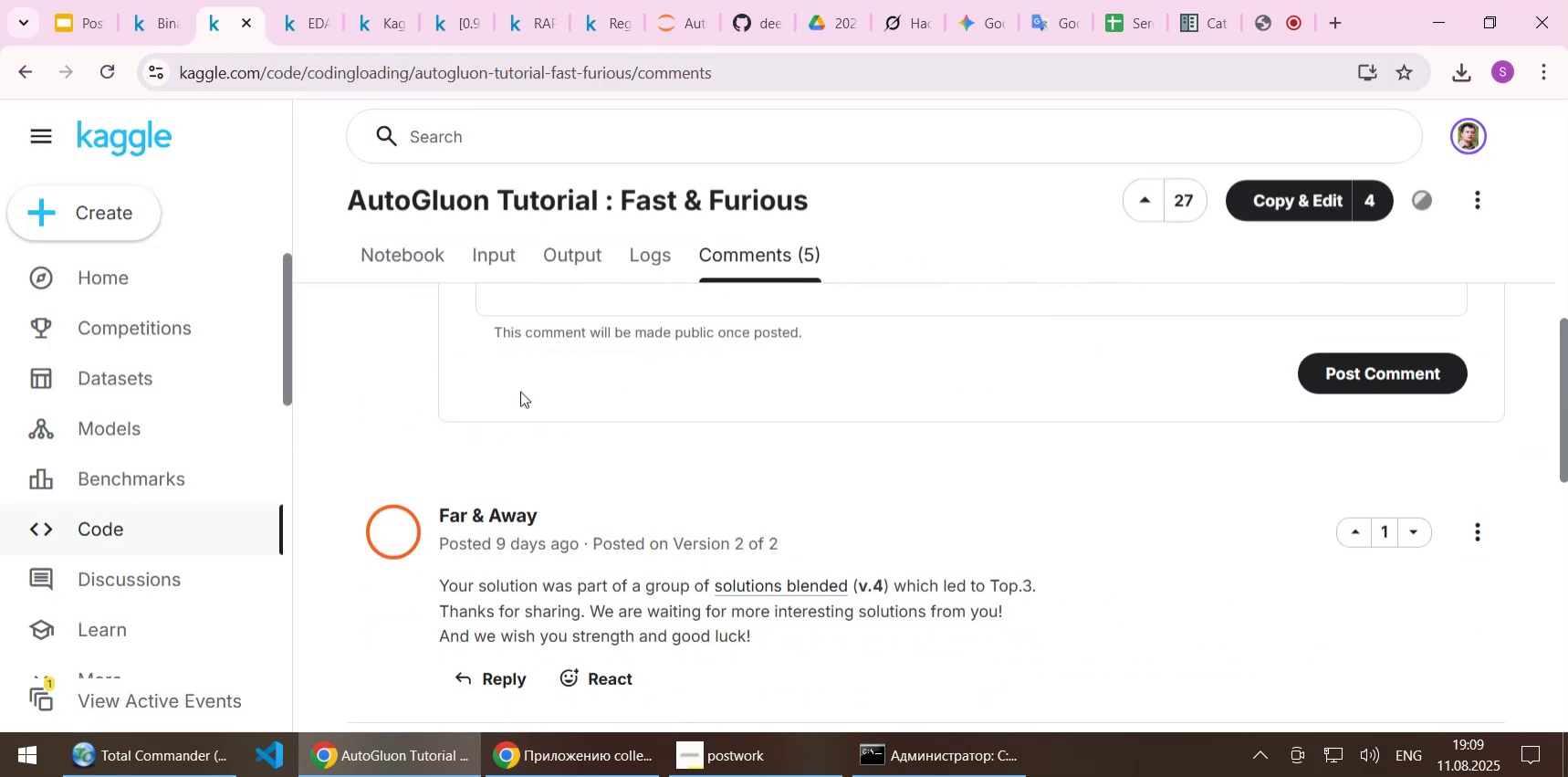 
scroll: coordinate [520, 391], scroll_direction: up, amount: 4.0
 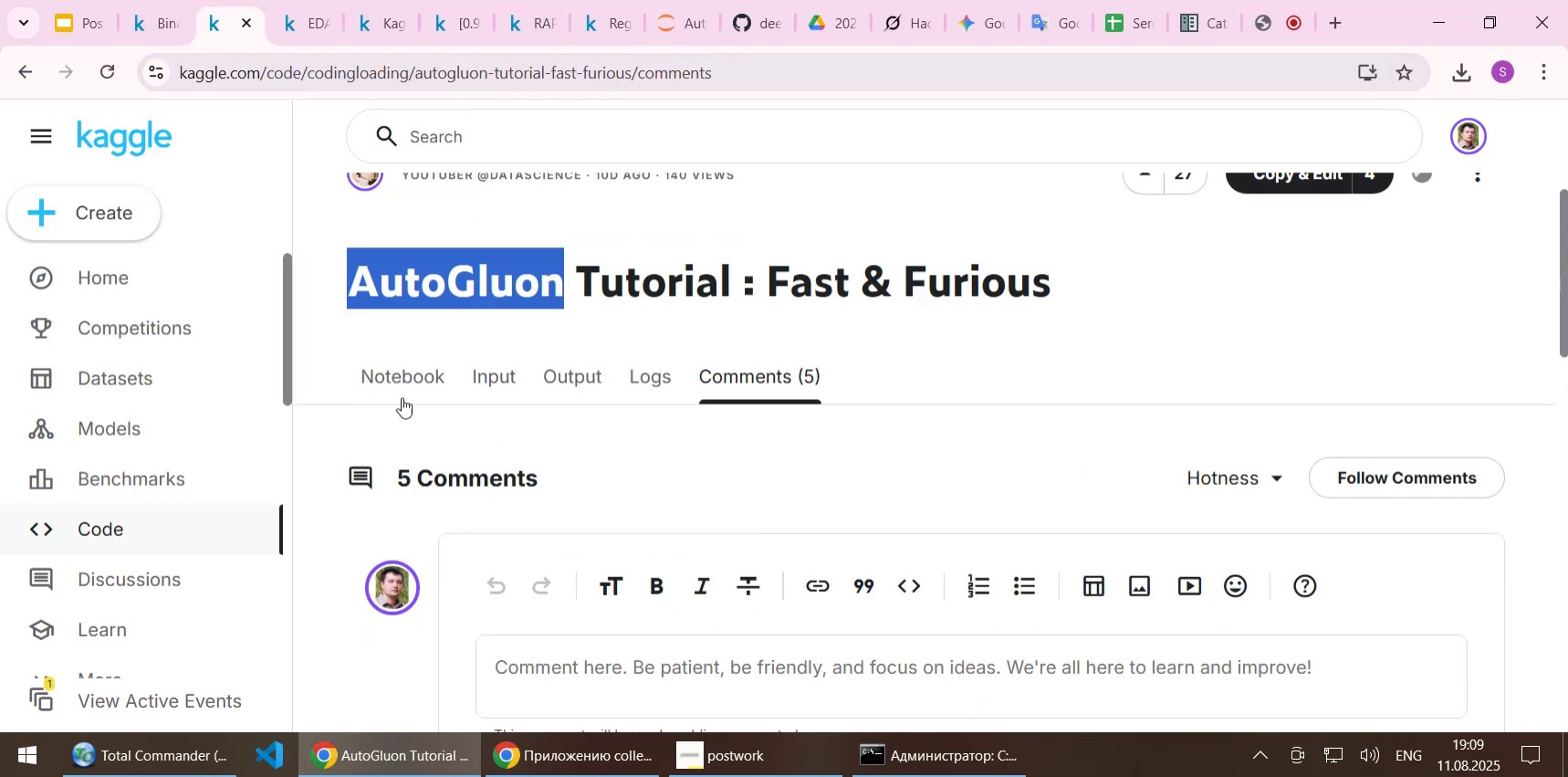 
left_click([402, 390])
 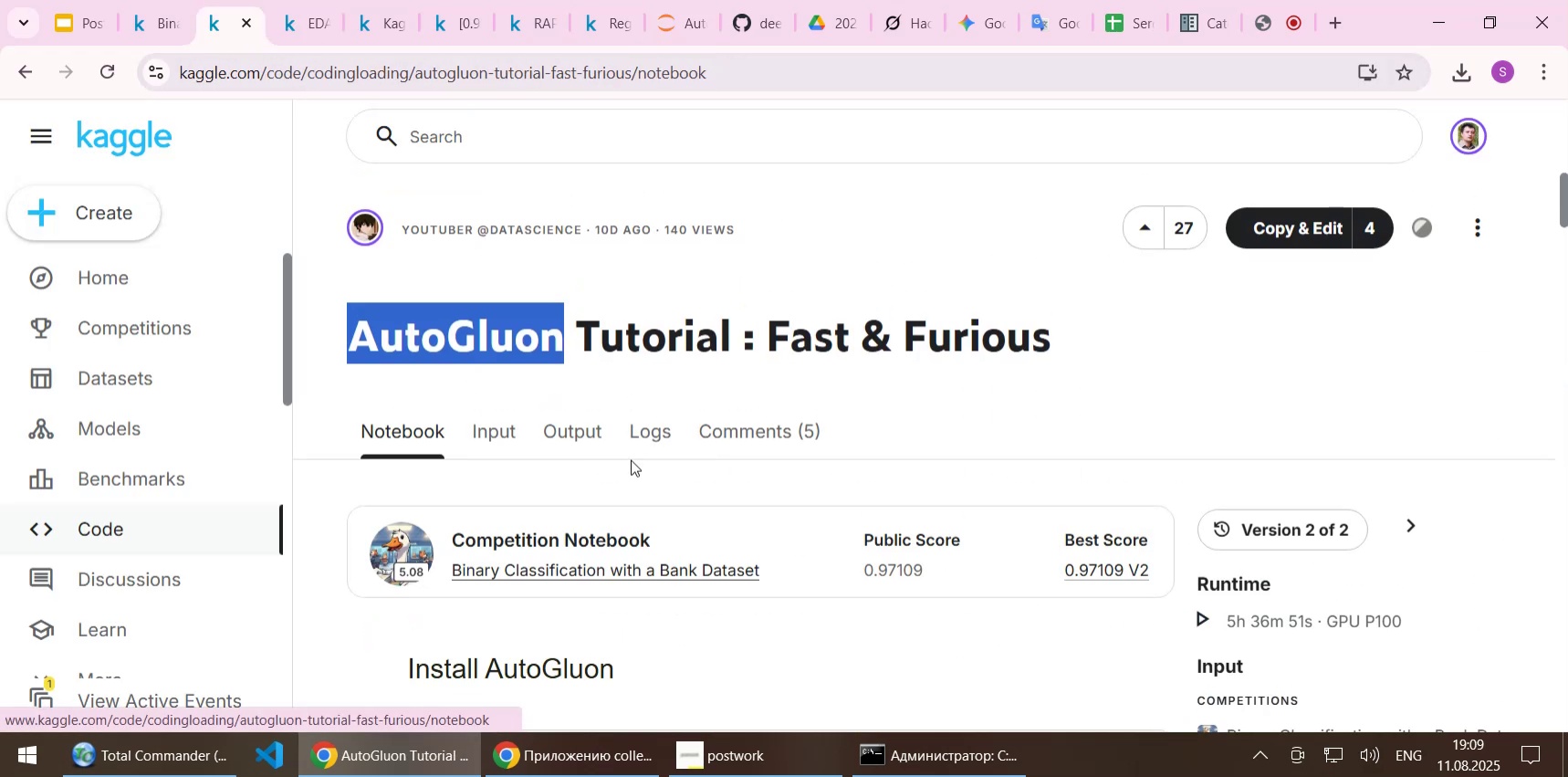 
scroll: coordinate [675, 451], scroll_direction: down, amount: 6.0
 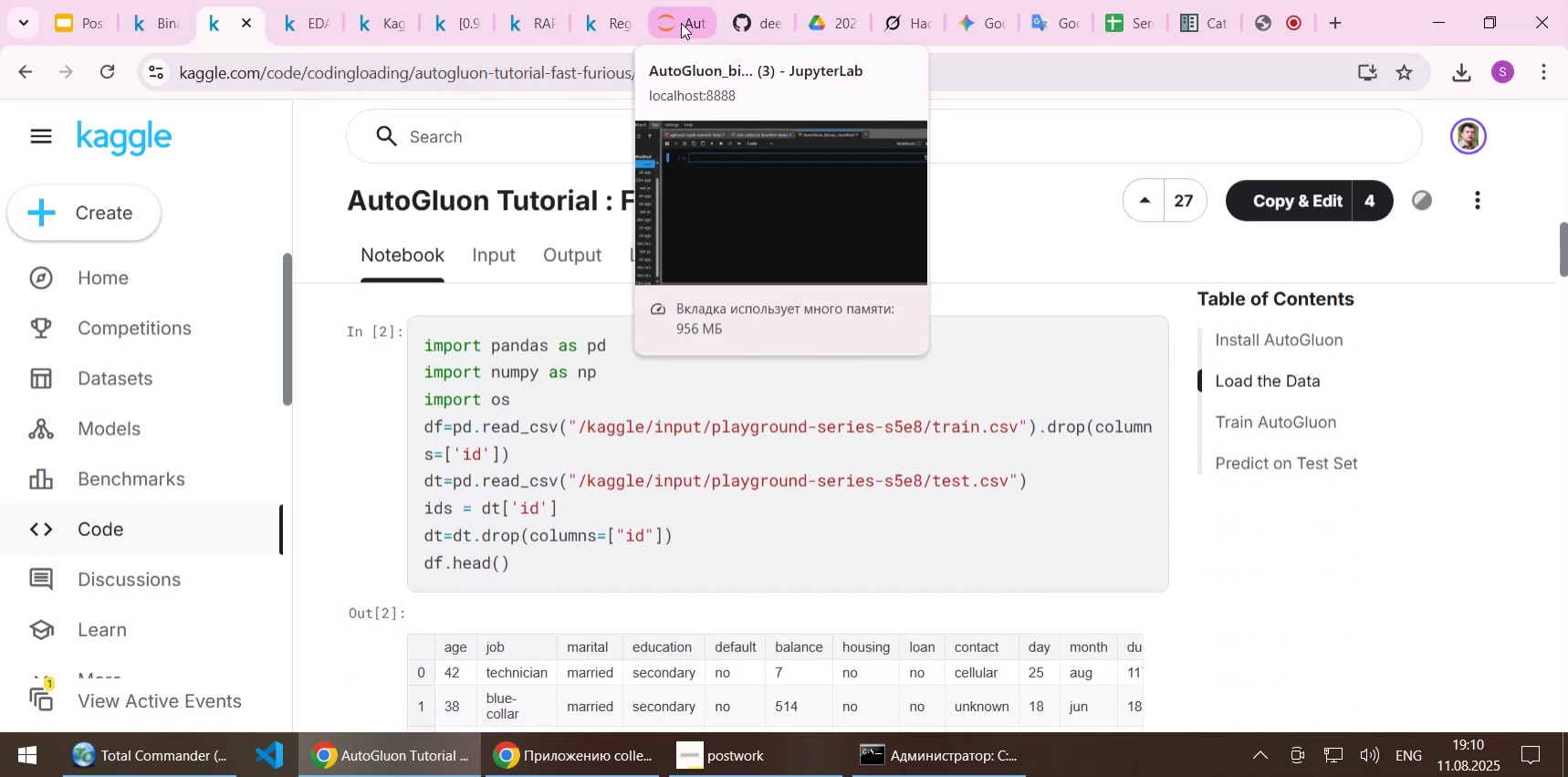 
wait(5.96)
 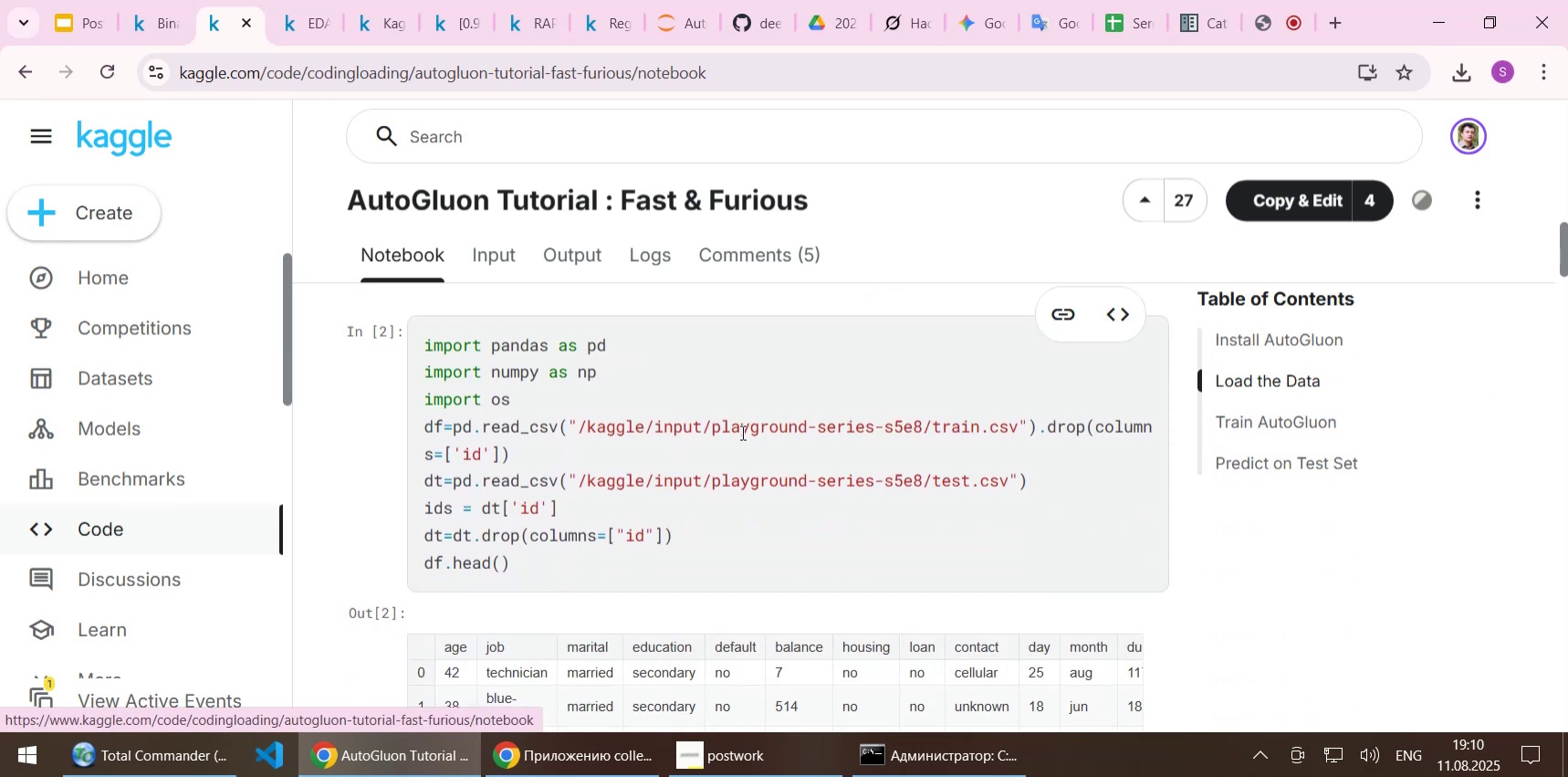 
left_click([681, 23])
 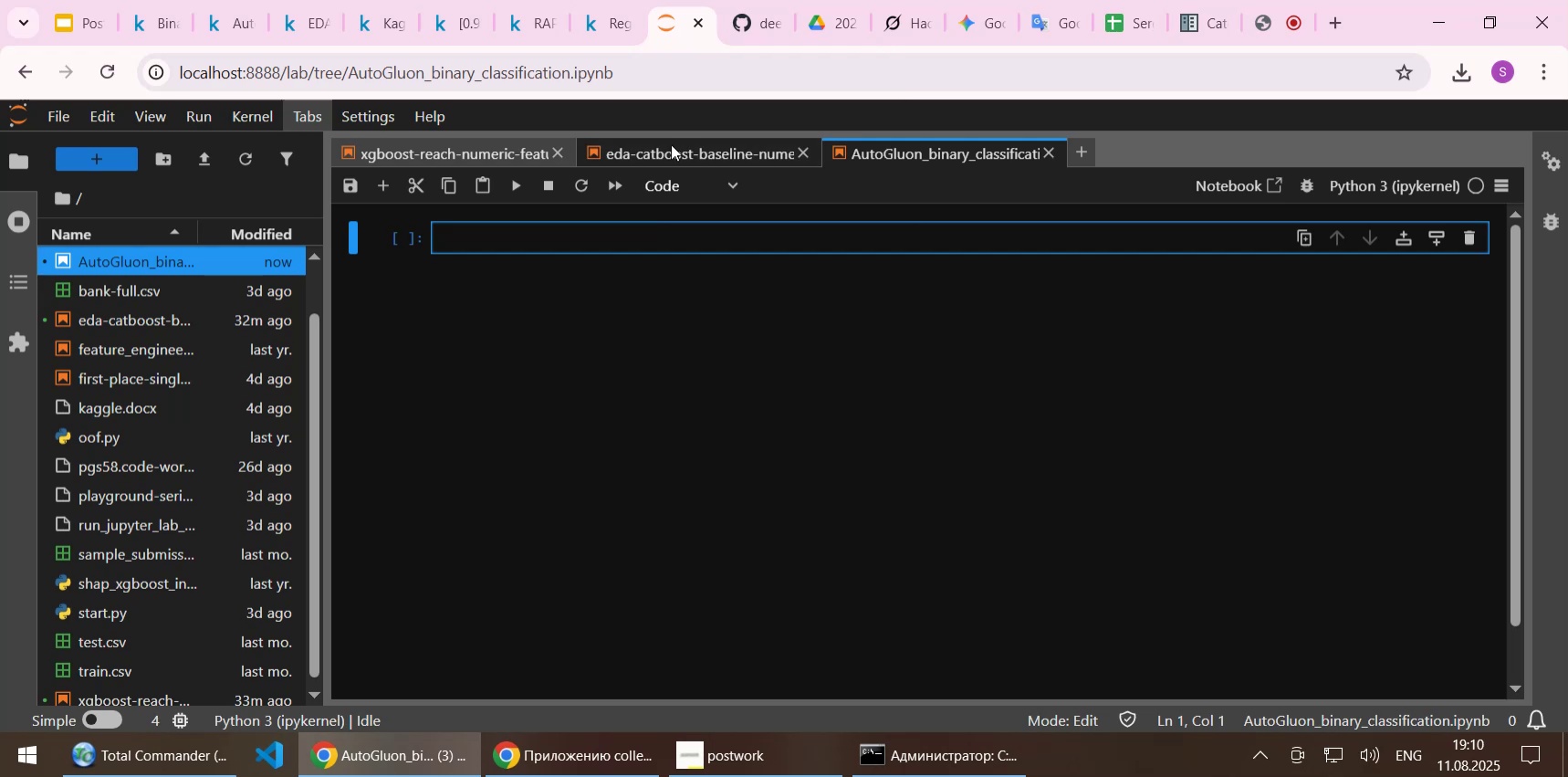 
left_click([669, 145])
 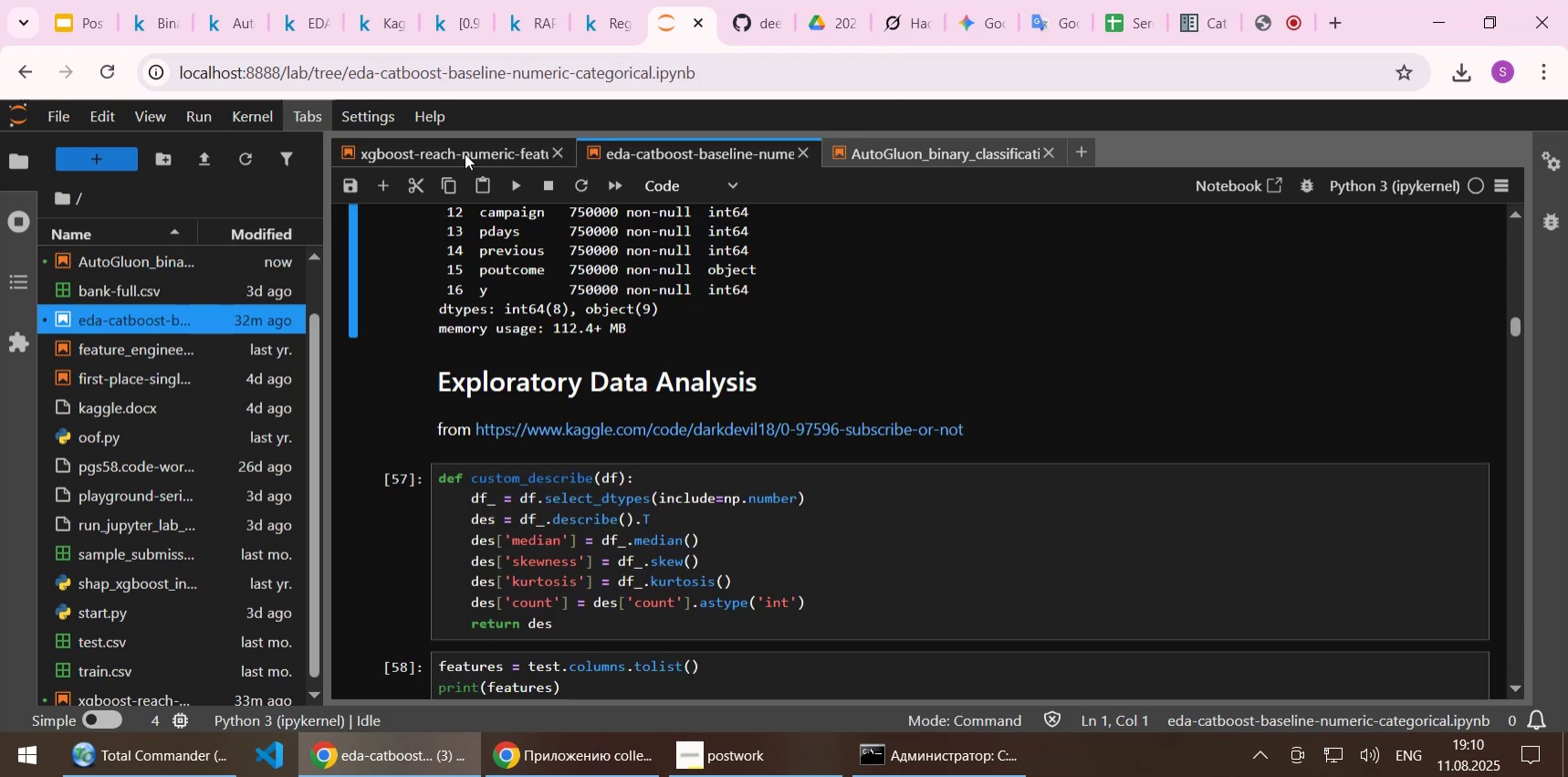 
left_click([465, 153])
 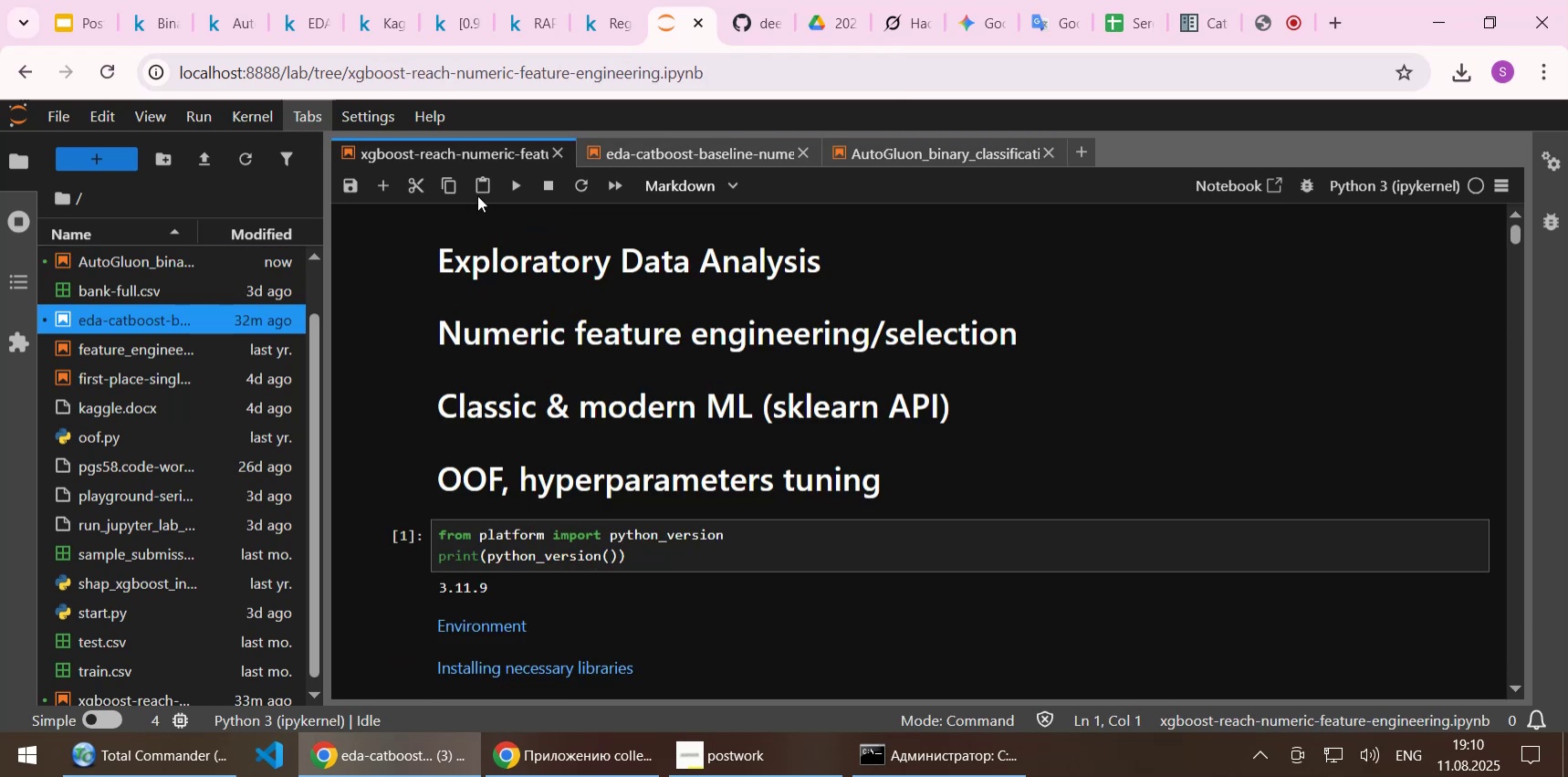 
scroll: coordinate [520, 430], scroll_direction: up, amount: 6.0
 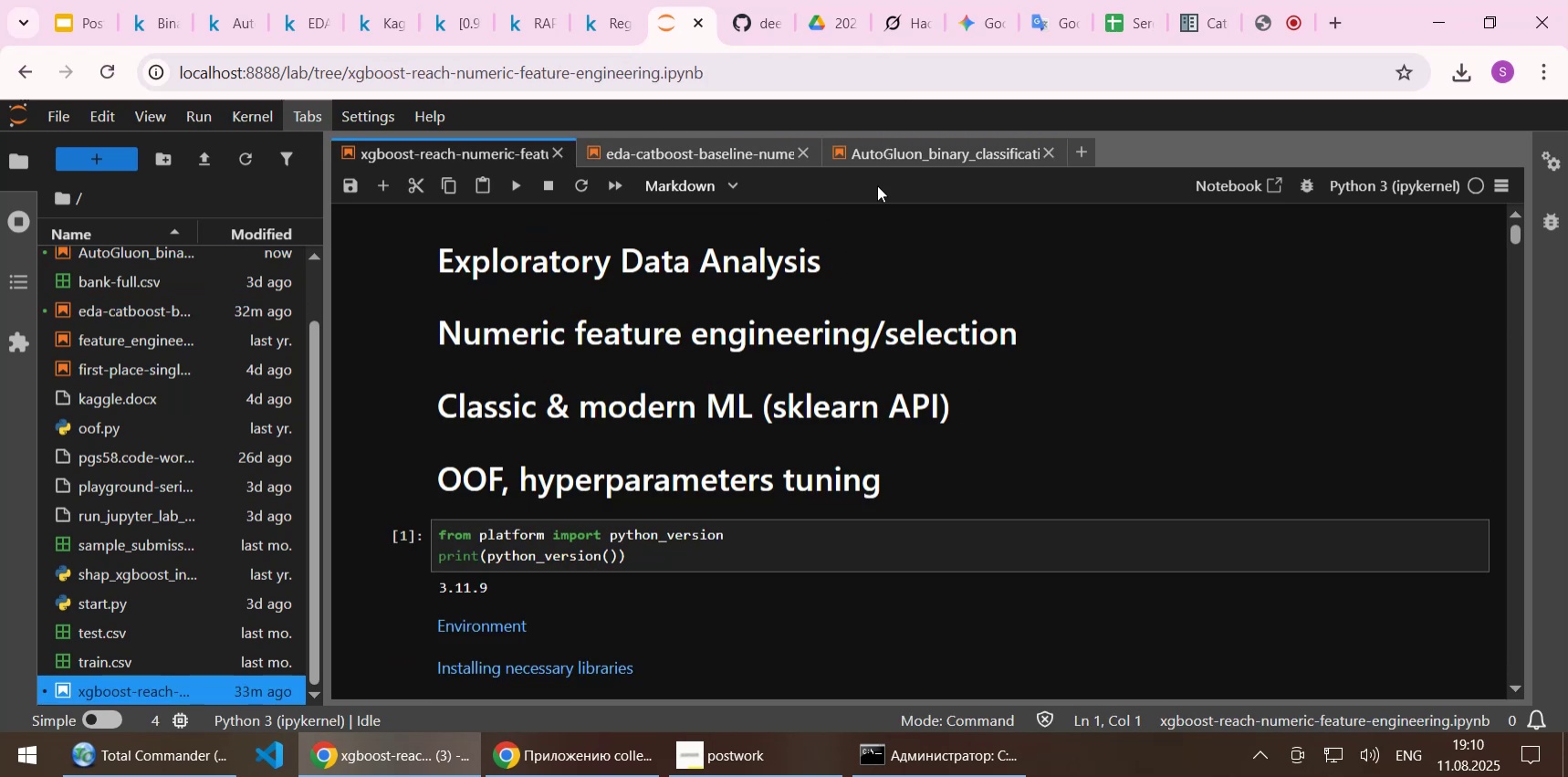 
left_click([903, 145])
 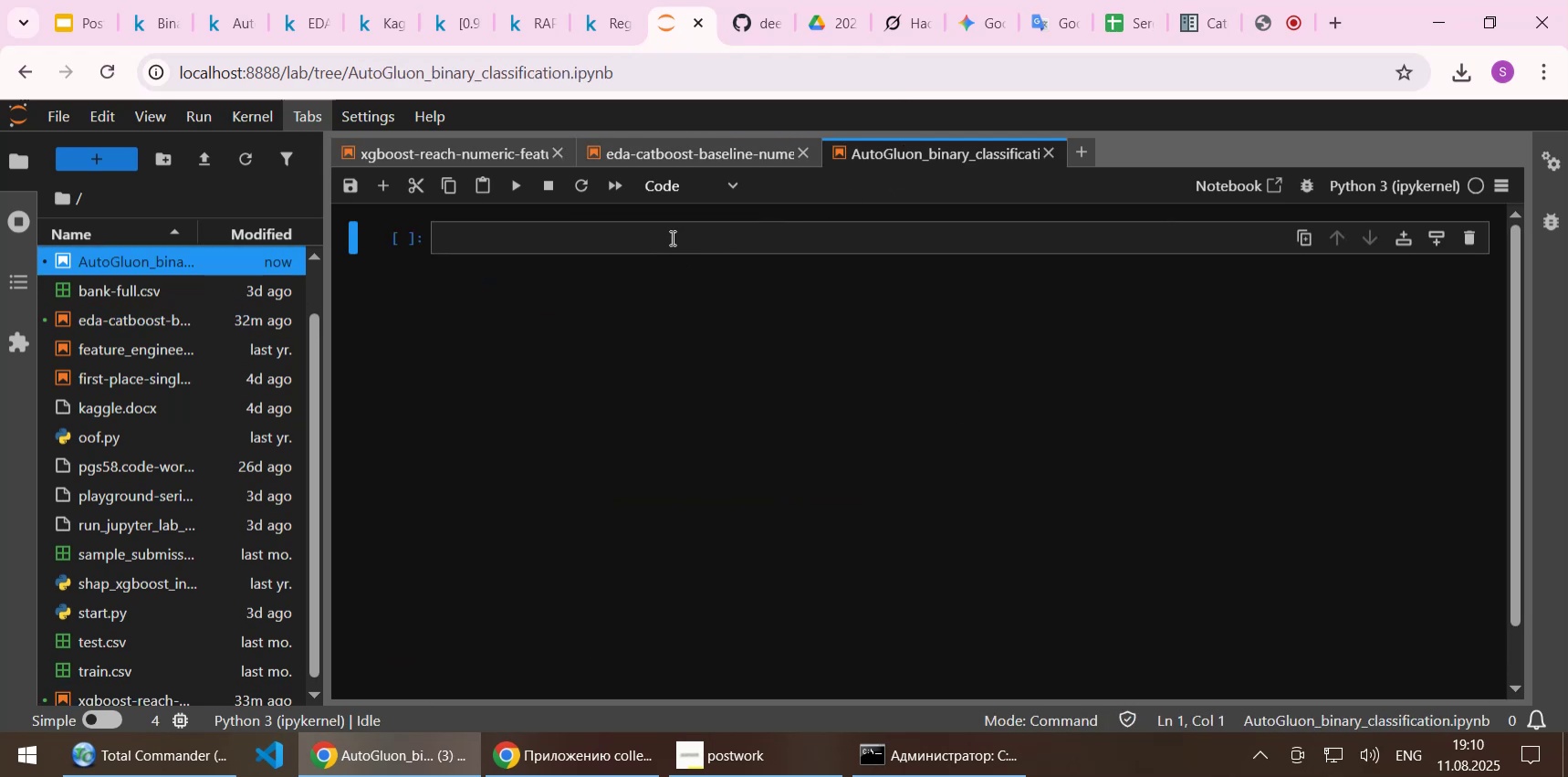 
left_click([670, 236])
 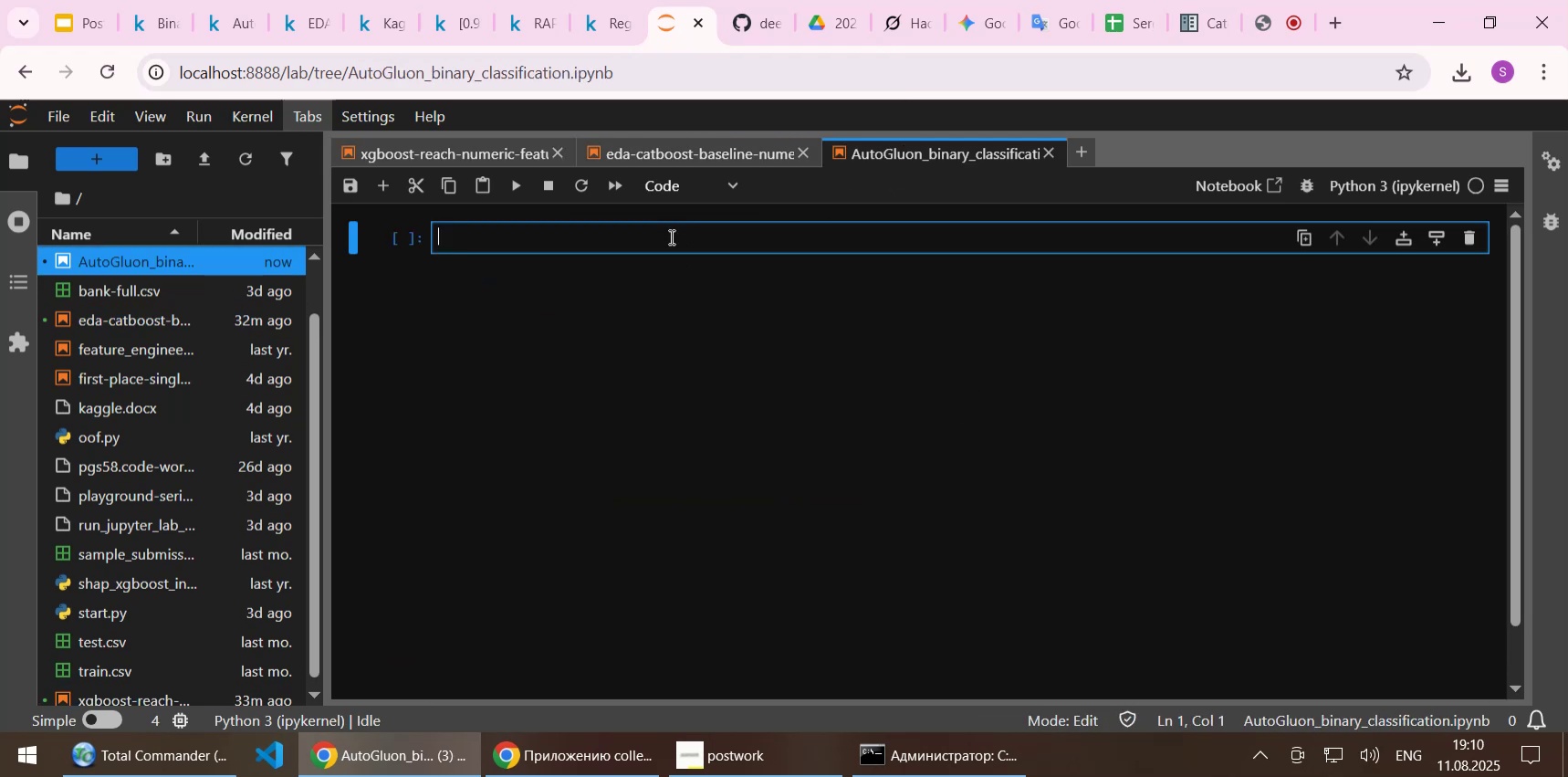 
key(Shift+Enter)
 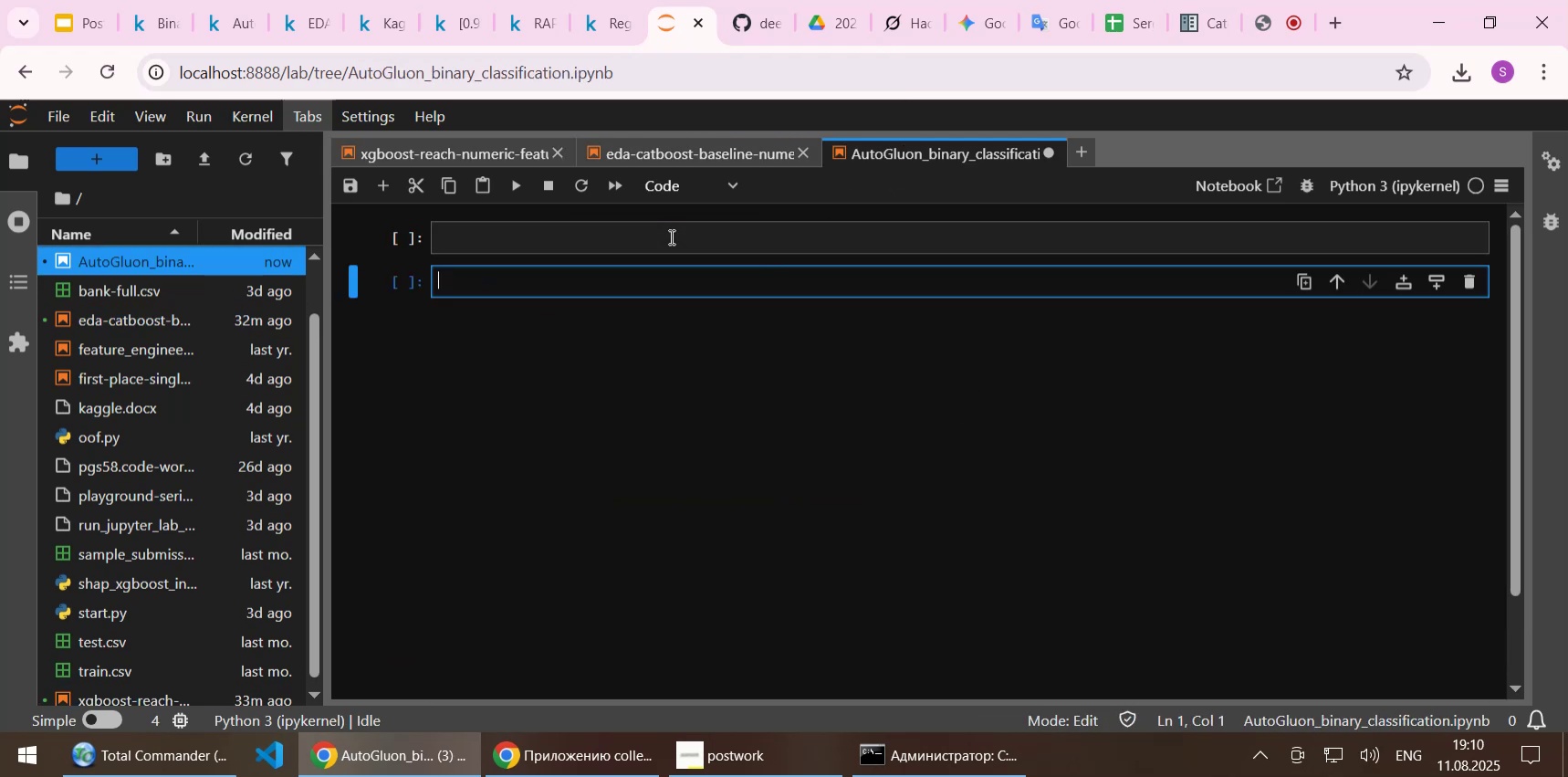 
left_click([670, 236])
 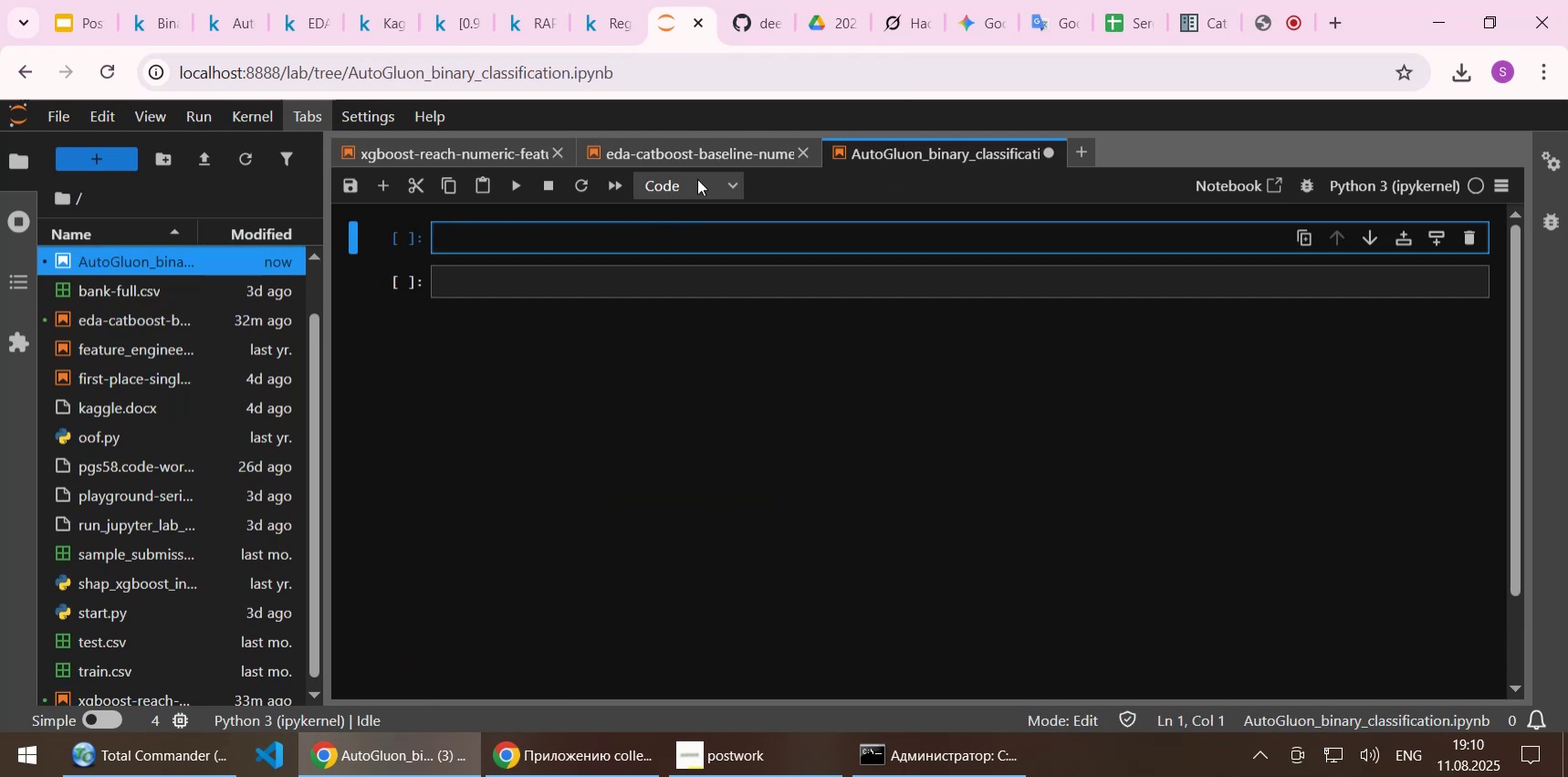 
left_click([697, 179])
 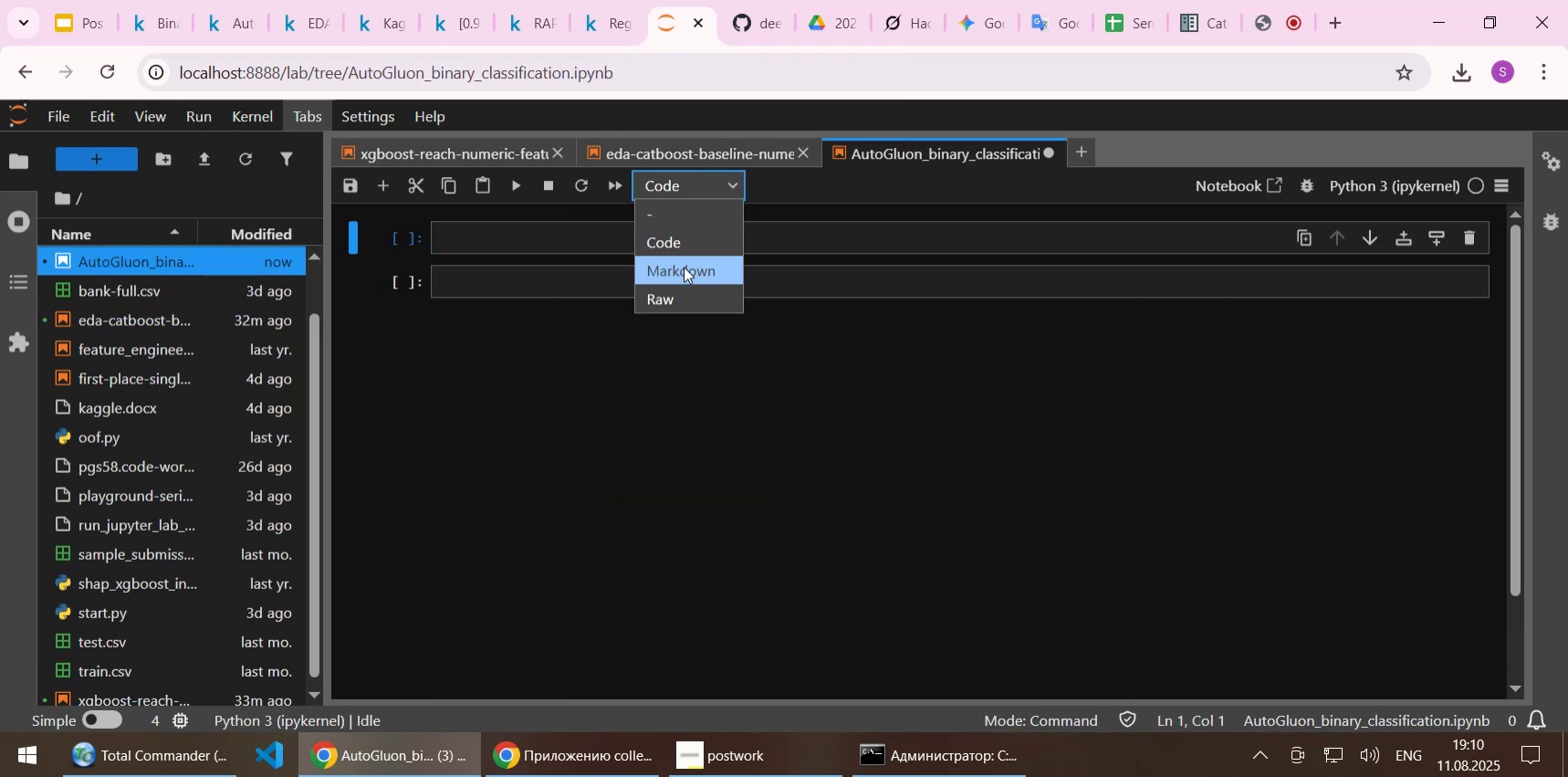 
left_click([684, 267])
 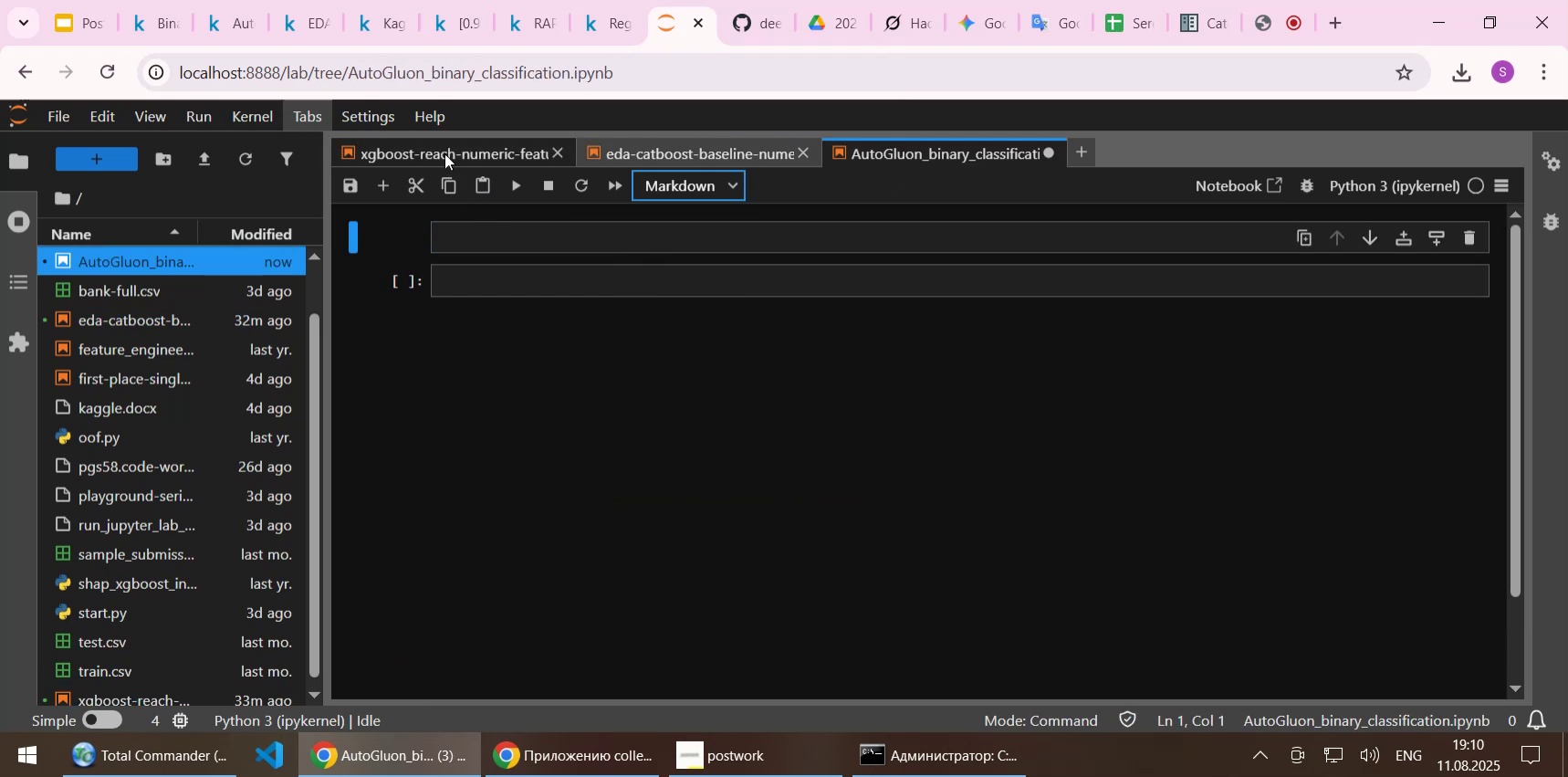 
left_click([444, 153])
 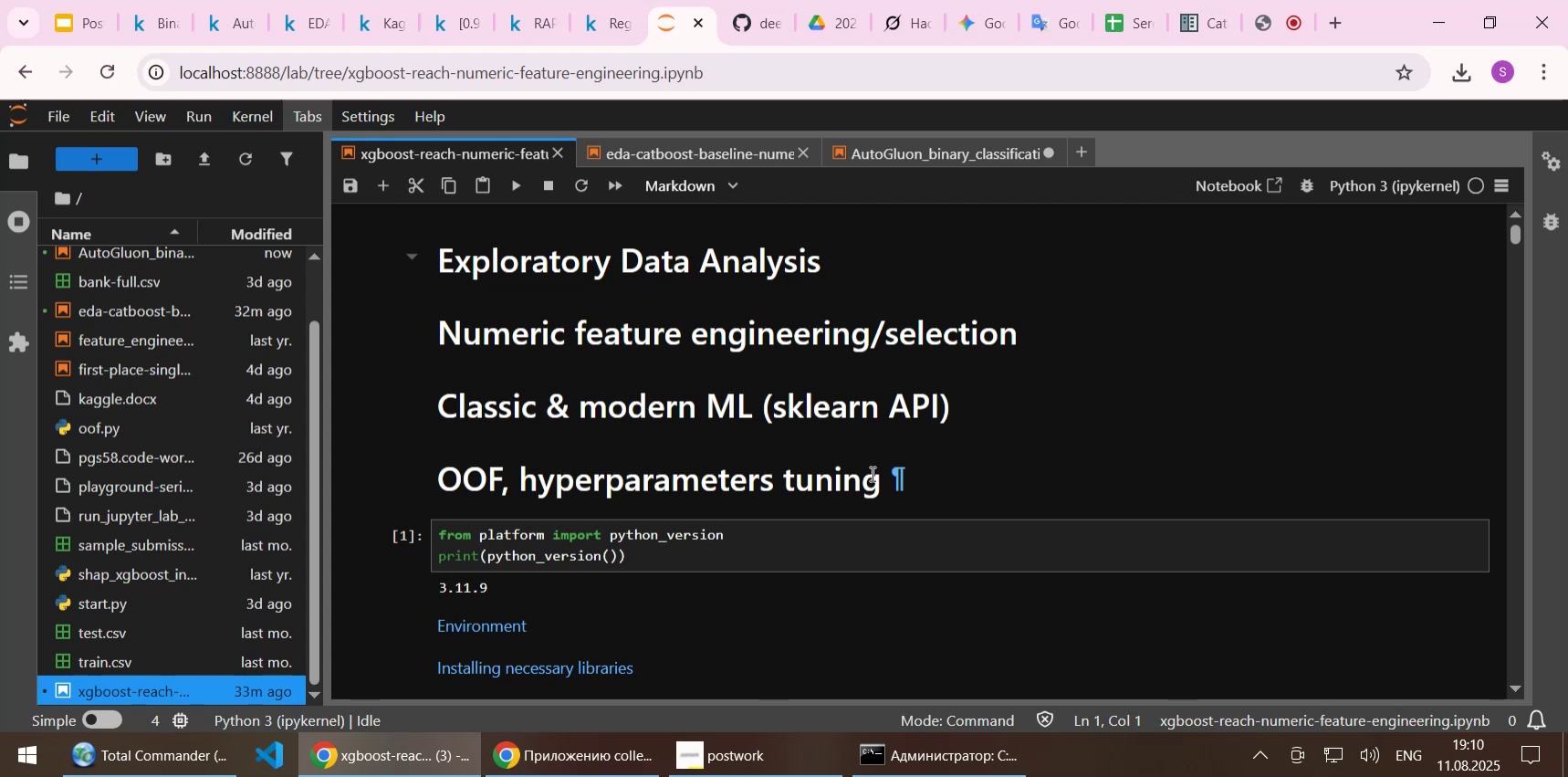 
double_click([871, 473])
 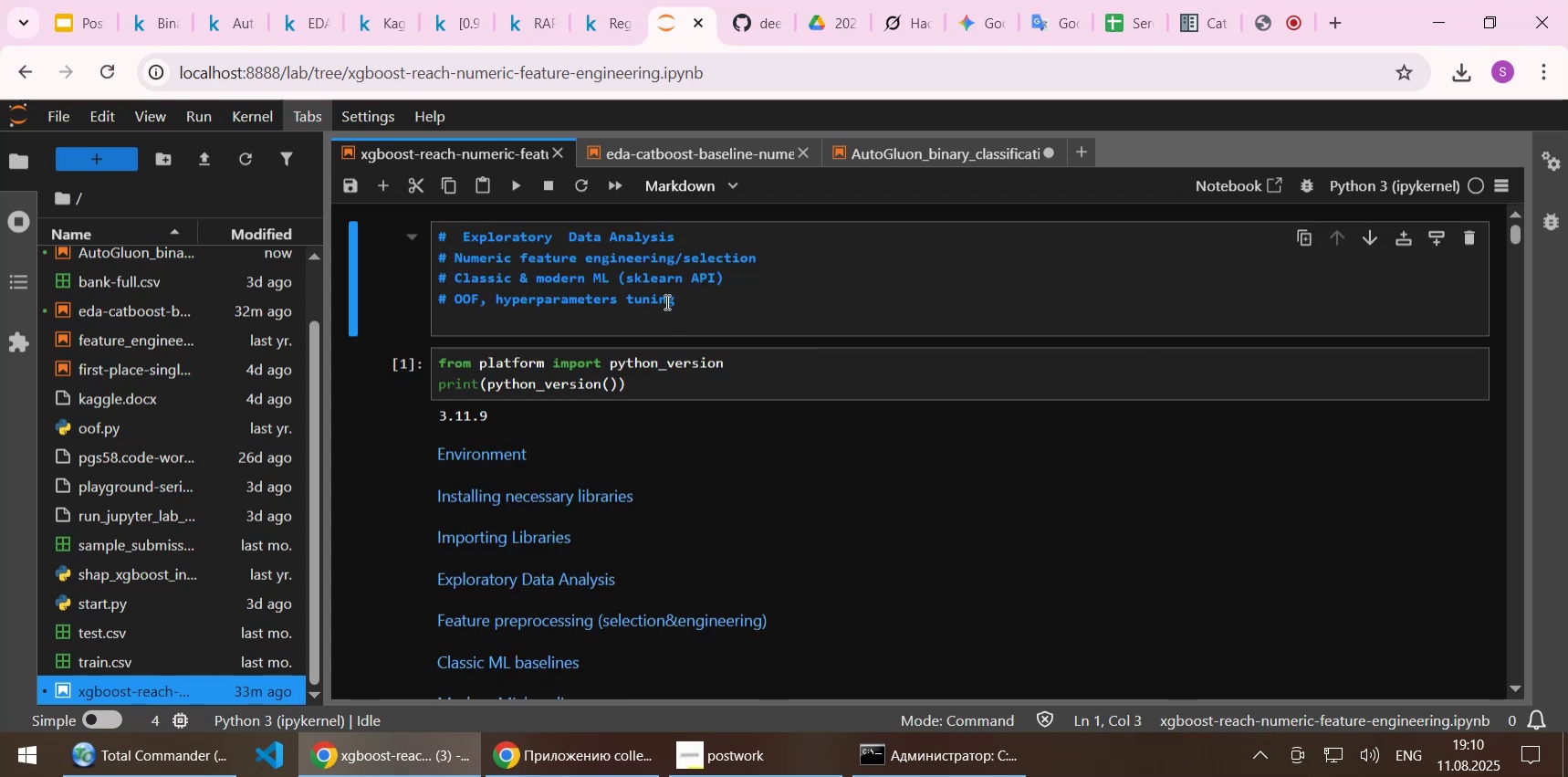 
left_click_drag(start_coordinate=[684, 301], to_coordinate=[414, 231])
 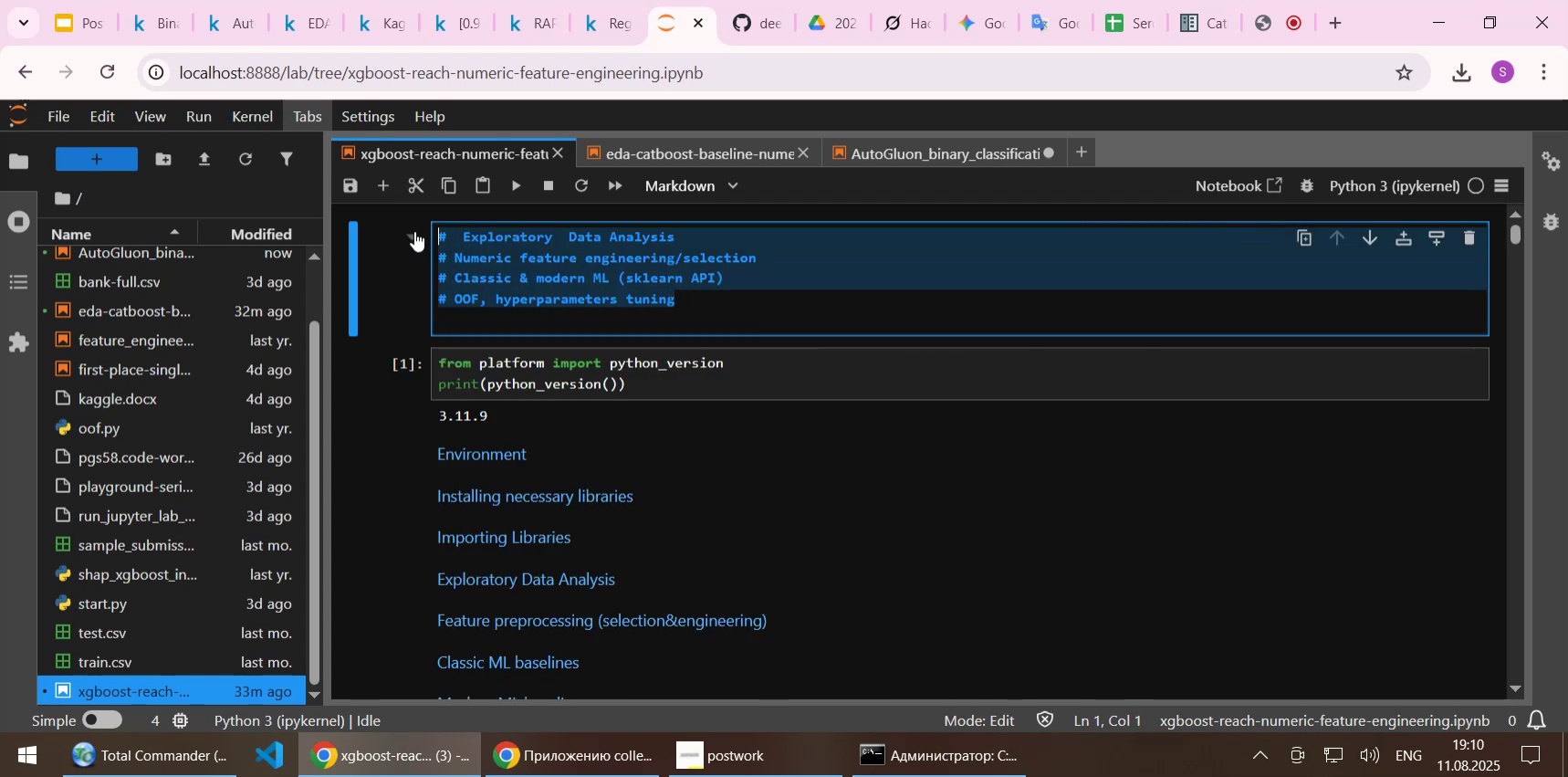 
key(Control+C)
 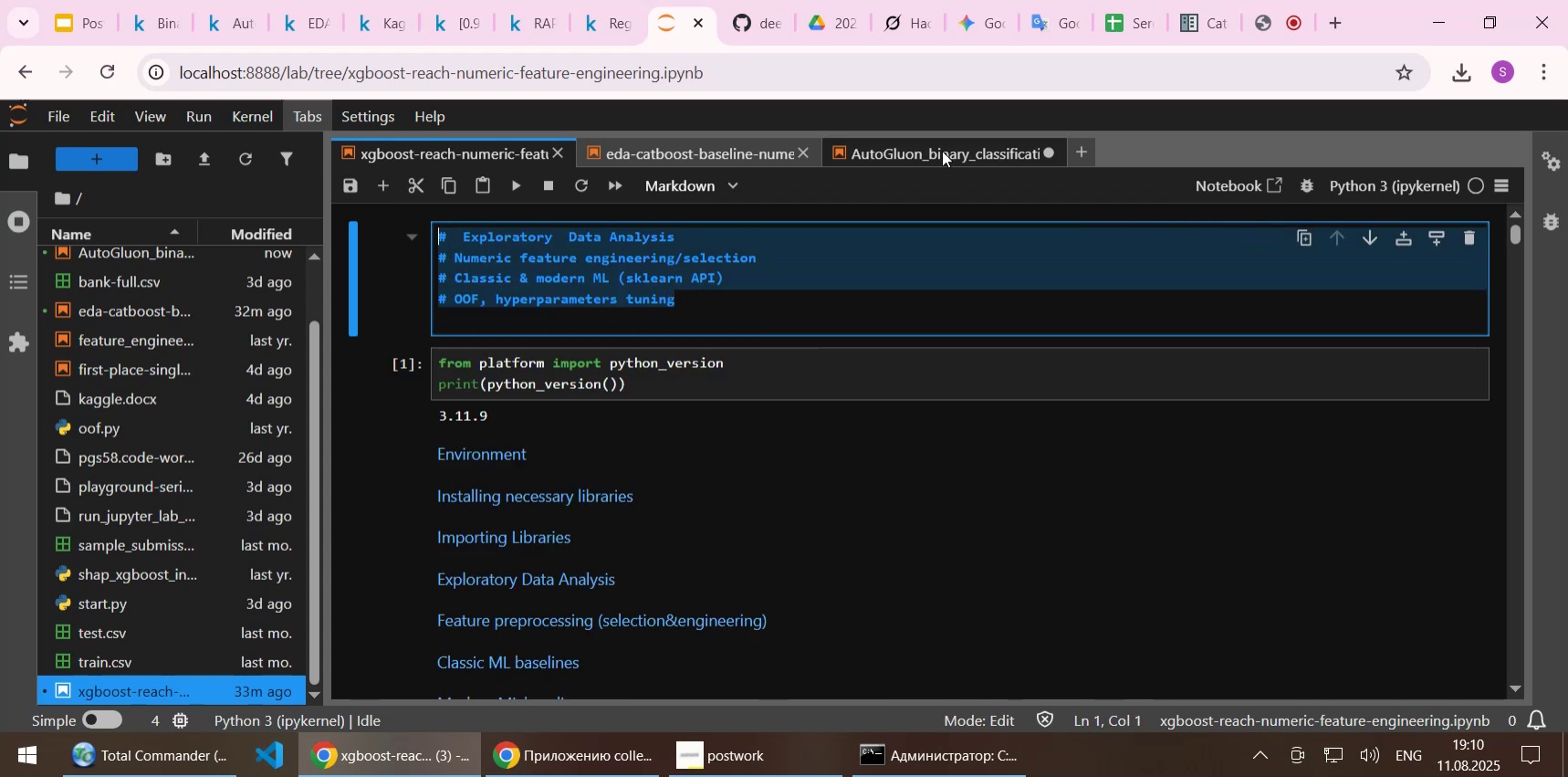 
left_click([942, 151])
 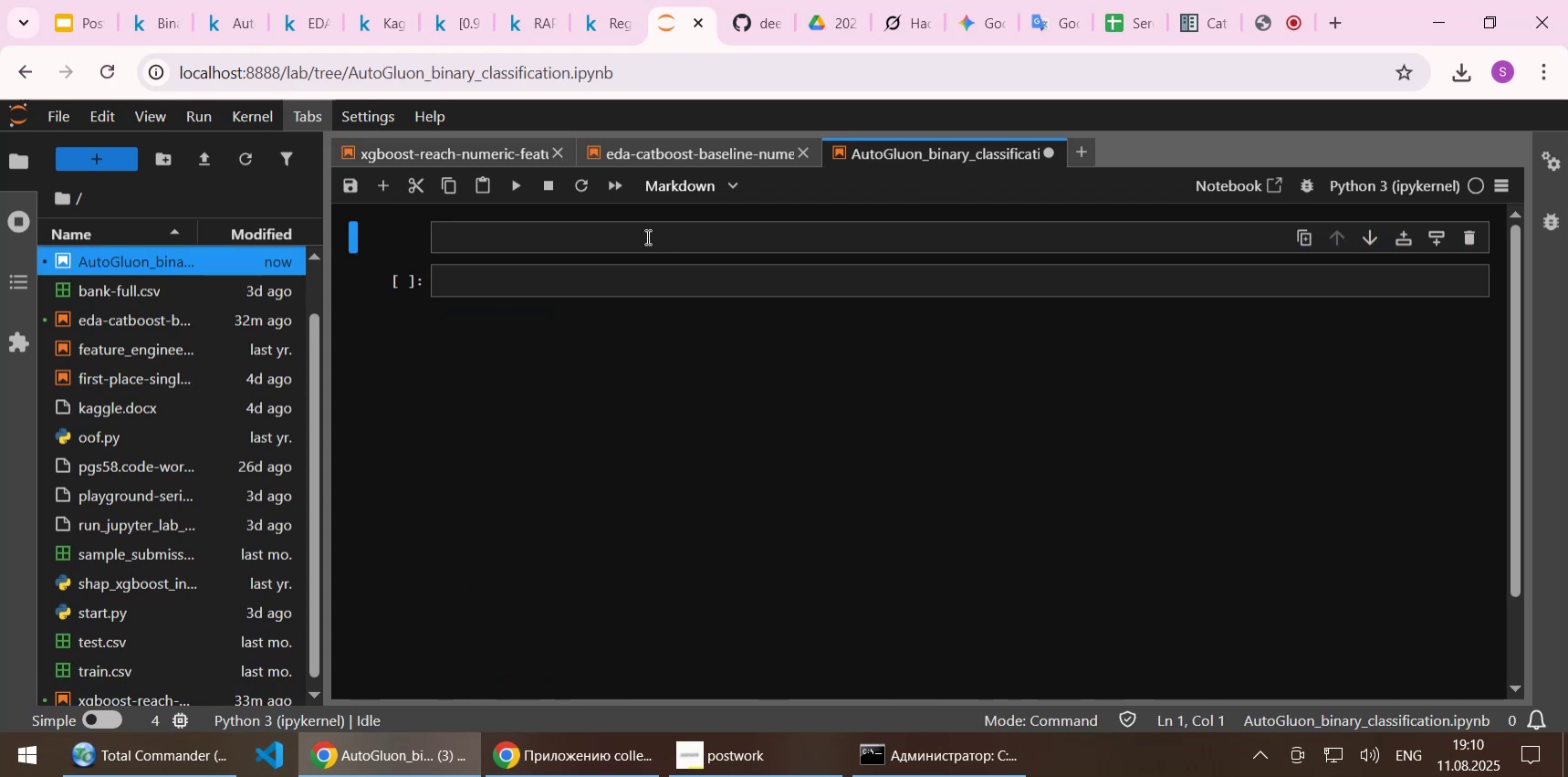 
left_click([646, 236])
 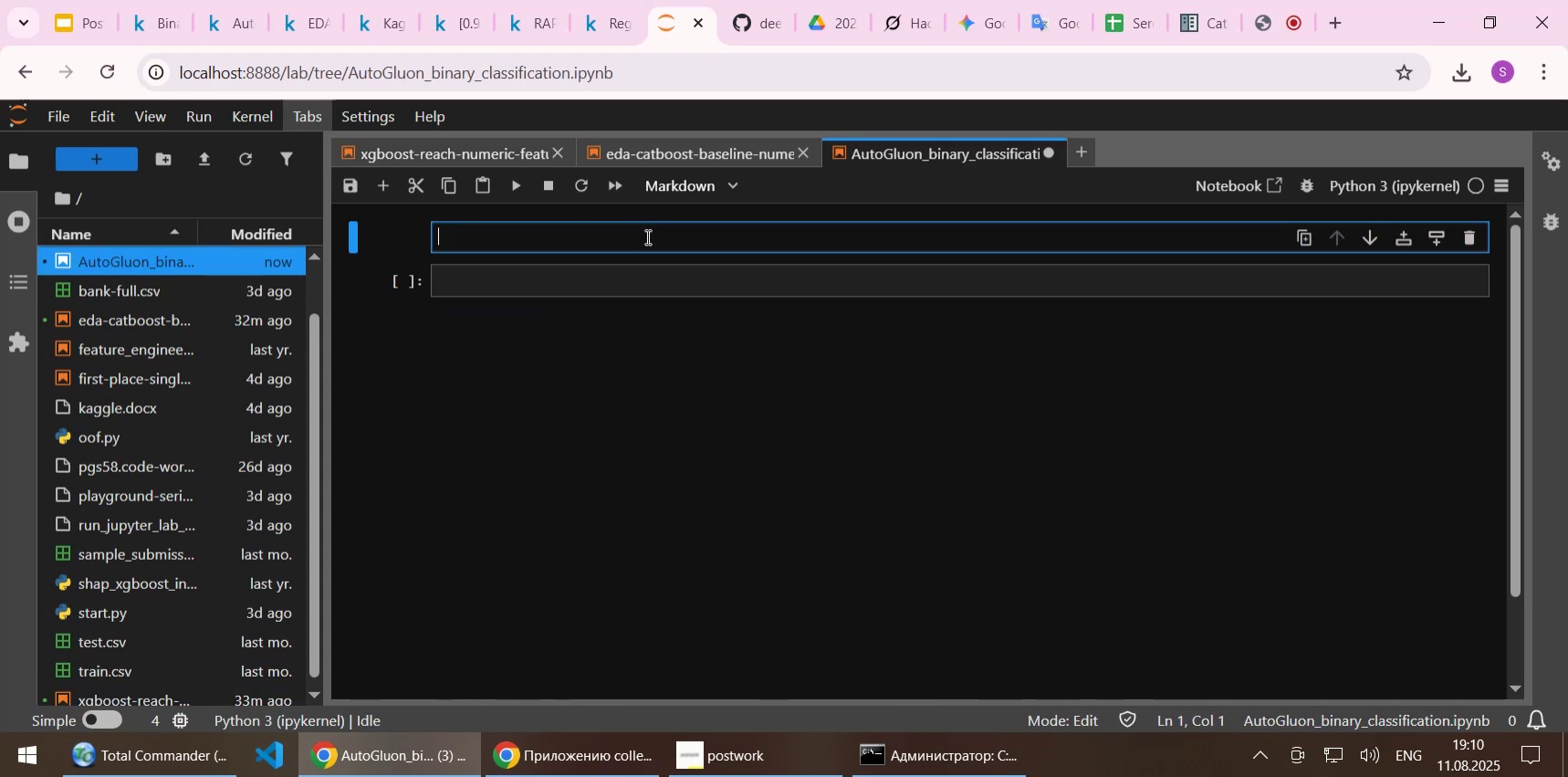 
key(Control+ControlLeft)
 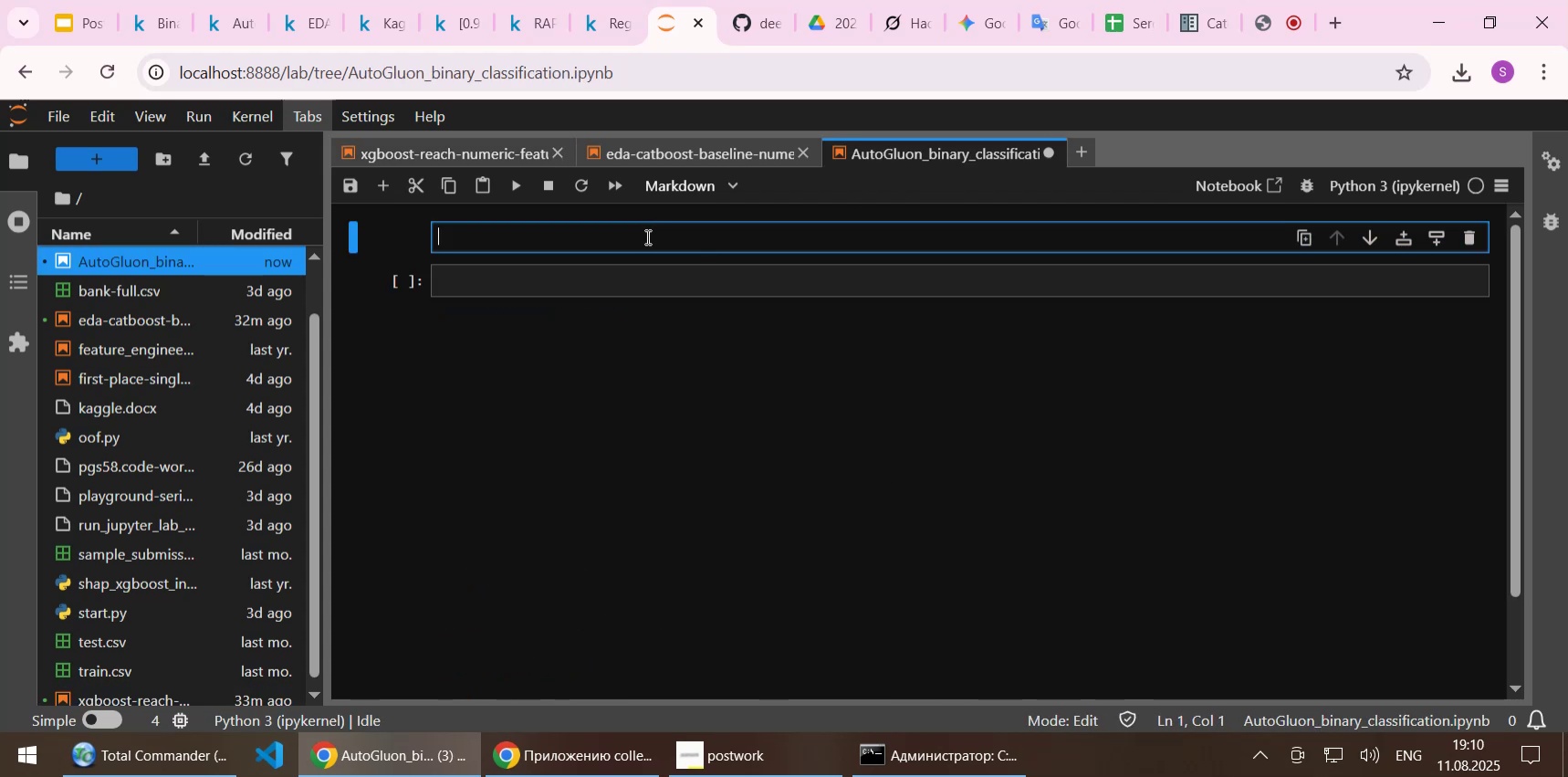 
key(Control+V)
 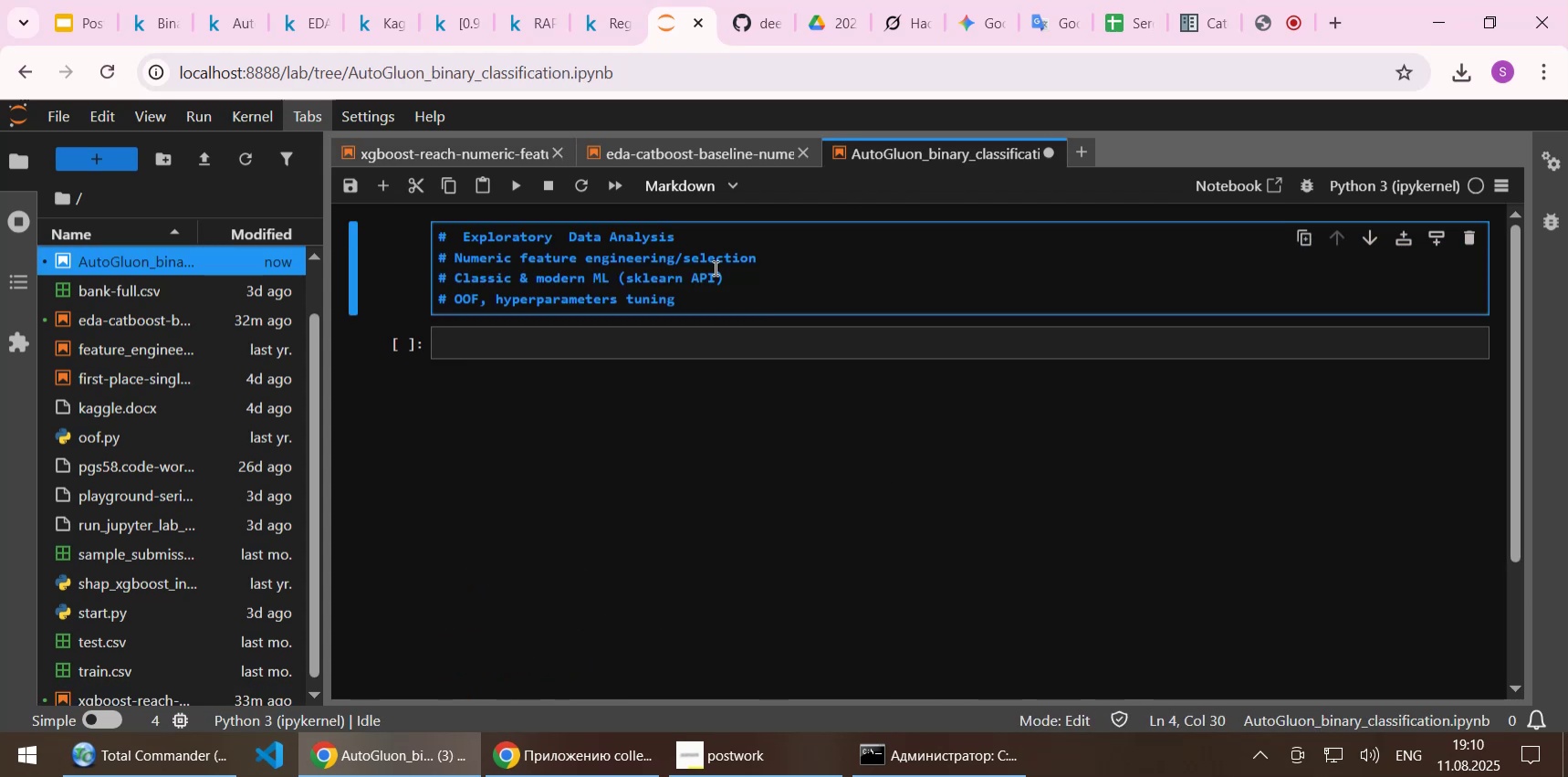 
key(Shift+Enter)
 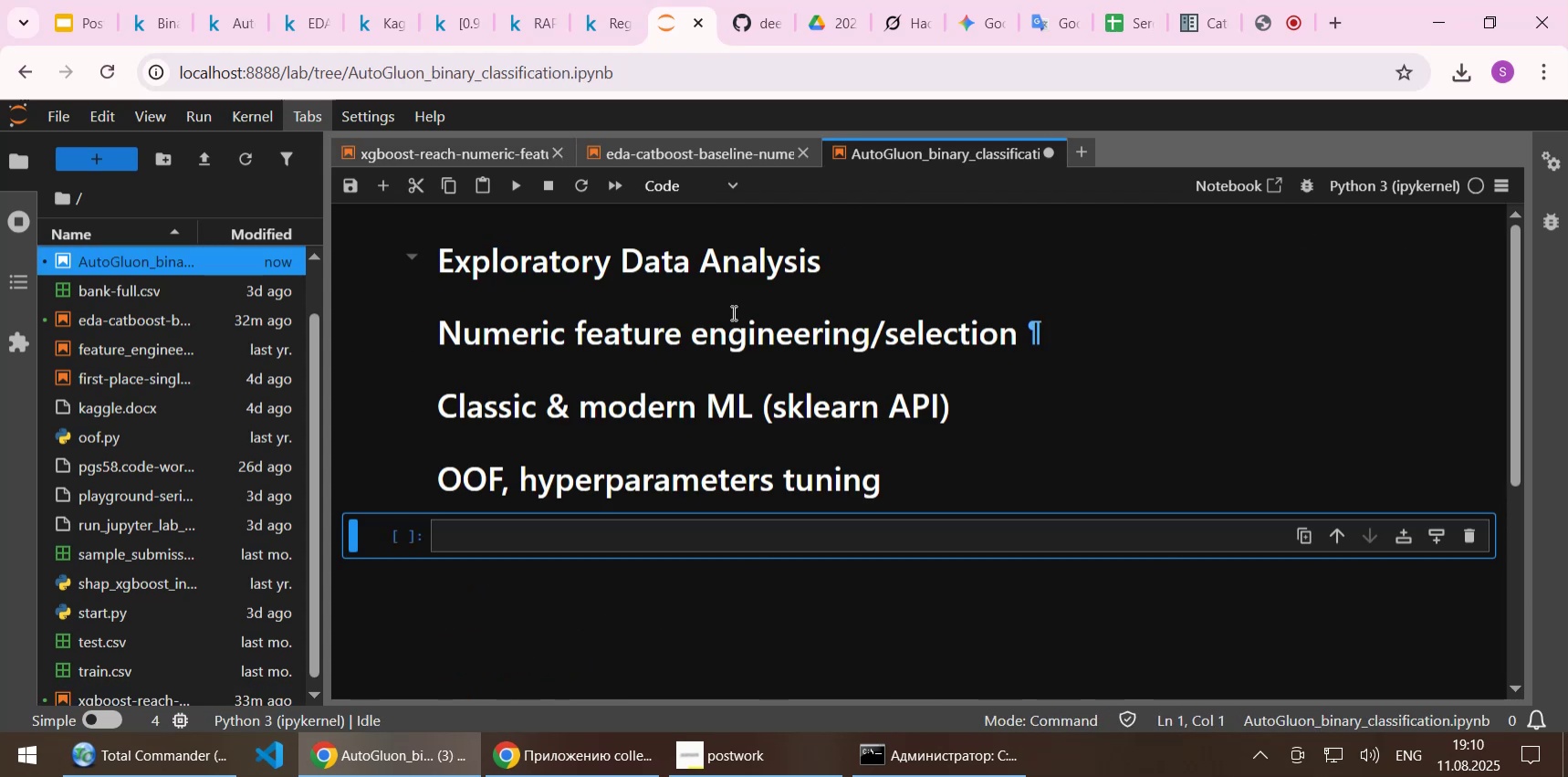 
double_click([732, 312])
 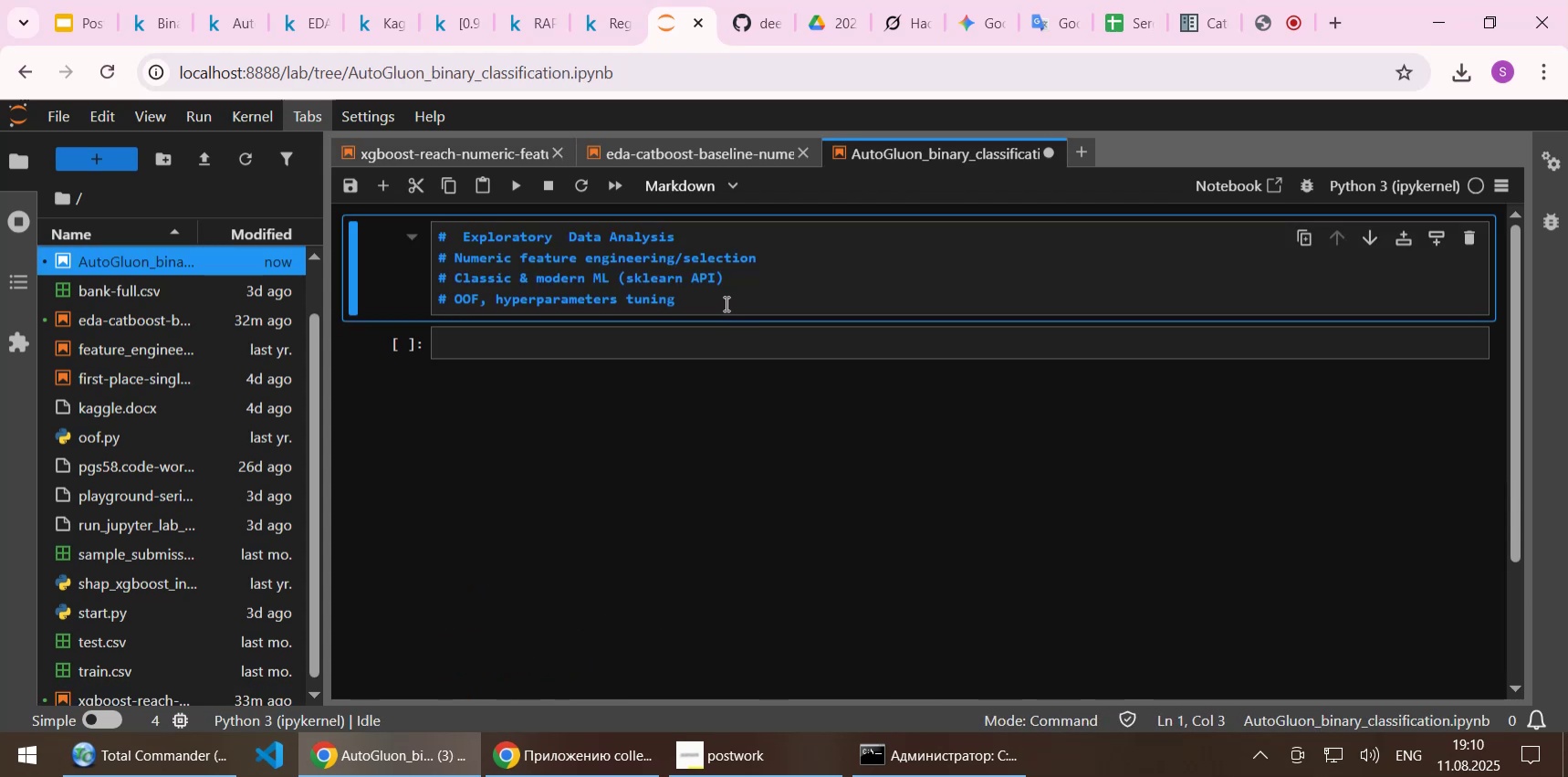 
left_click_drag(start_coordinate=[720, 303], to_coordinate=[460, 244])
 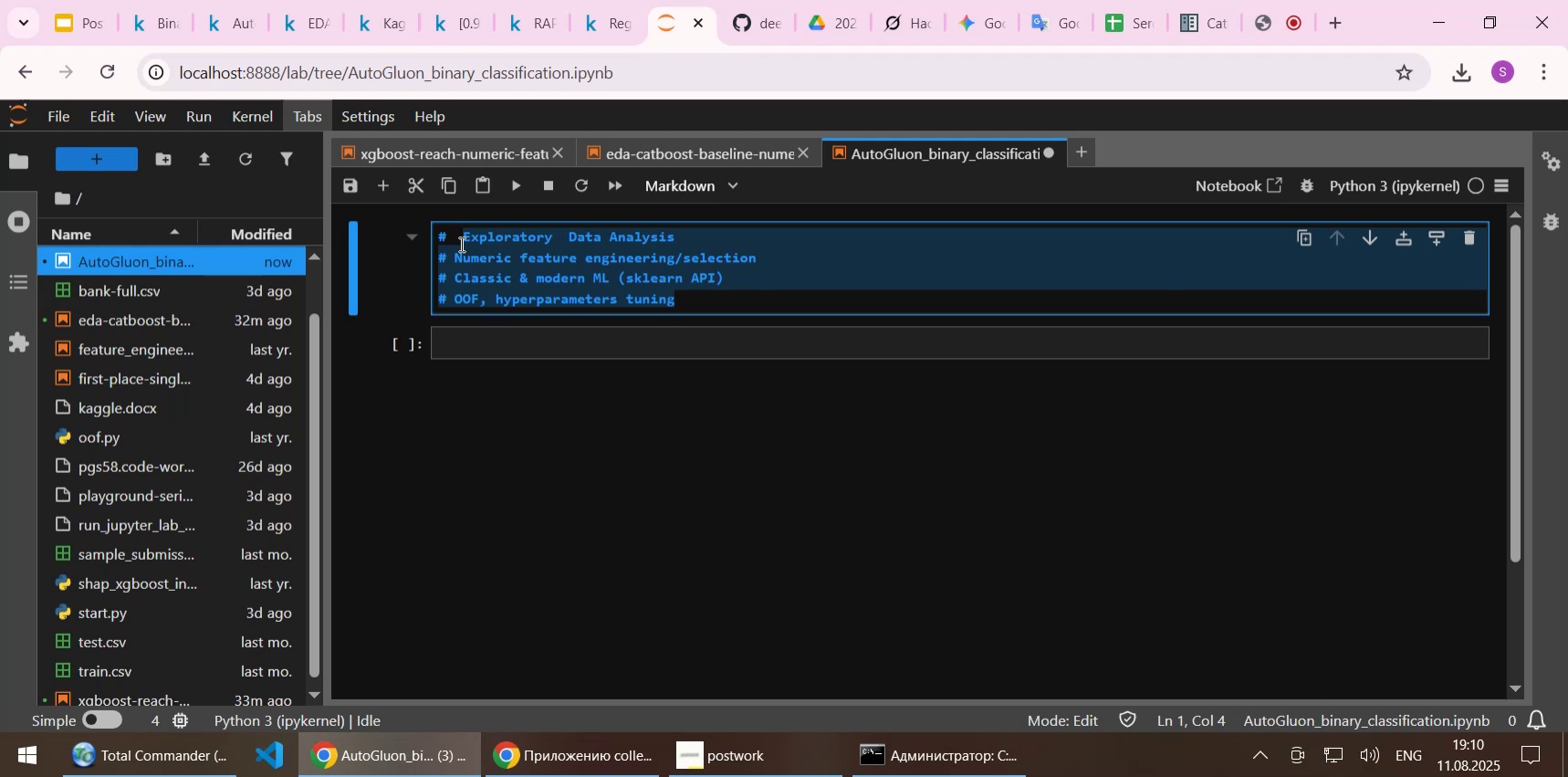 
type(Autogluon solution)
 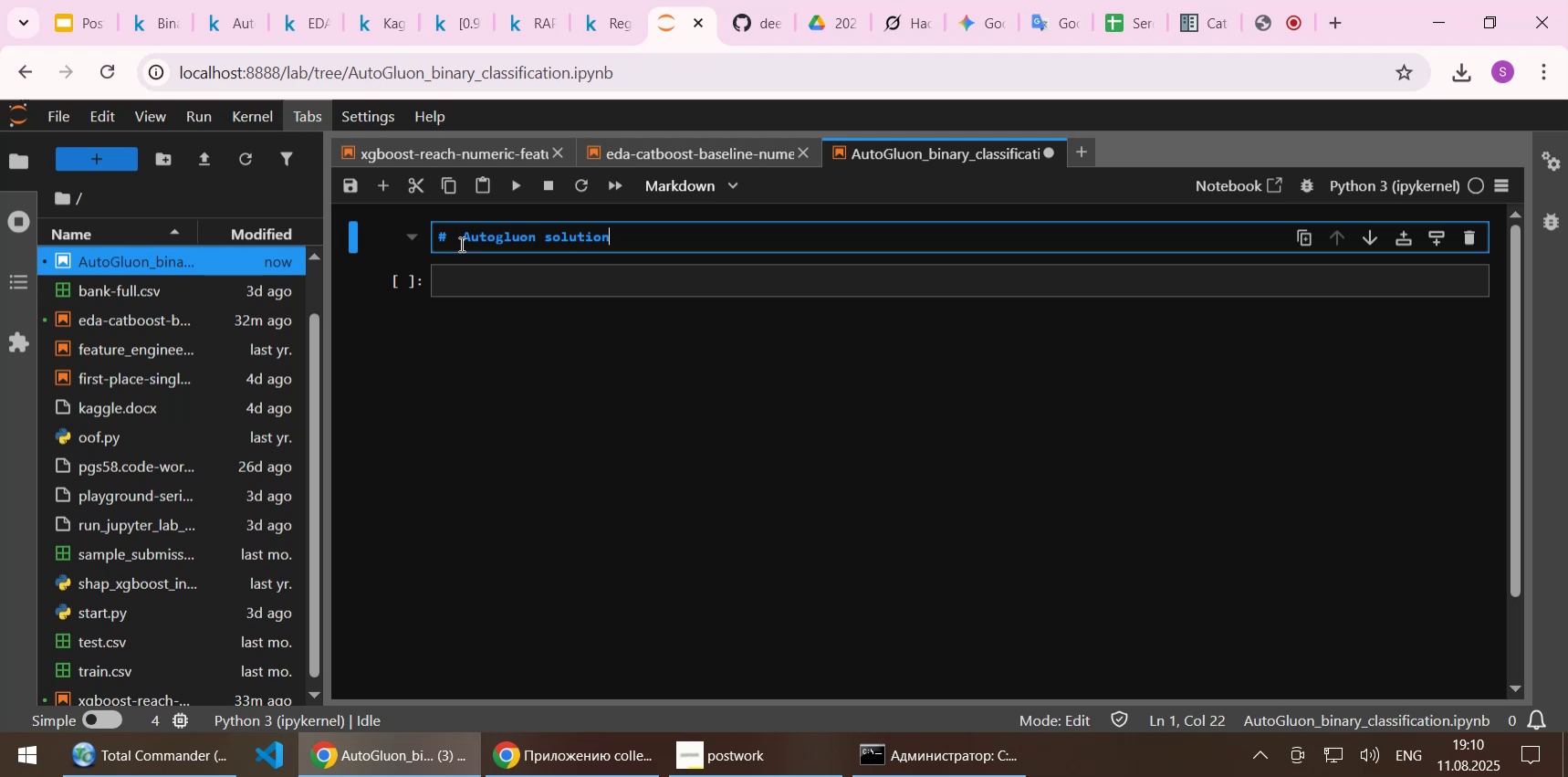 
type( for )
 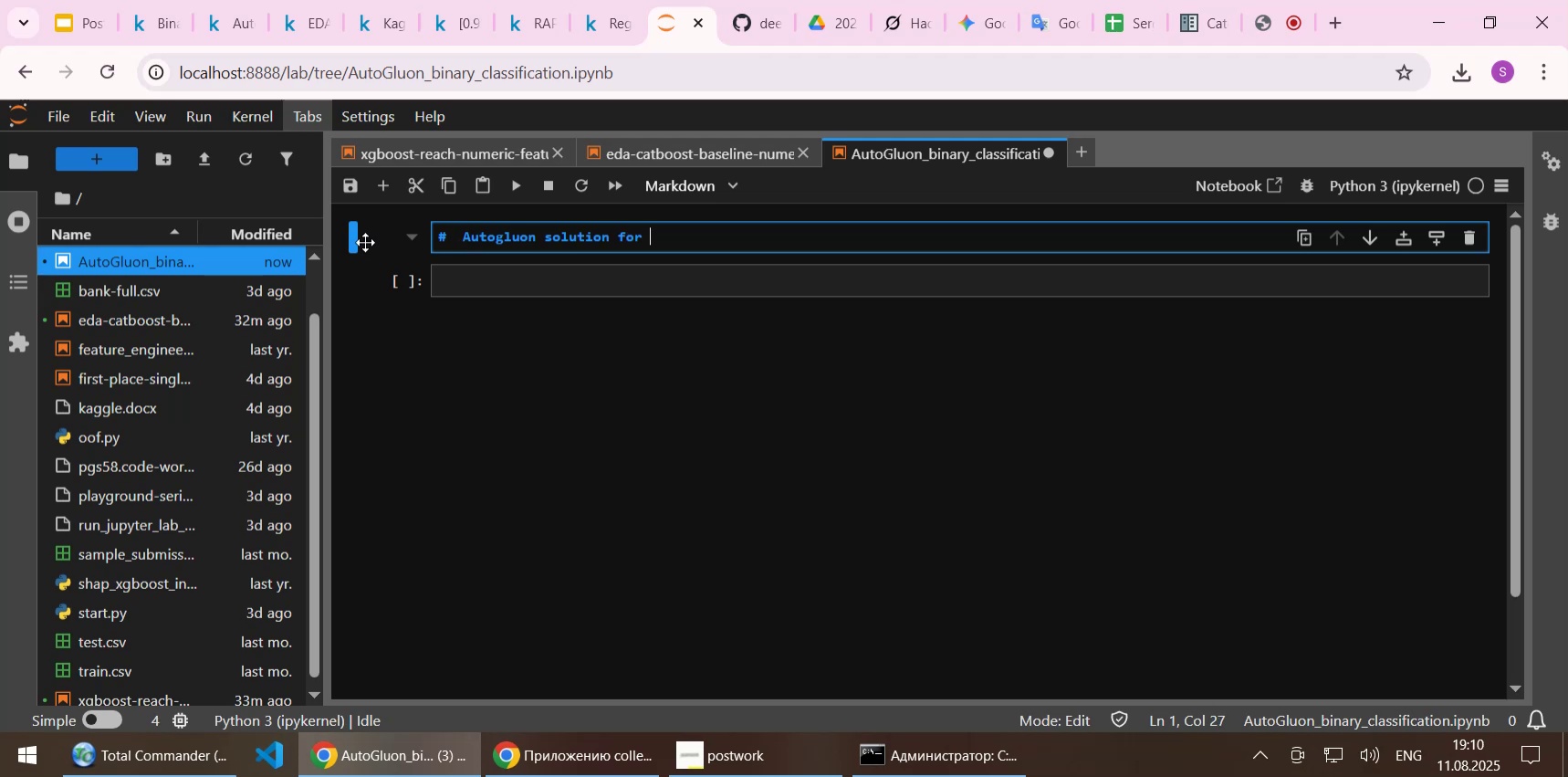 
left_click([234, 27])
 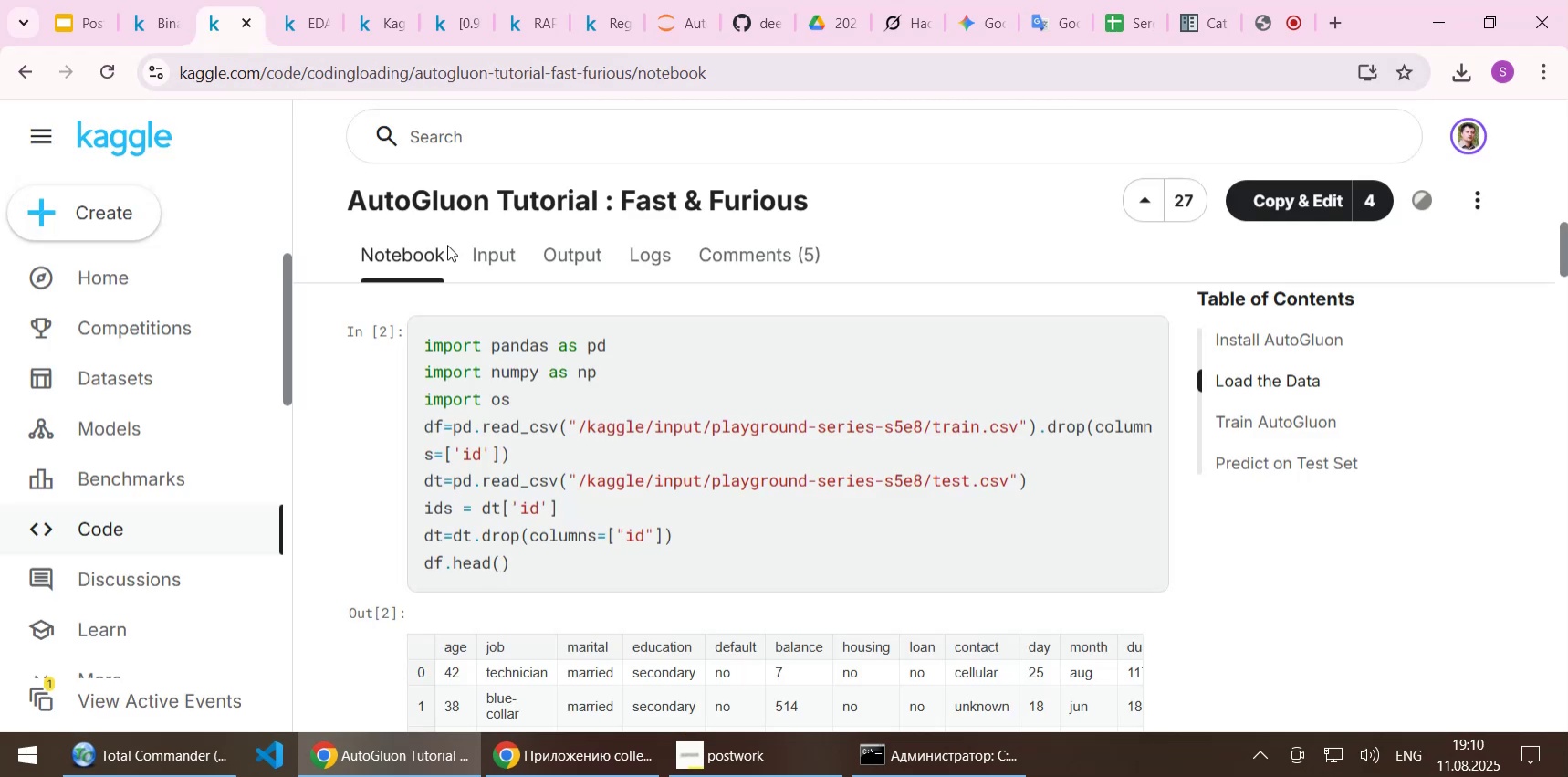 
scroll: coordinate [450, 267], scroll_direction: up, amount: 5.0
 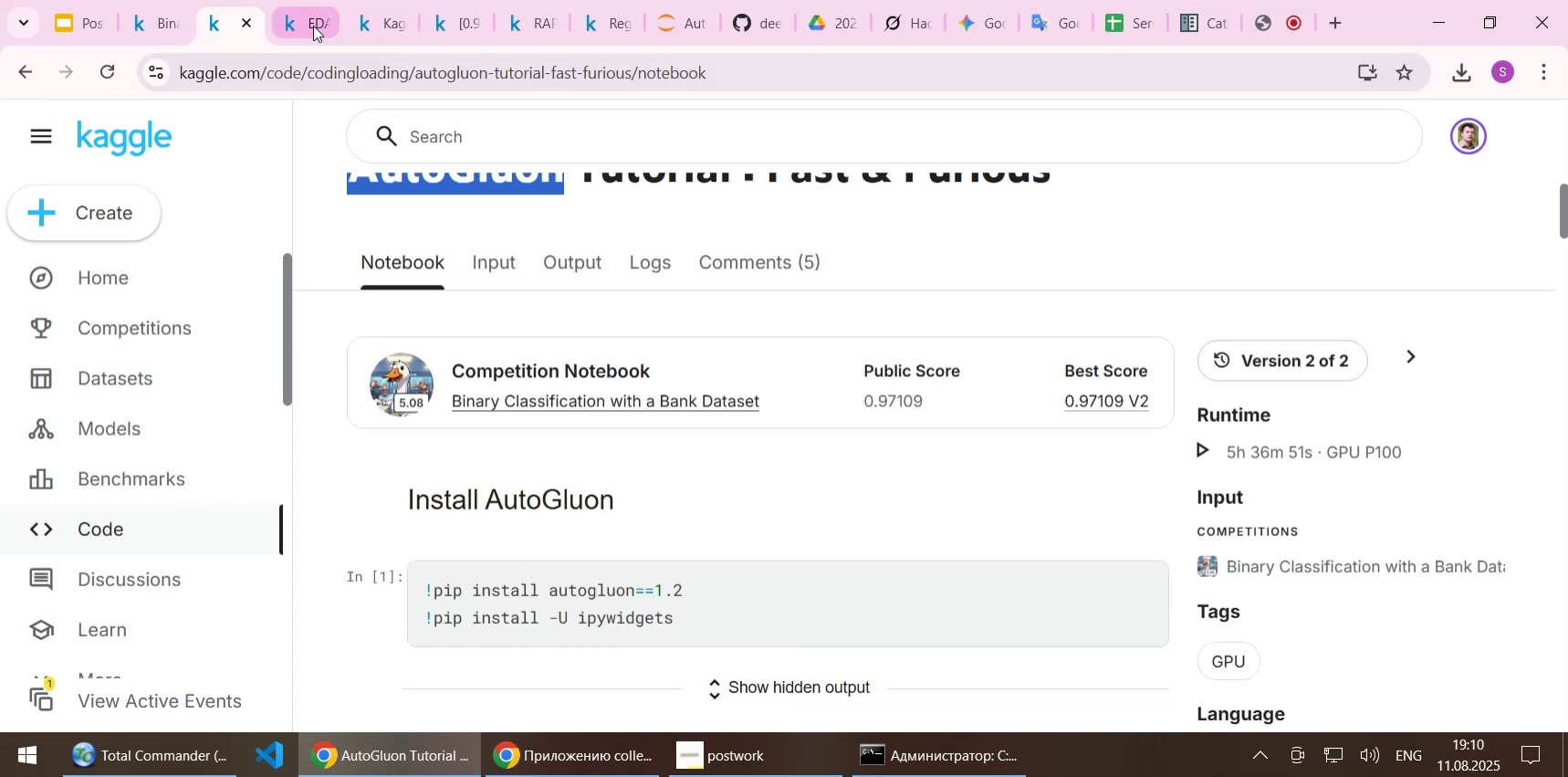 
left_click([313, 26])
 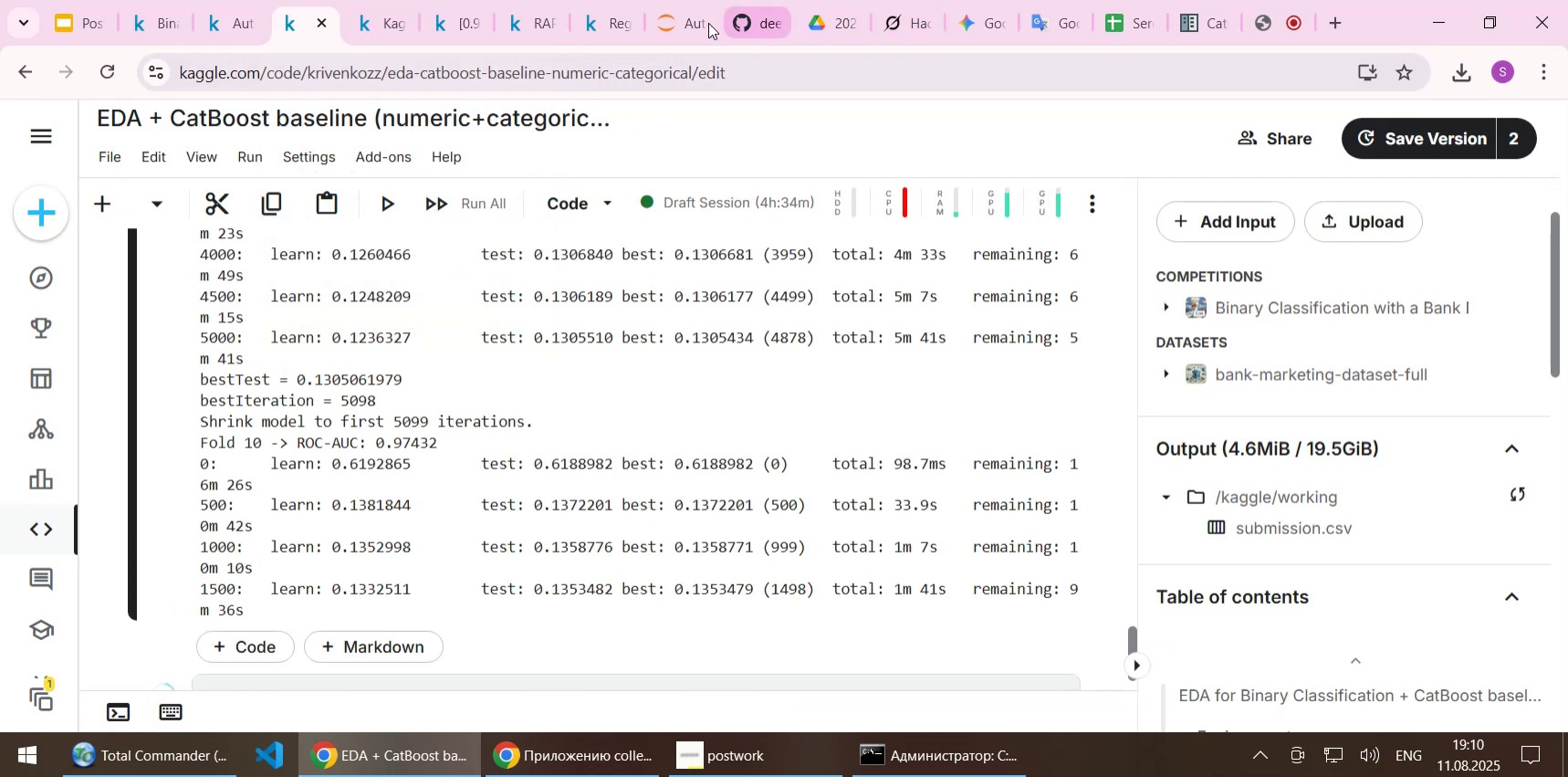 
left_click([668, 23])
 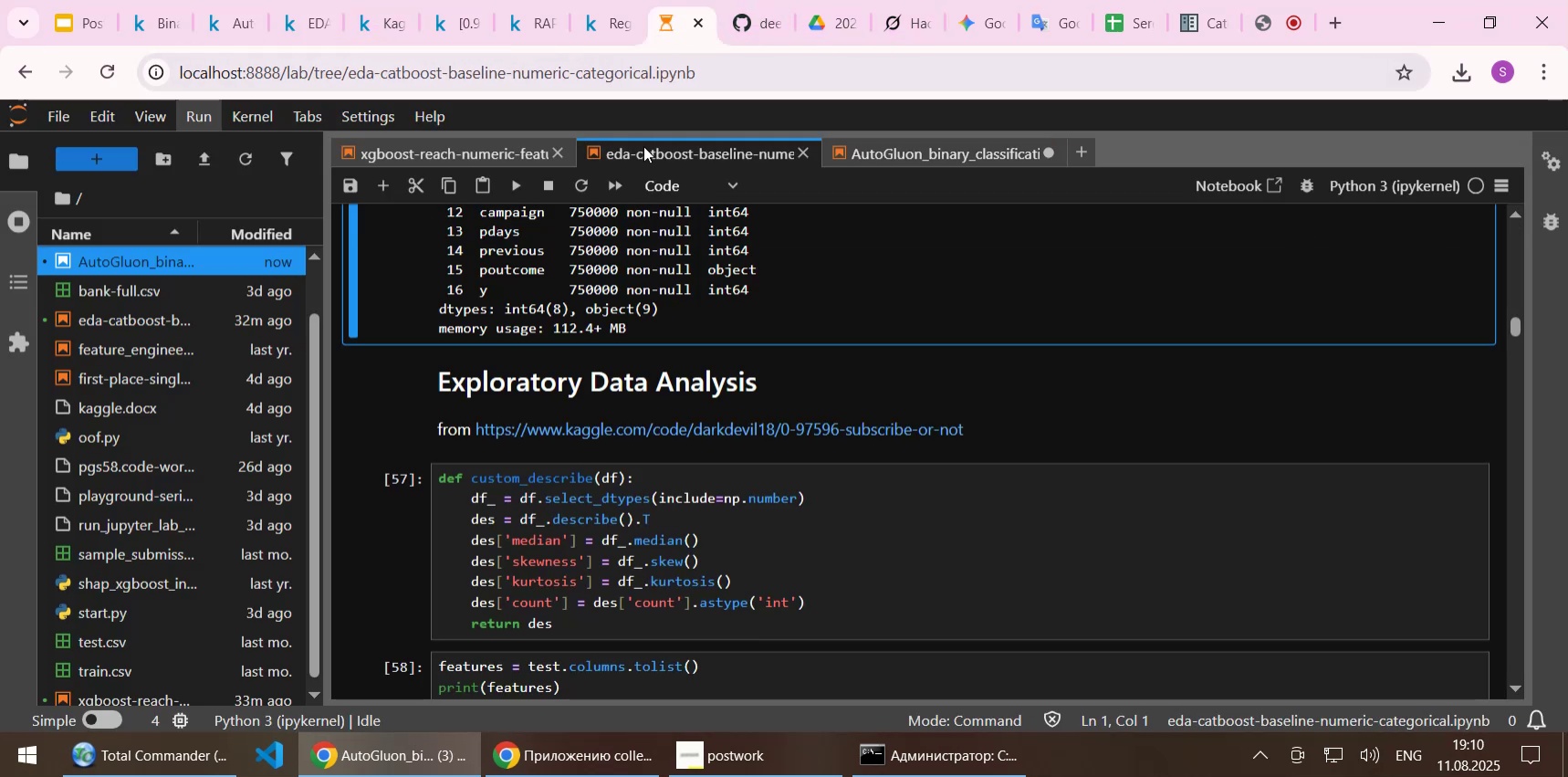 
scroll: coordinate [718, 355], scroll_direction: up, amount: 30.0
 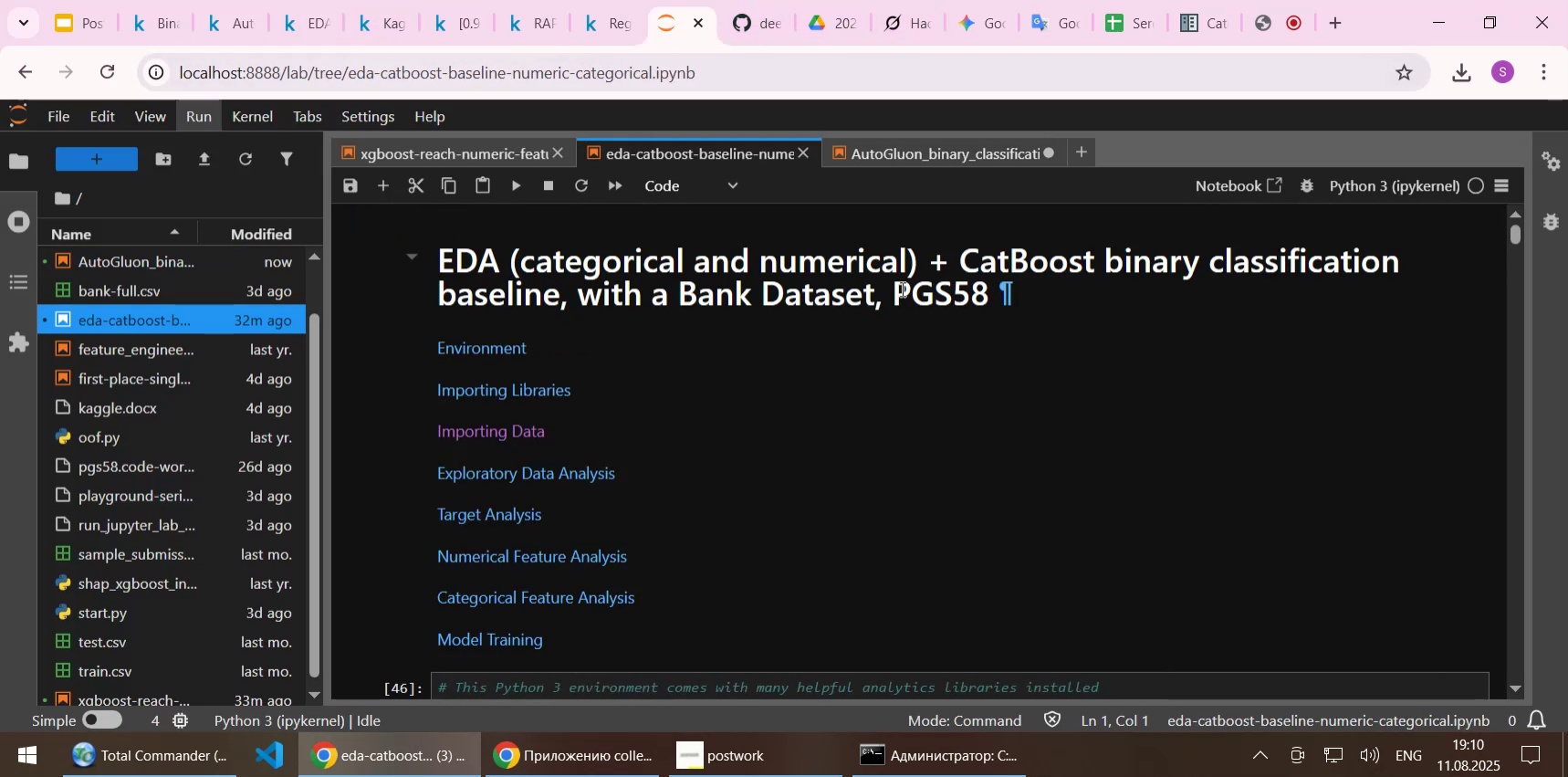 
double_click([901, 289])
 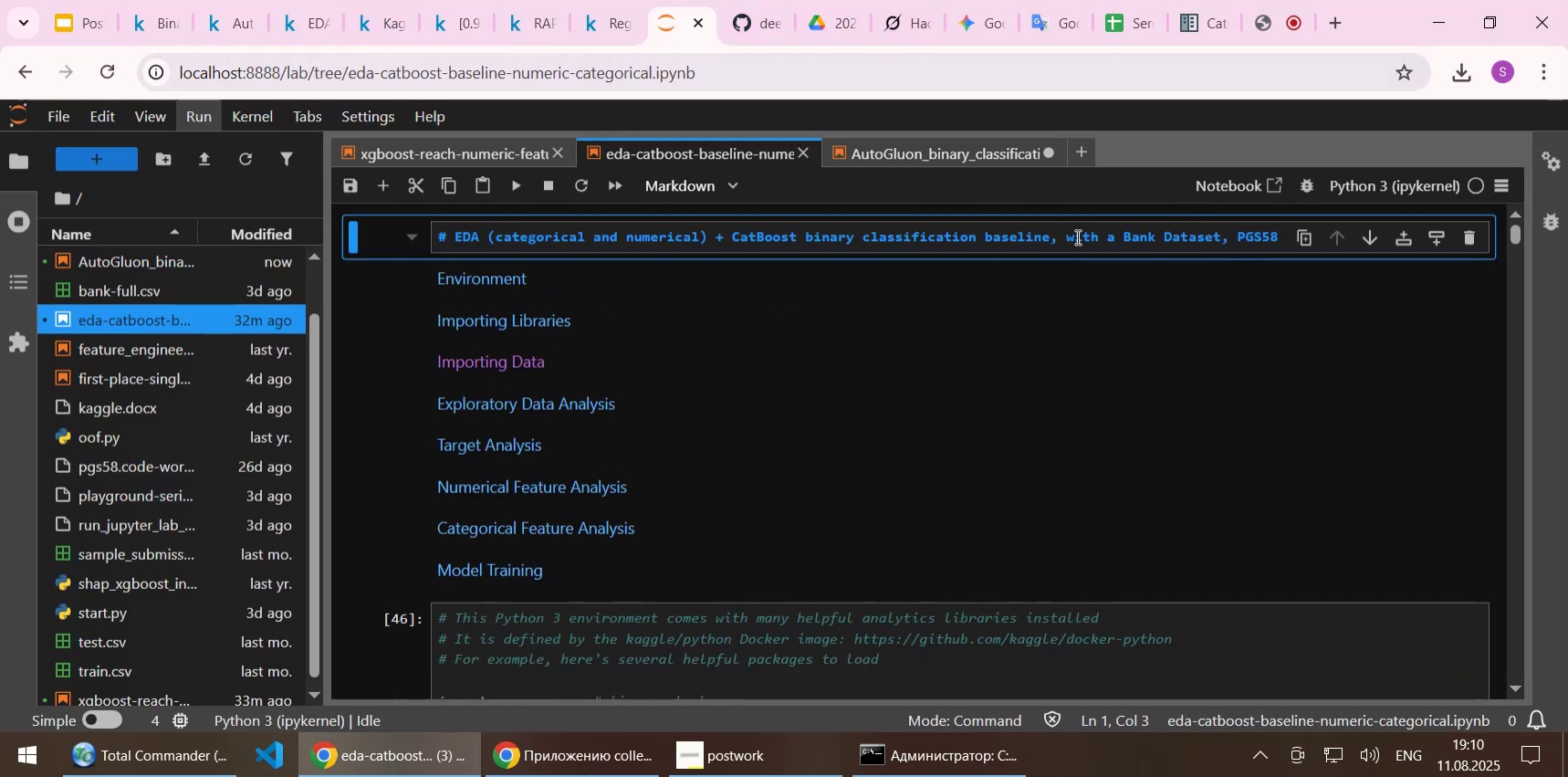 
left_click_drag(start_coordinate=[1064, 236], to_coordinate=[1279, 234])
 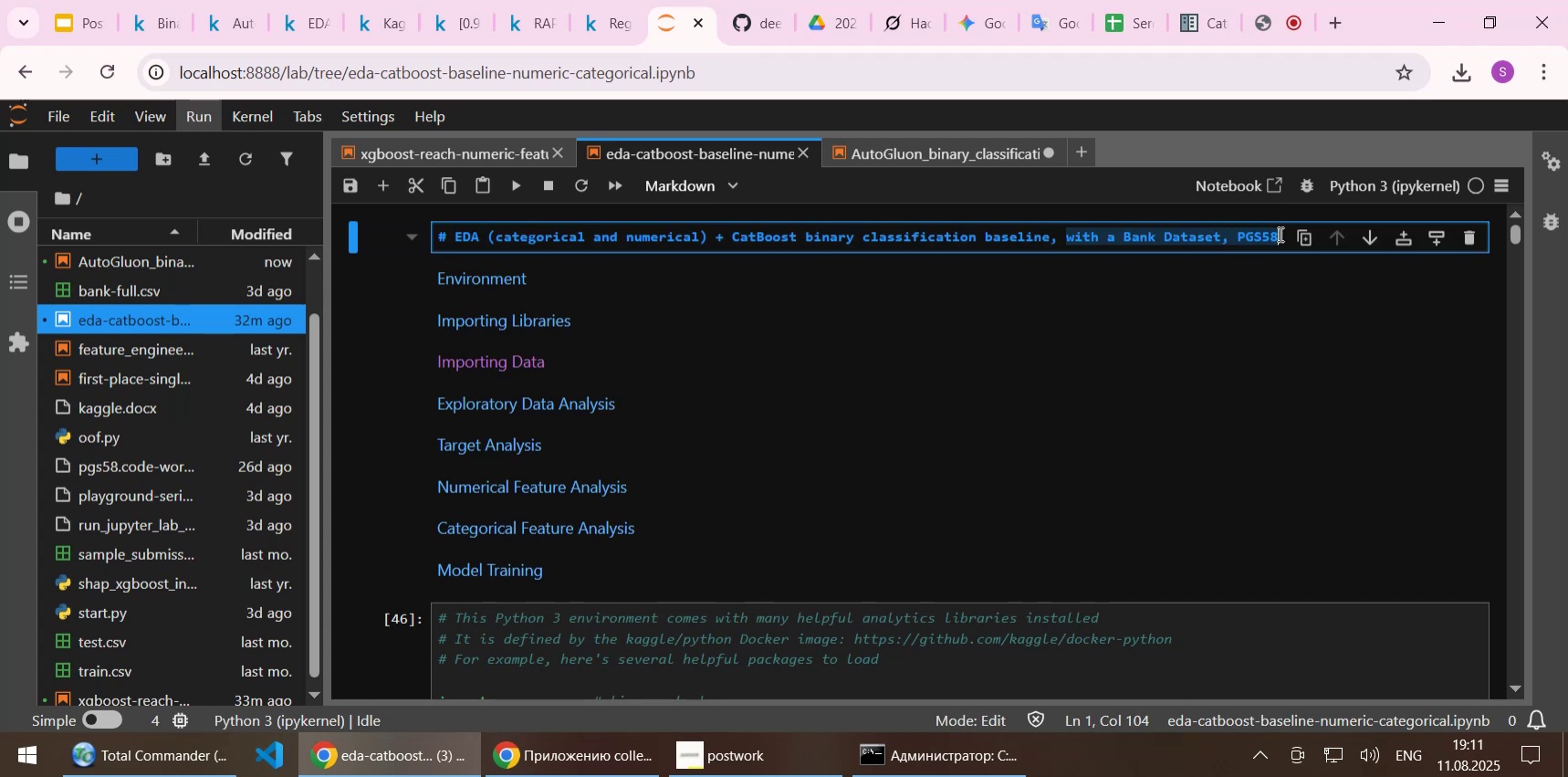 
key(Control+C)
 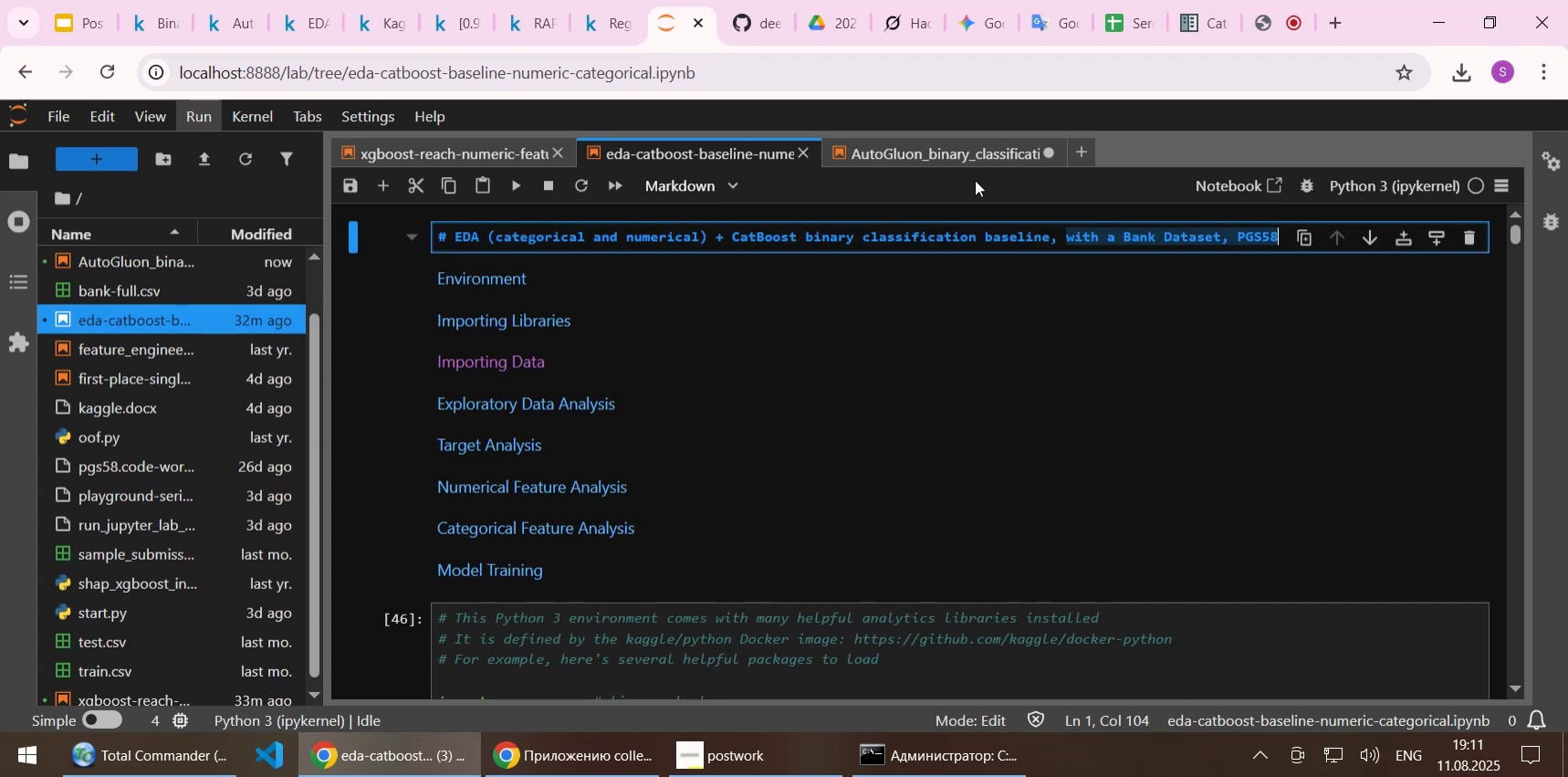 
key(Shift+Enter)
 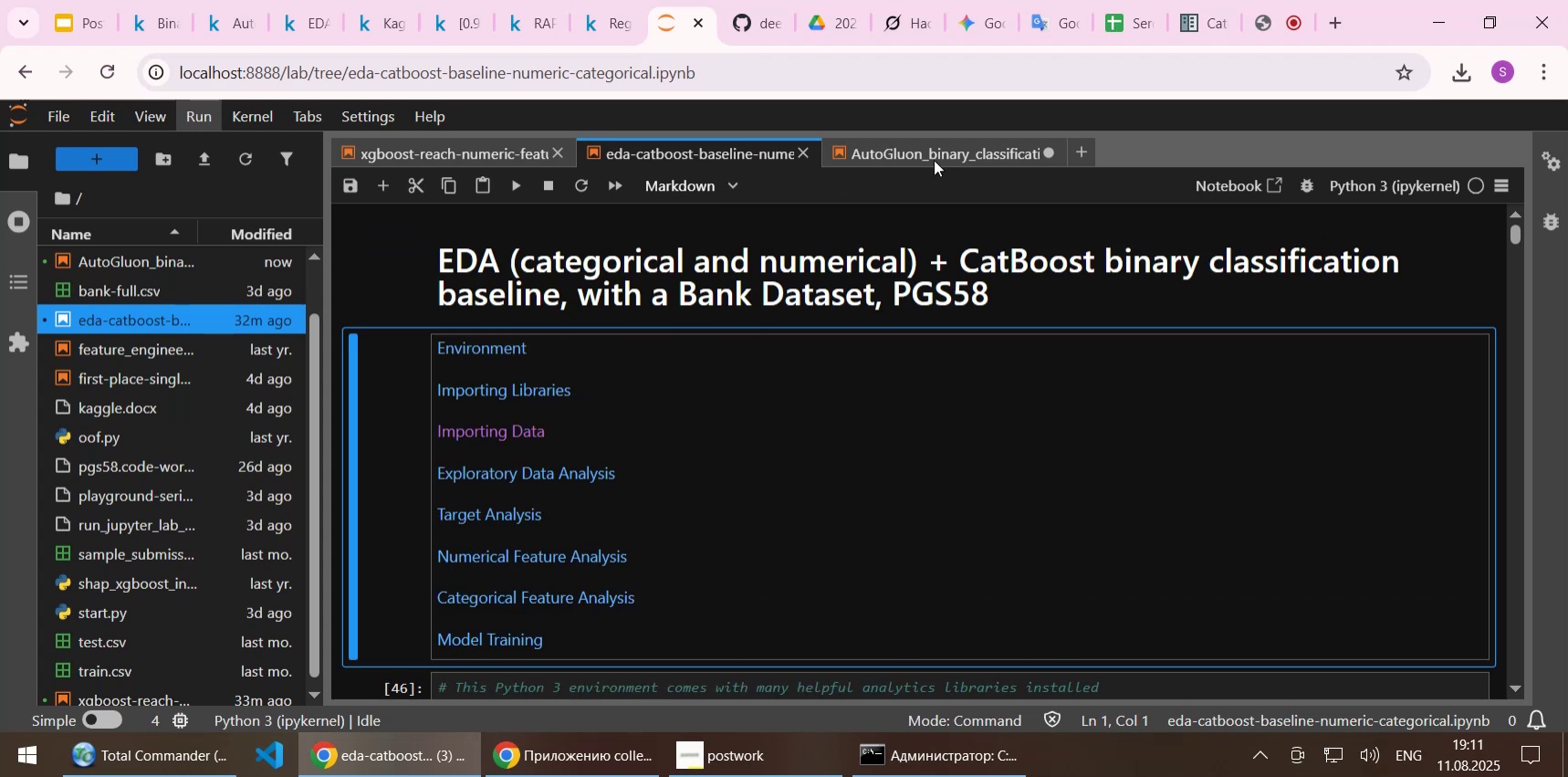 
left_click([926, 154])
 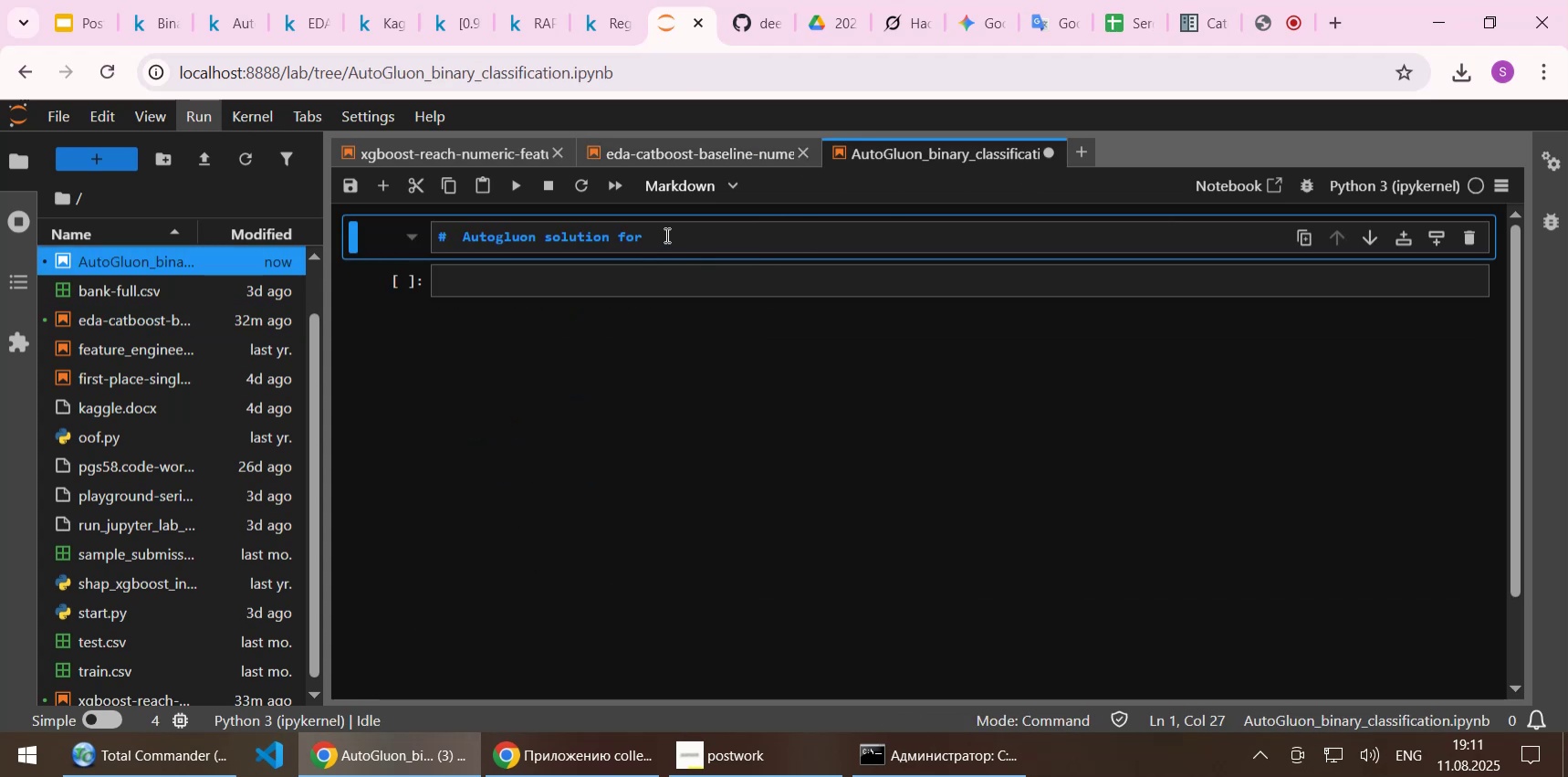 
left_click([669, 234])
 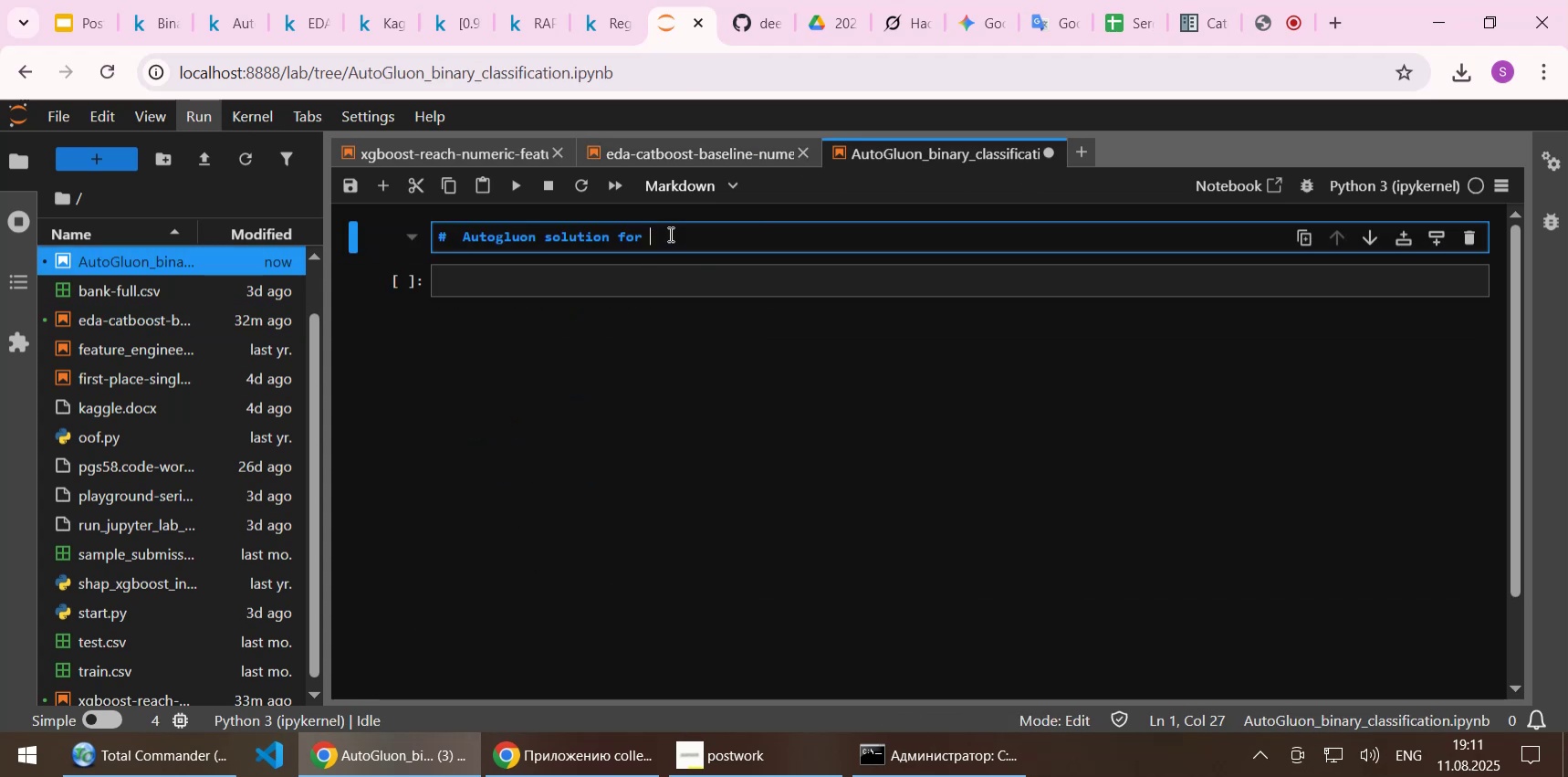 
key(Control+ControlLeft)
 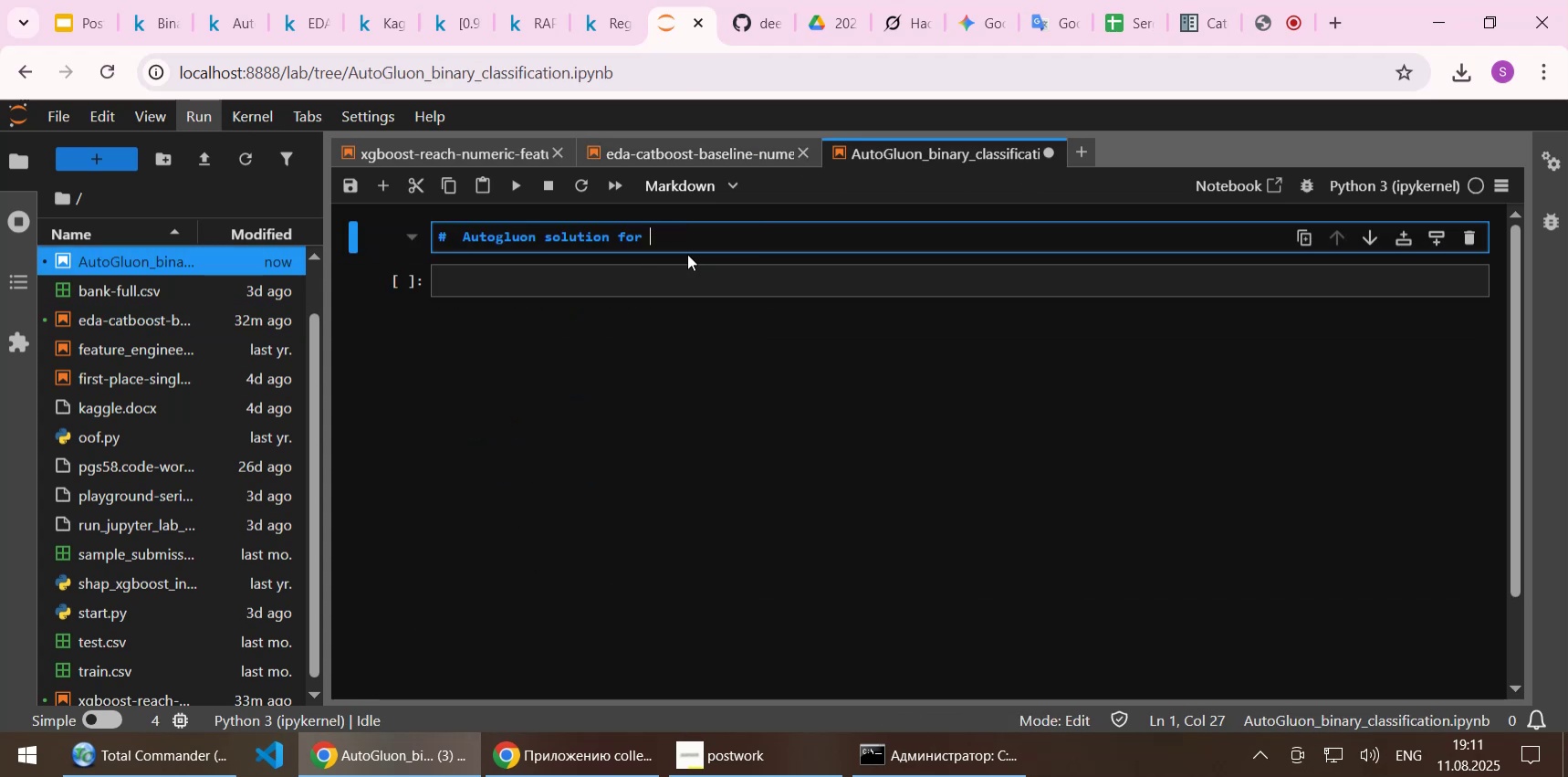 
key(Control+V)
 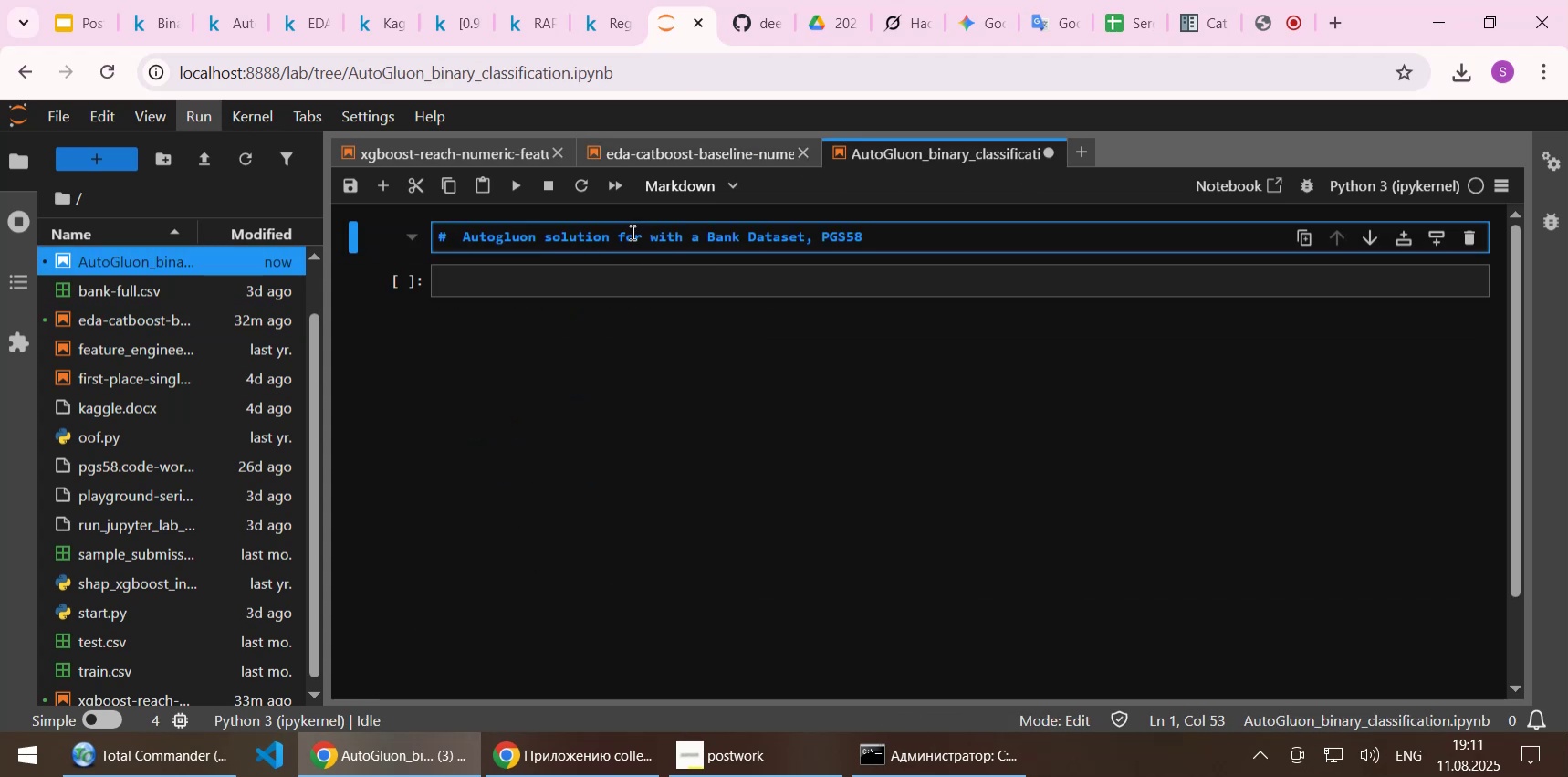 
double_click([629, 234])
 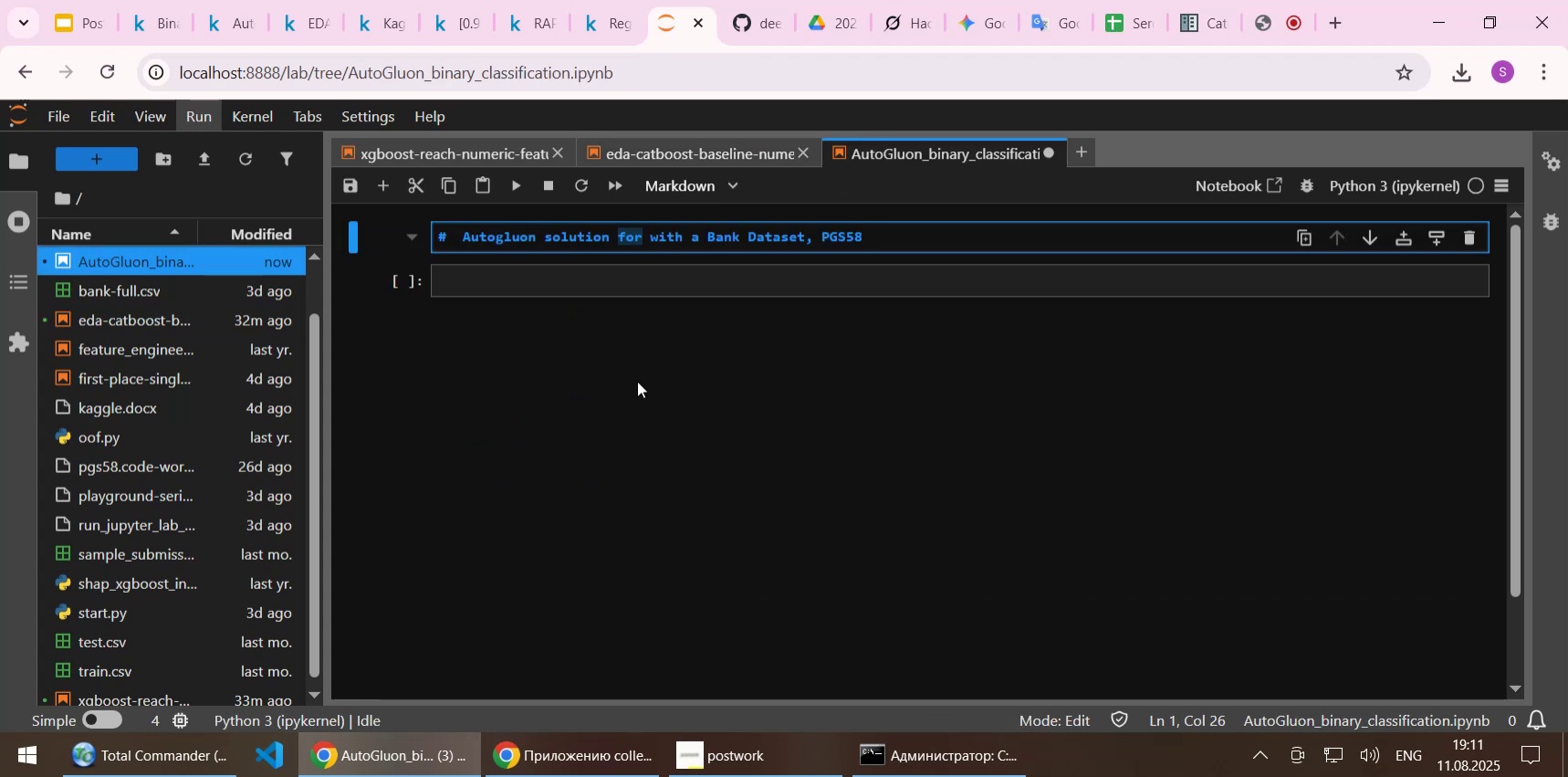 
key(ArrowRight)
 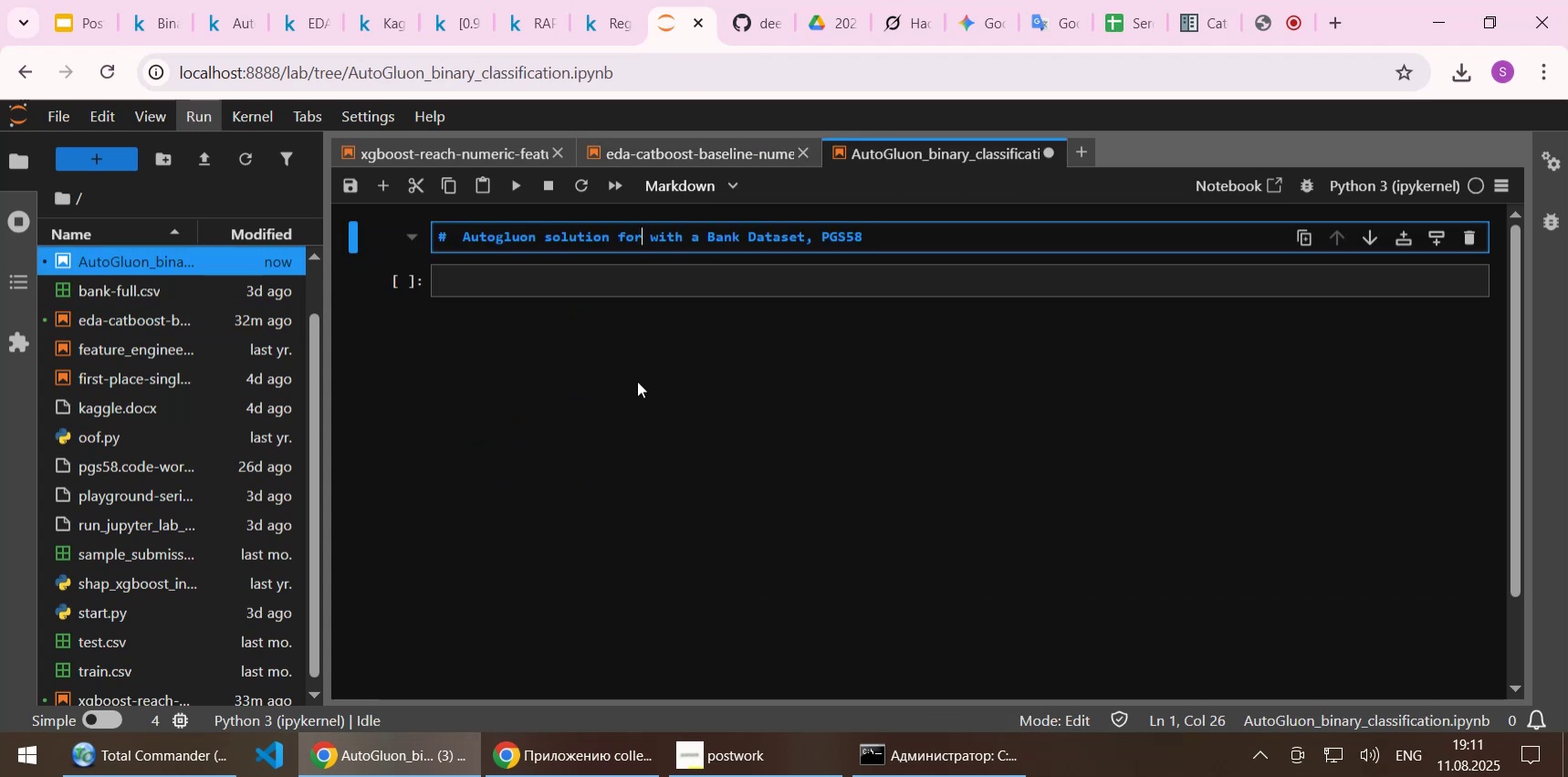 
key(ArrowRight)
 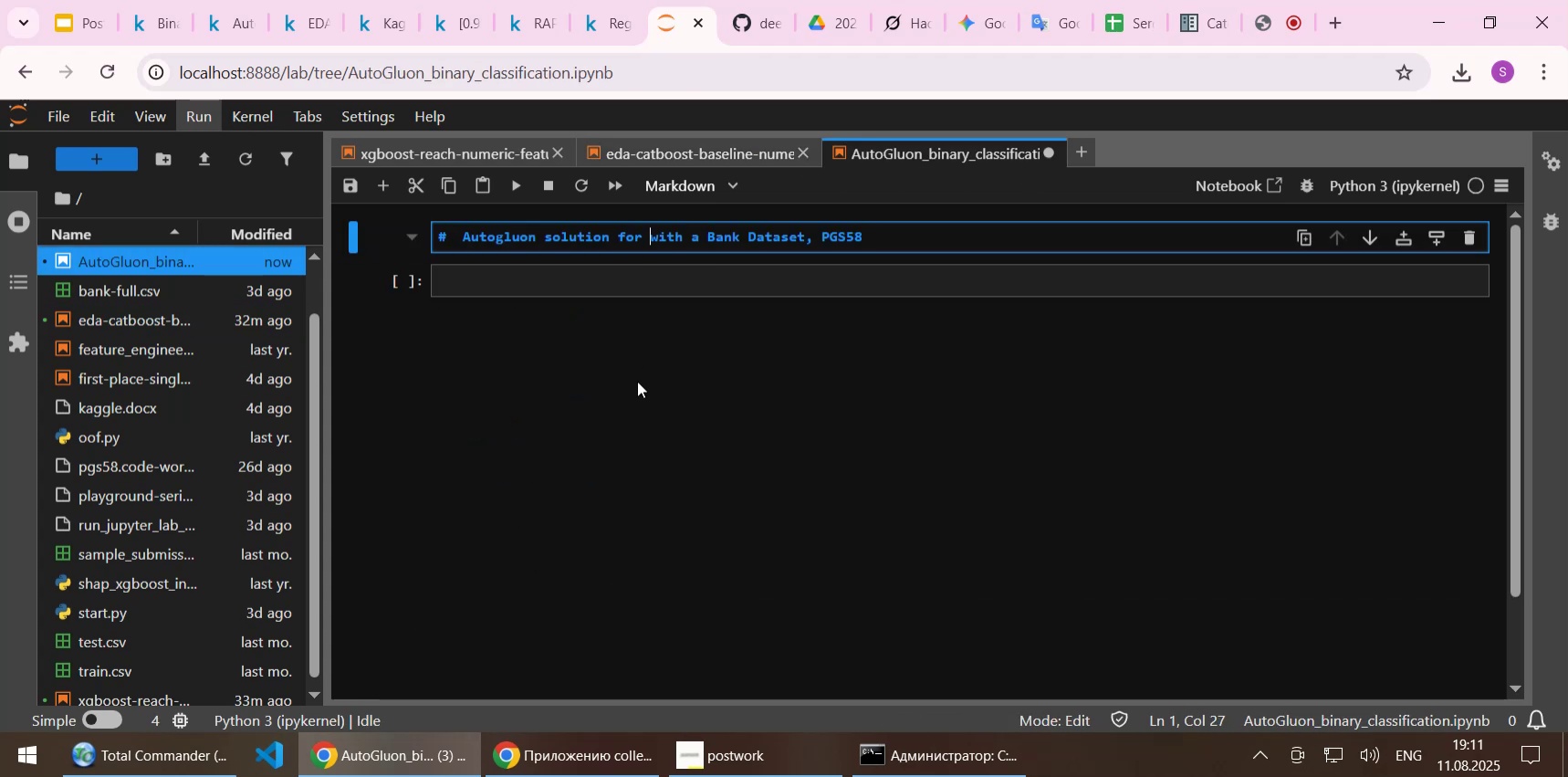 
key(Delete)
 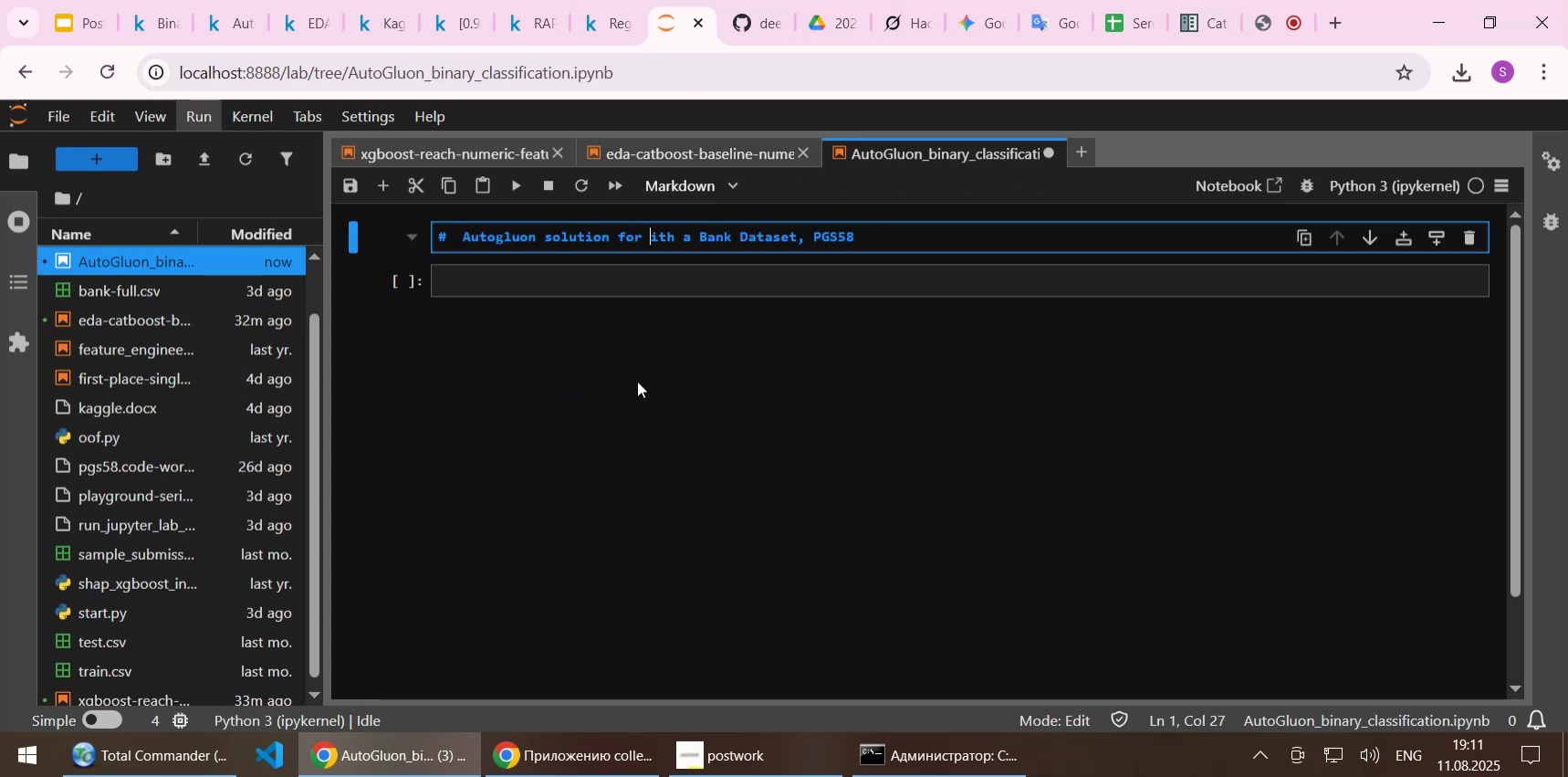 
key(Delete)
 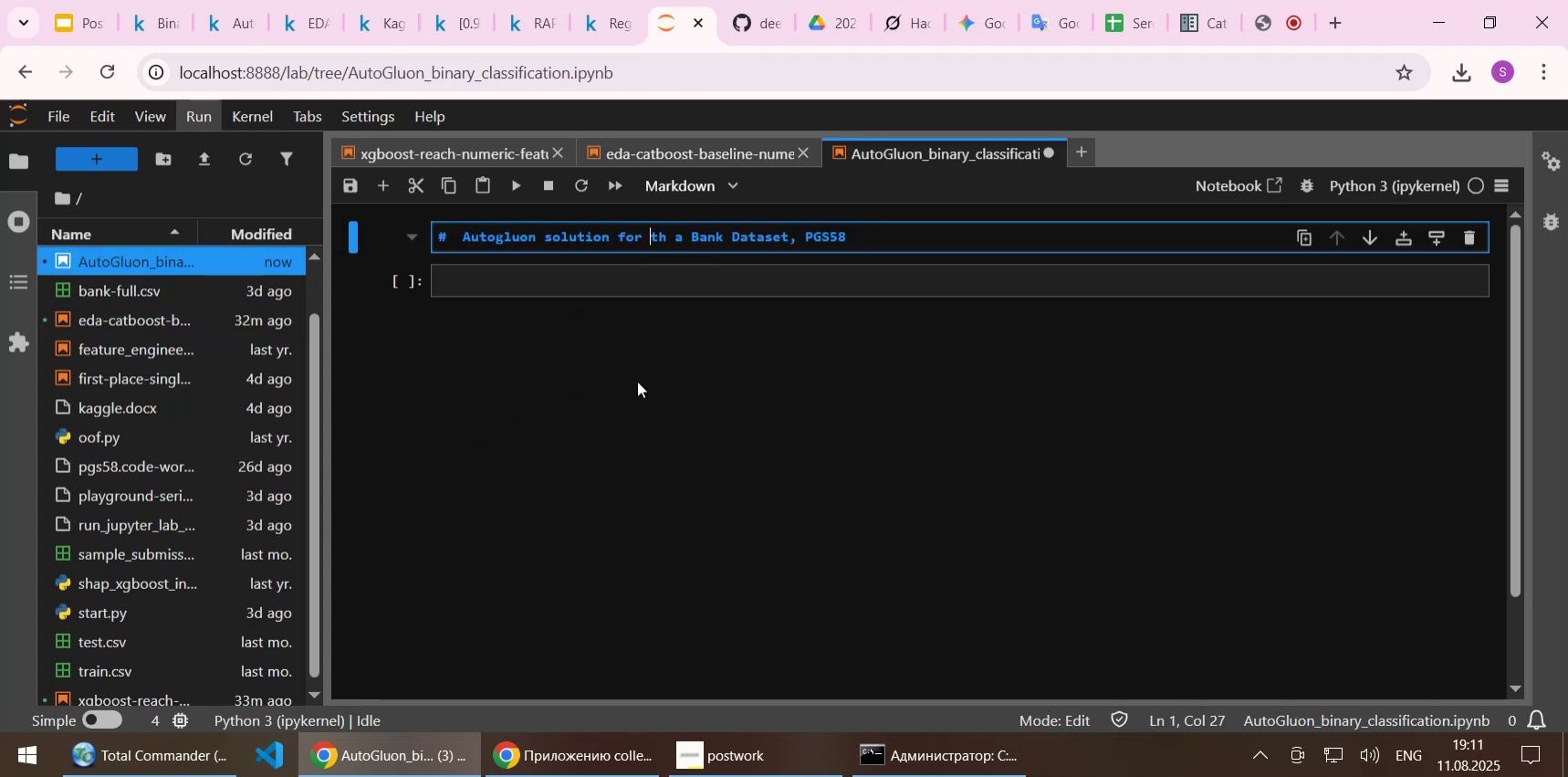 
key(Delete)
 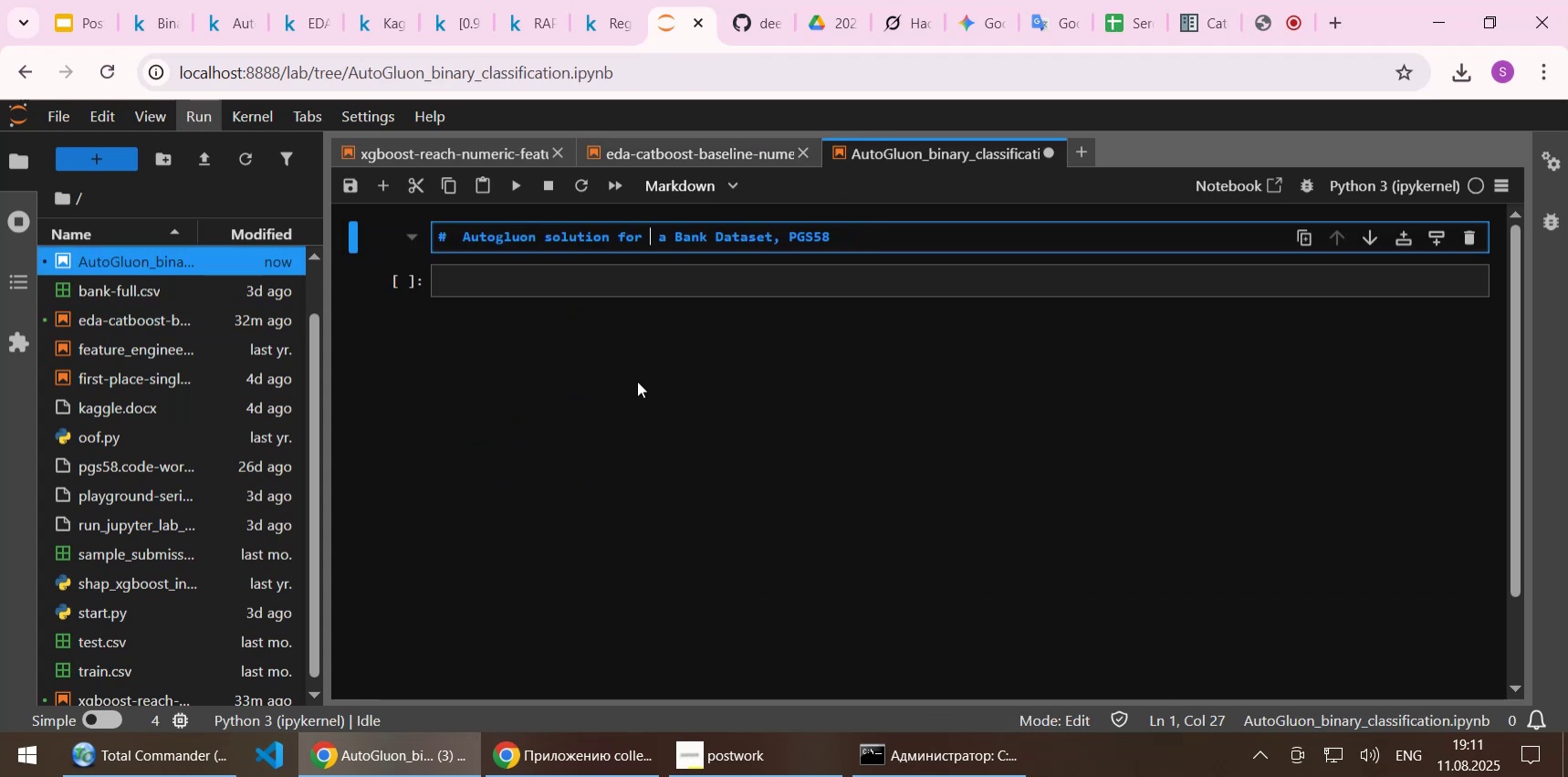 
key(Delete)
 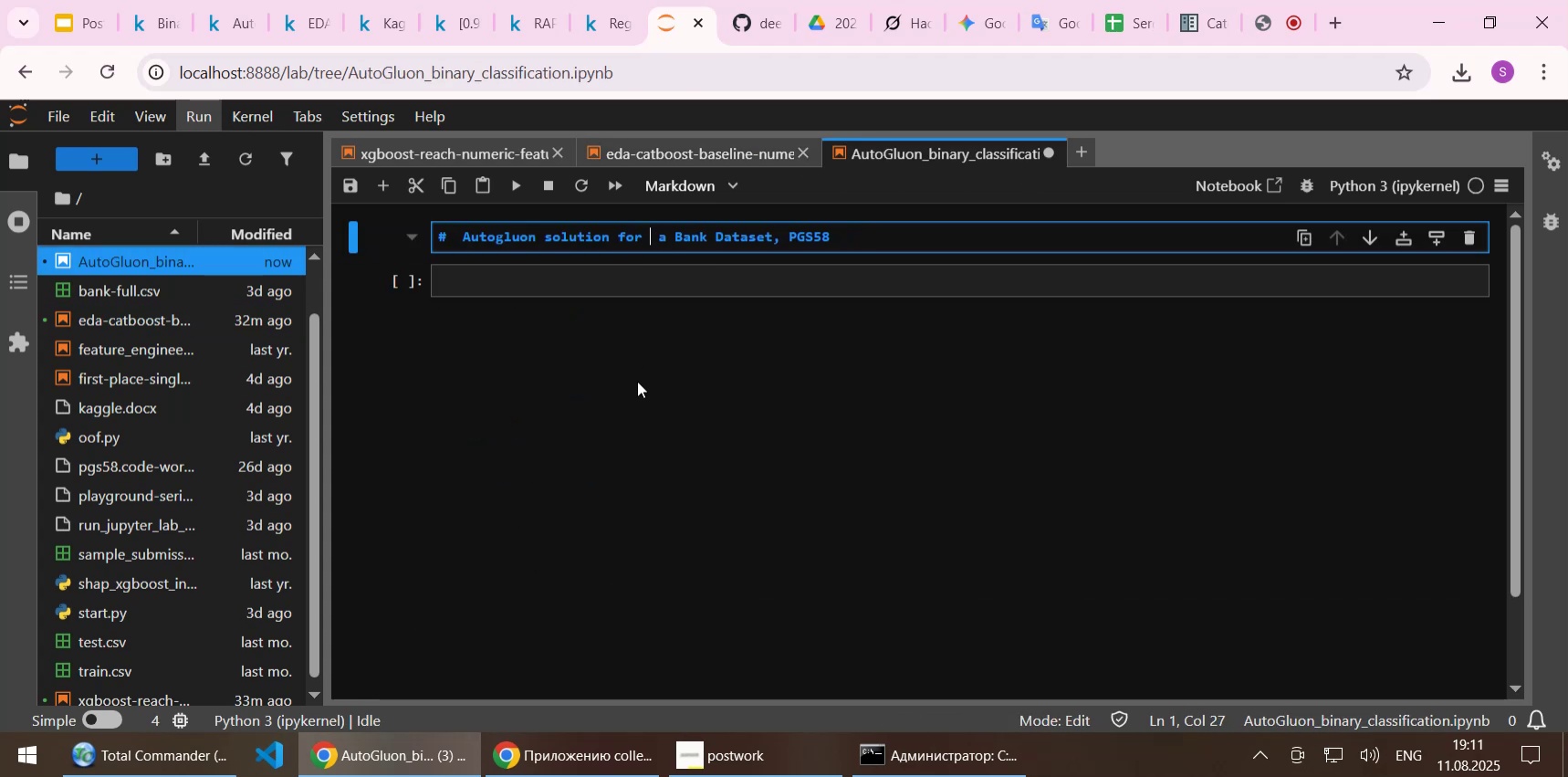 
key(Delete)
 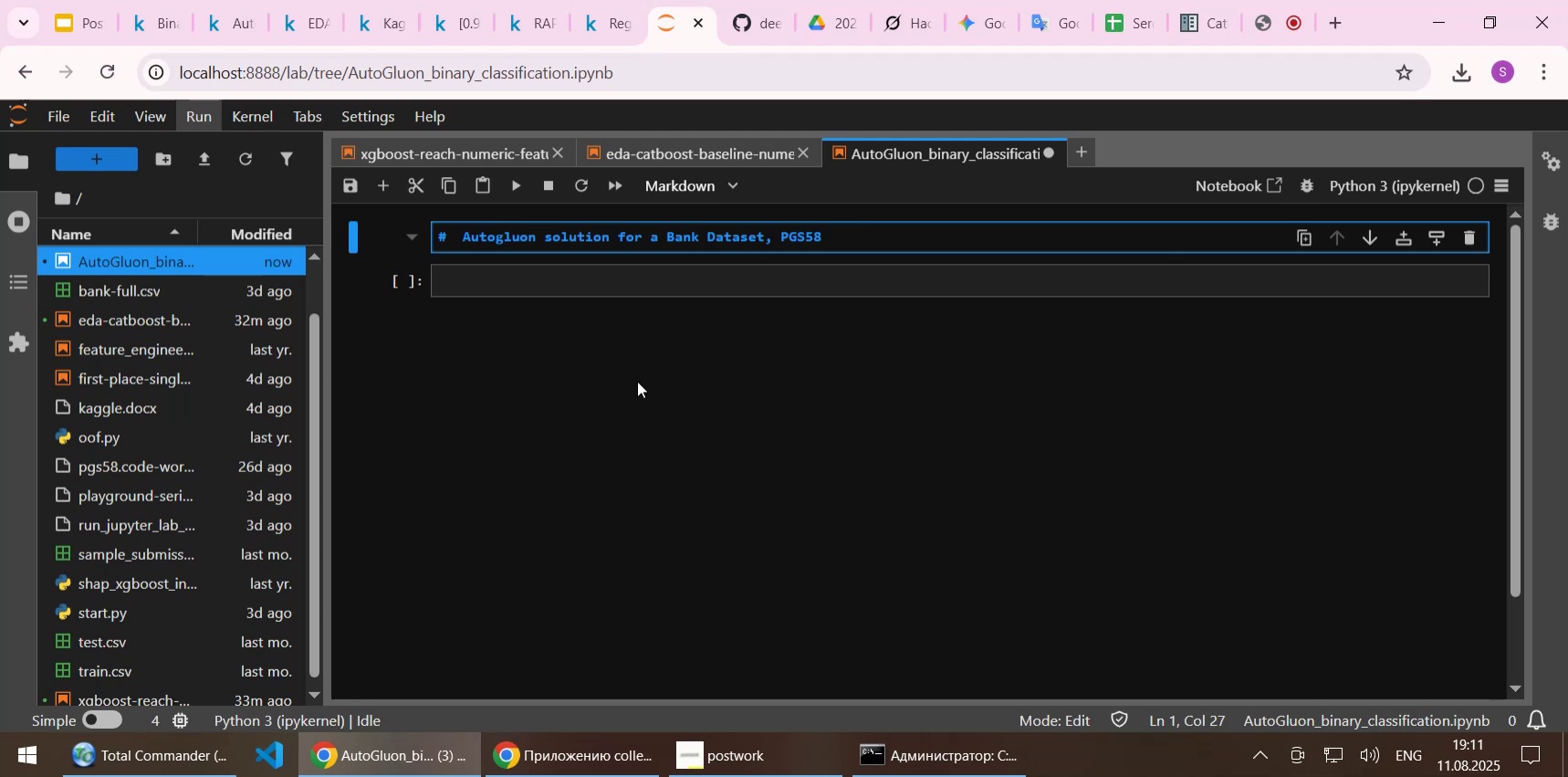 
key(Shift+ShiftLeft)
 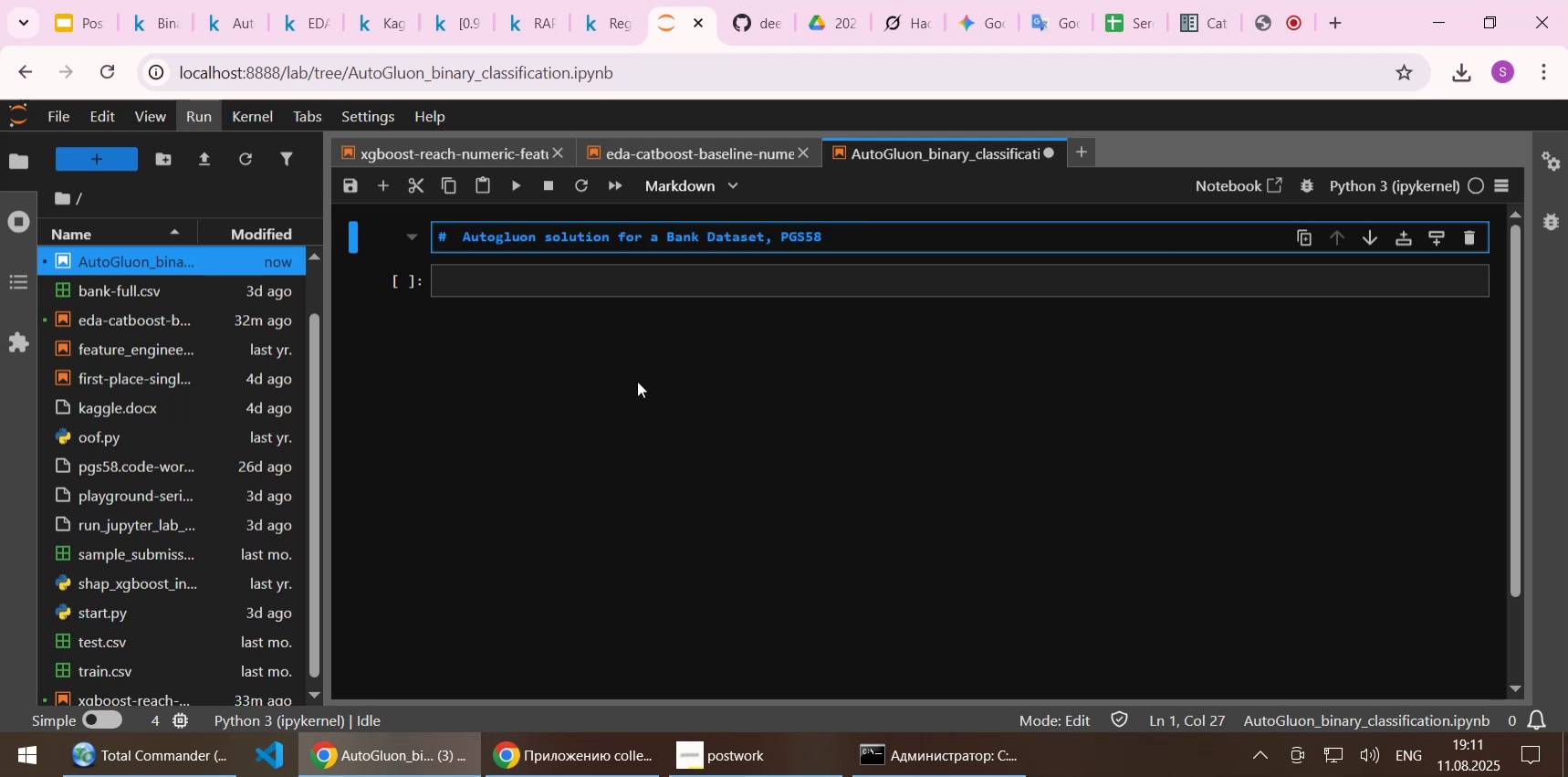 
key(Shift+Enter)
 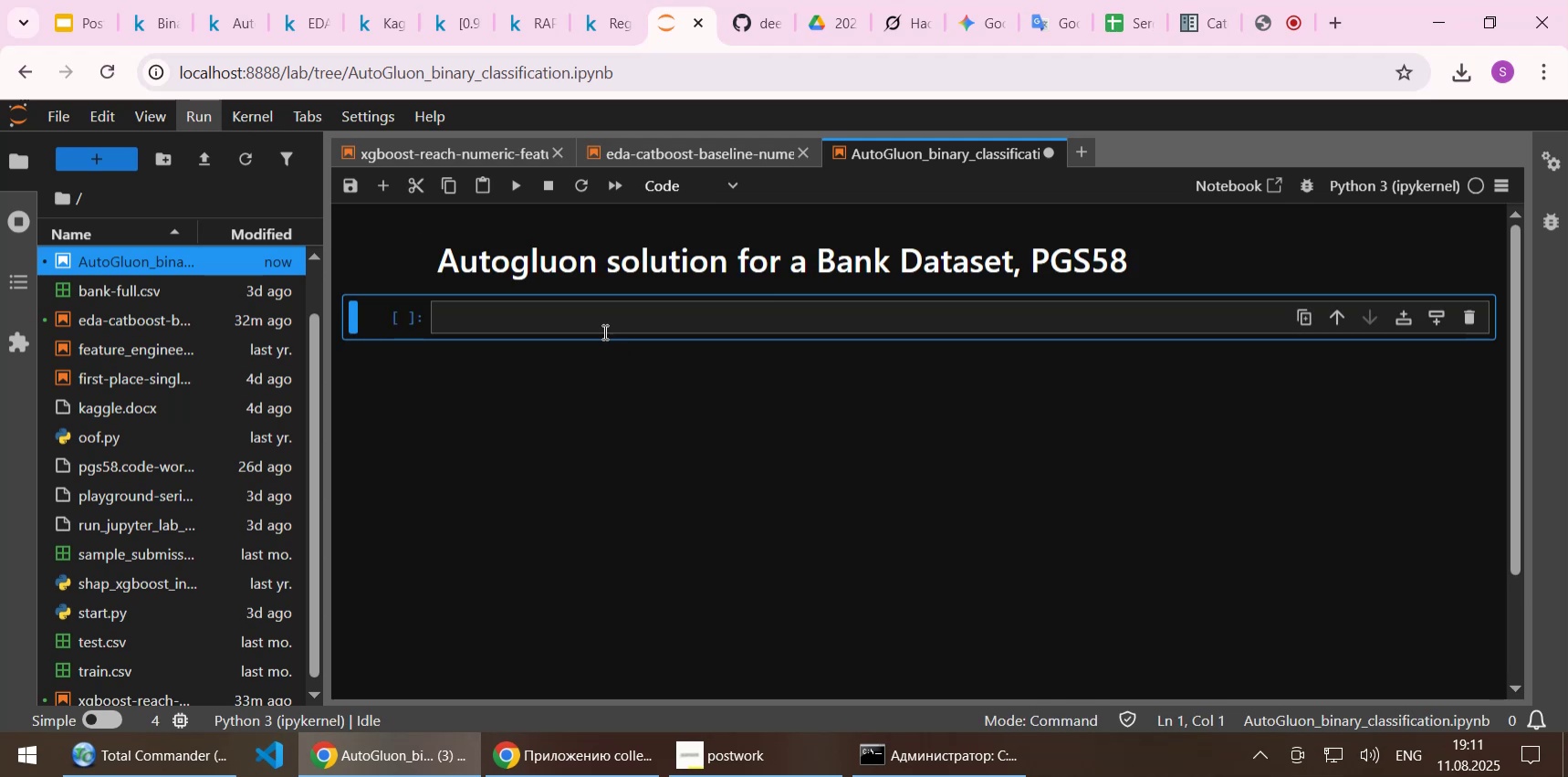 
left_click([591, 314])
 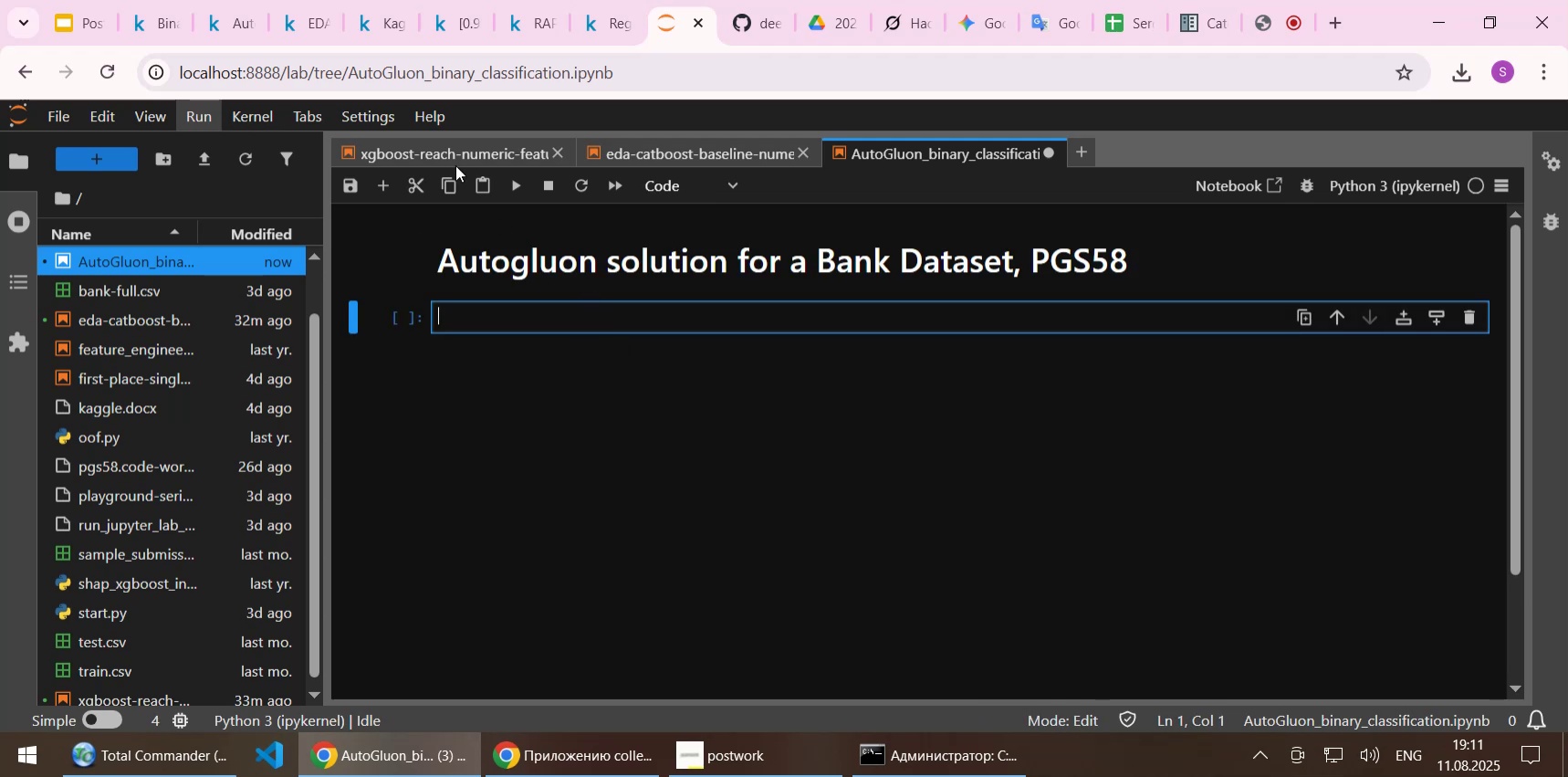 
left_click([444, 144])
 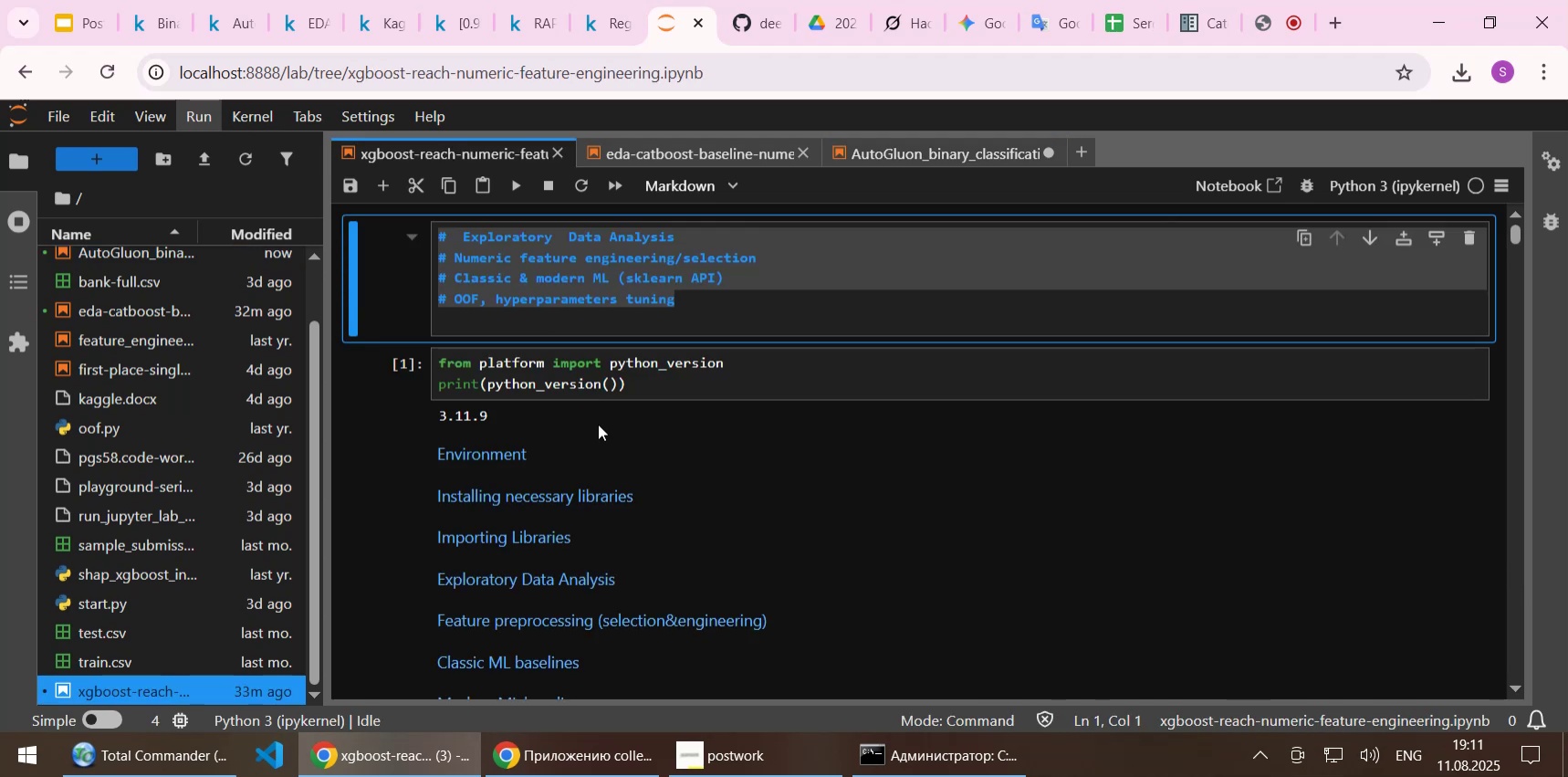 
scroll: coordinate [597, 425], scroll_direction: down, amount: 5.0
 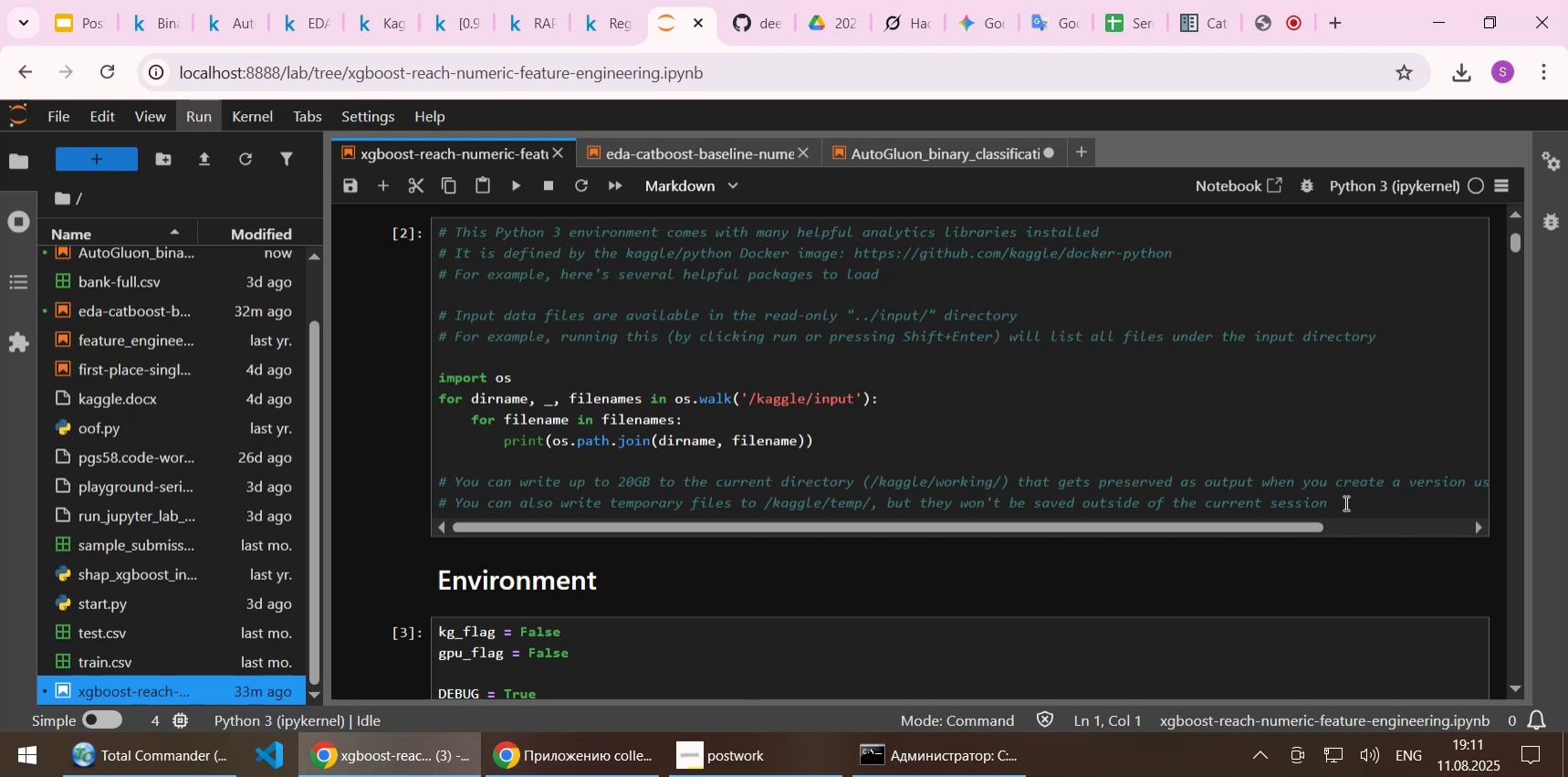 
wait(5.2)
 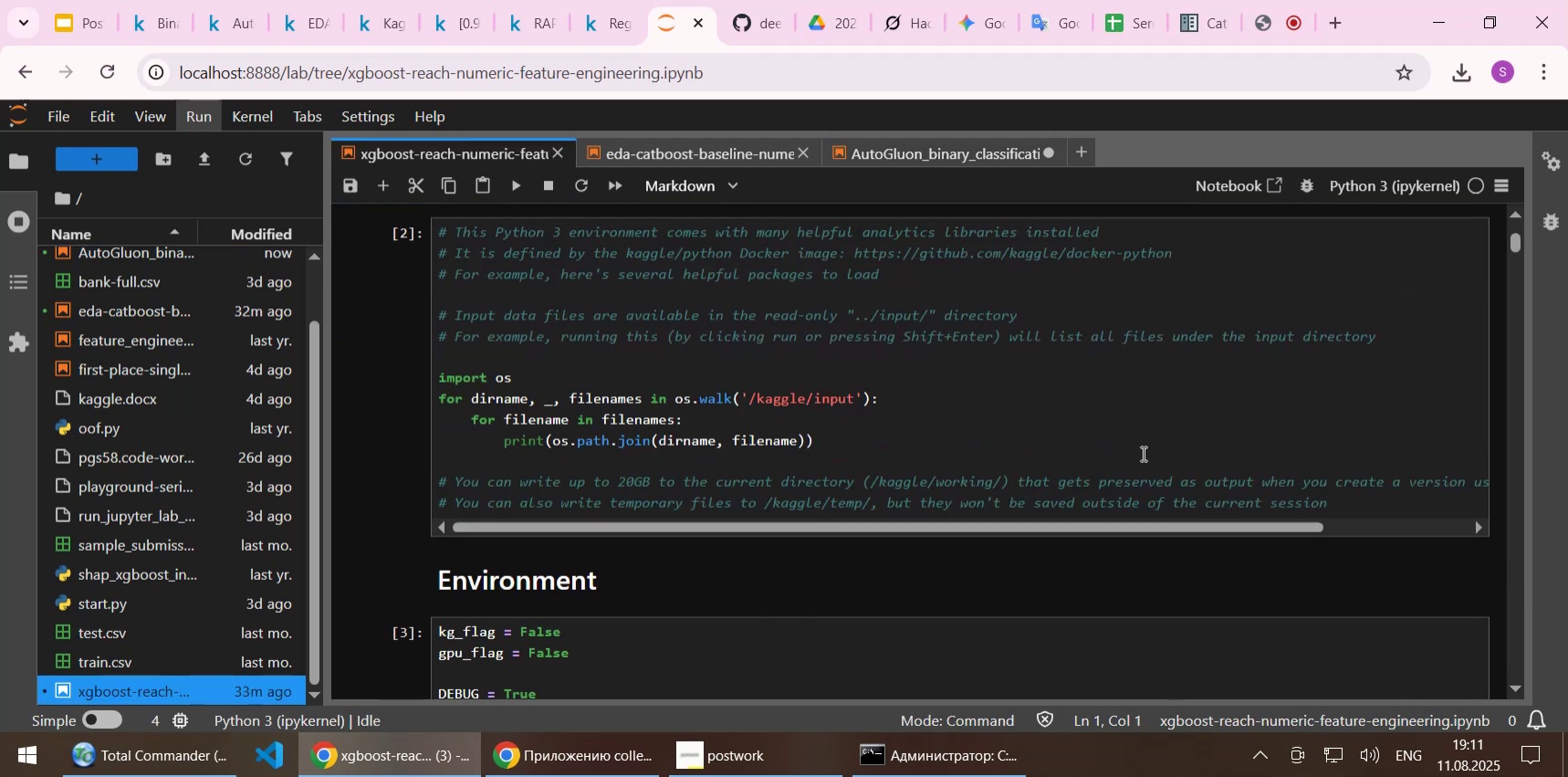 
left_click_drag(start_coordinate=[1344, 502], to_coordinate=[433, 239])
 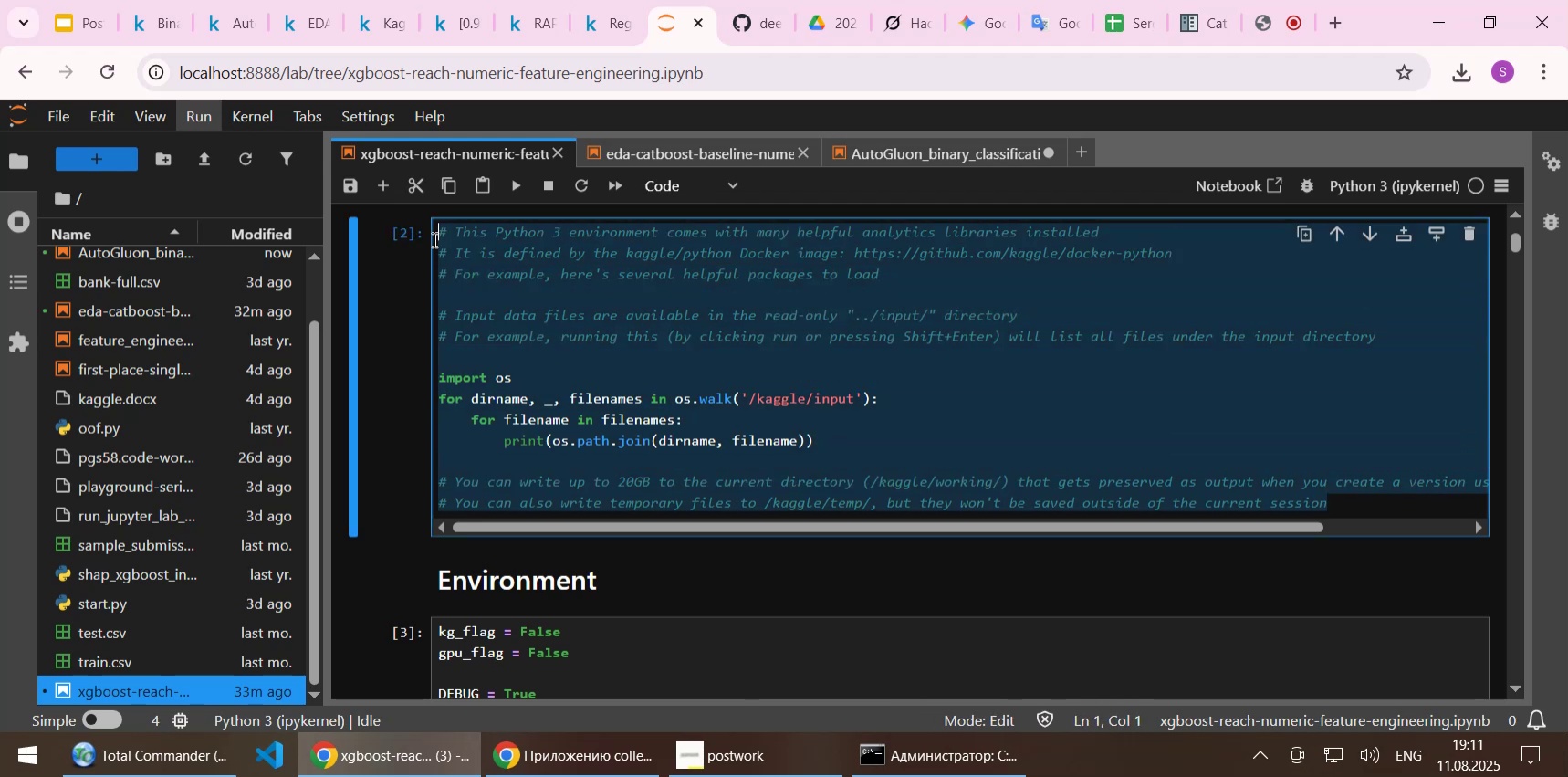 
key(Control+C)
 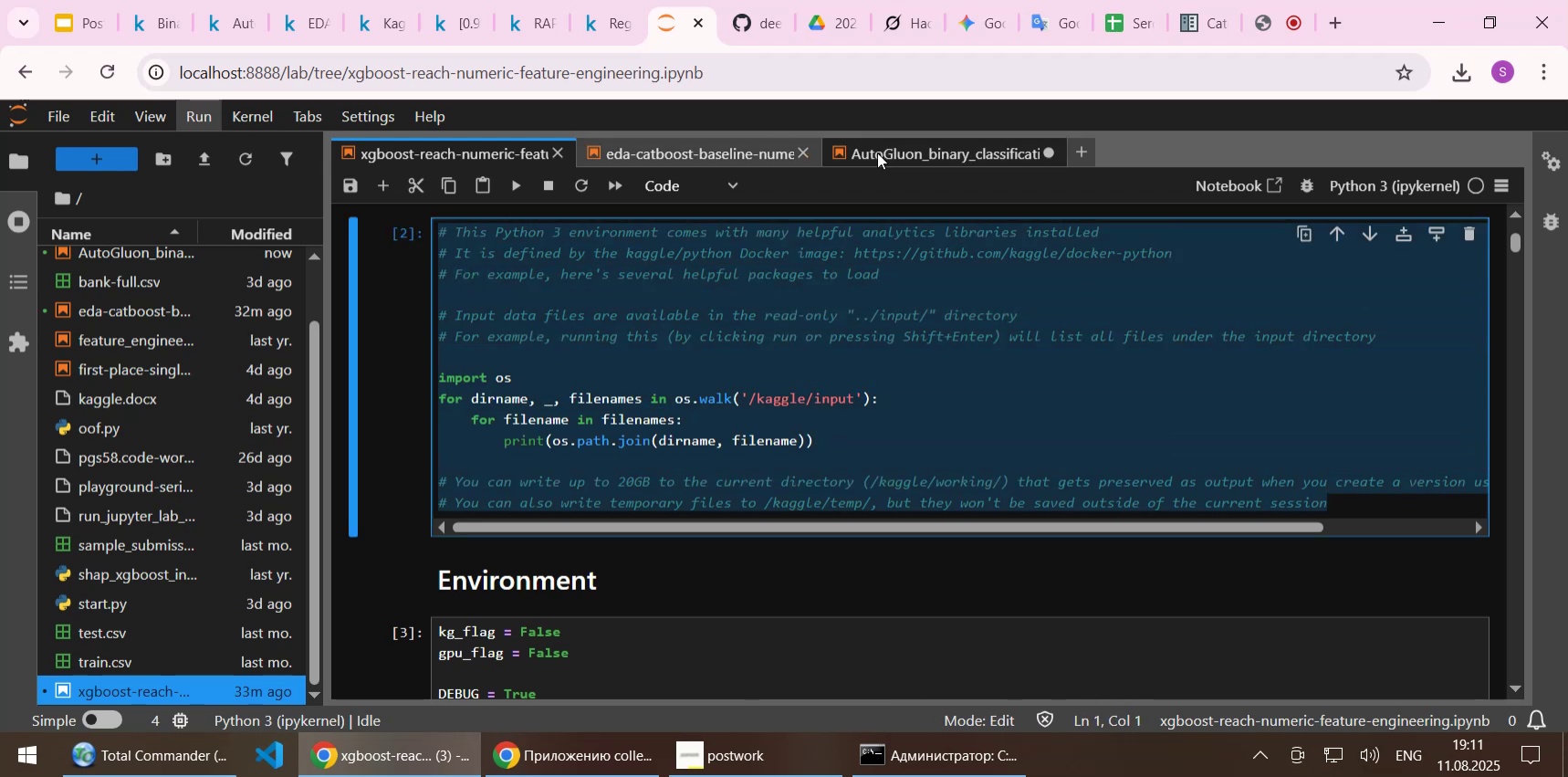 
left_click([887, 152])
 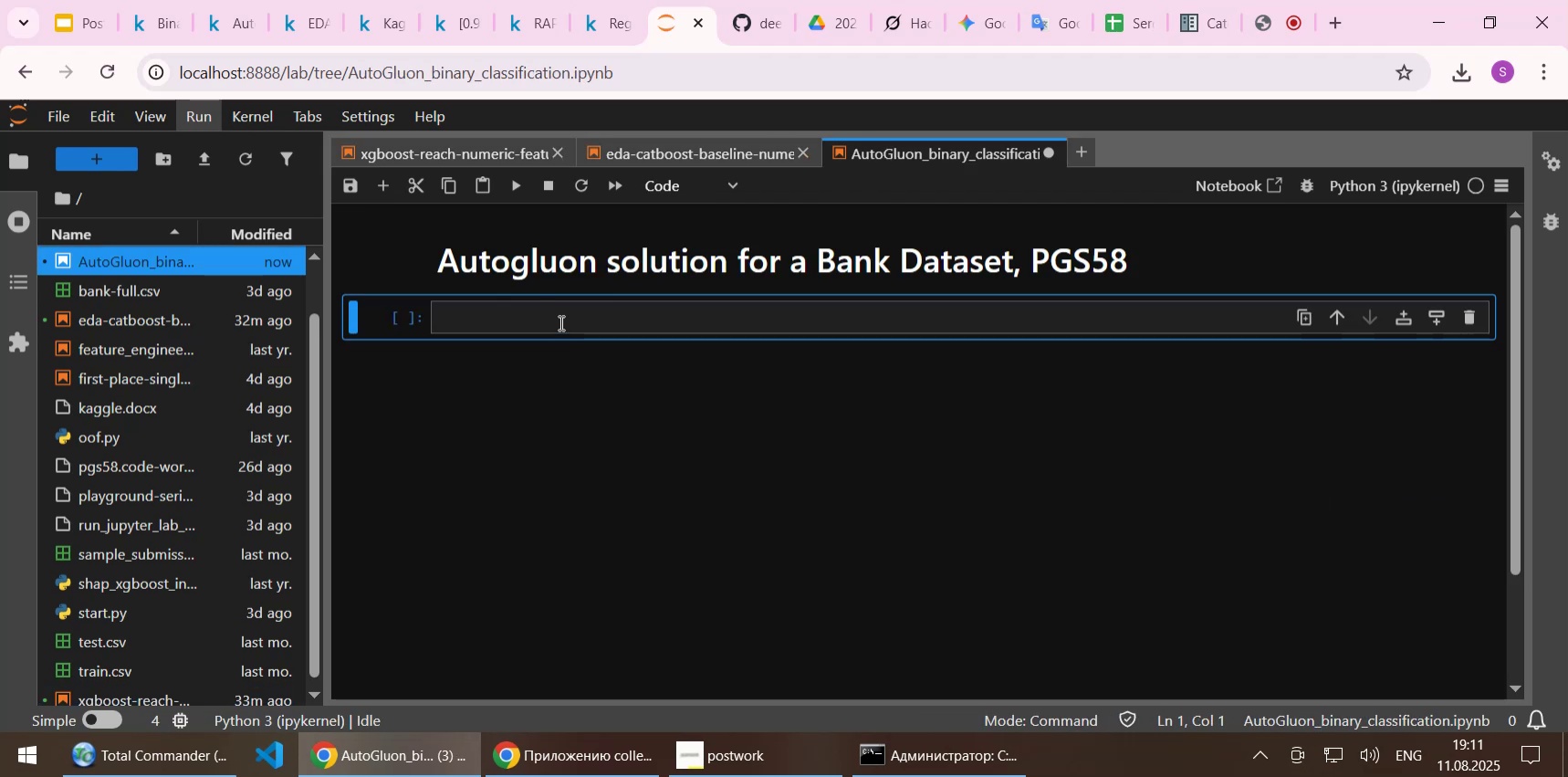 
left_click([559, 322])
 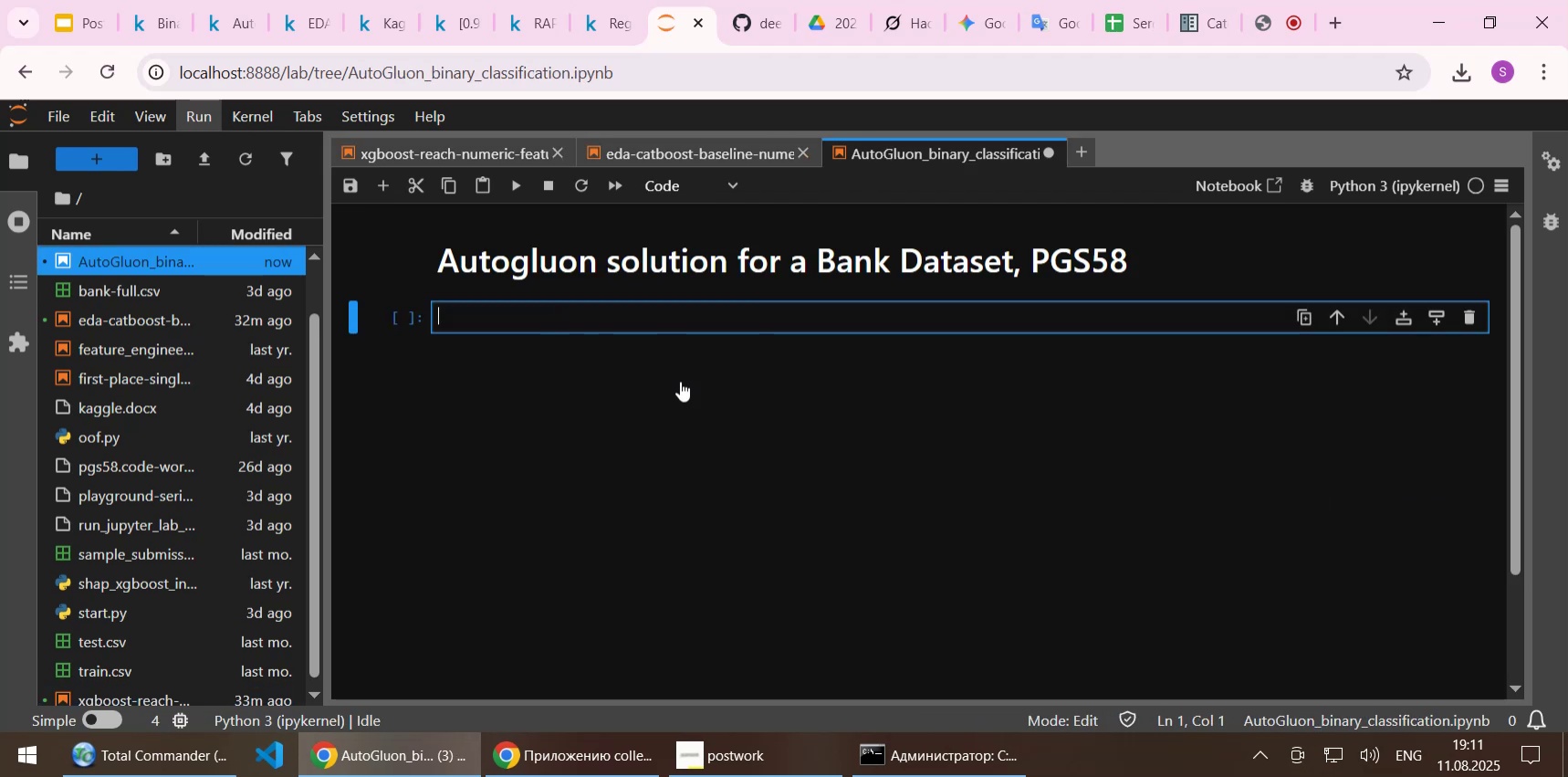 
key(Control+ControlLeft)
 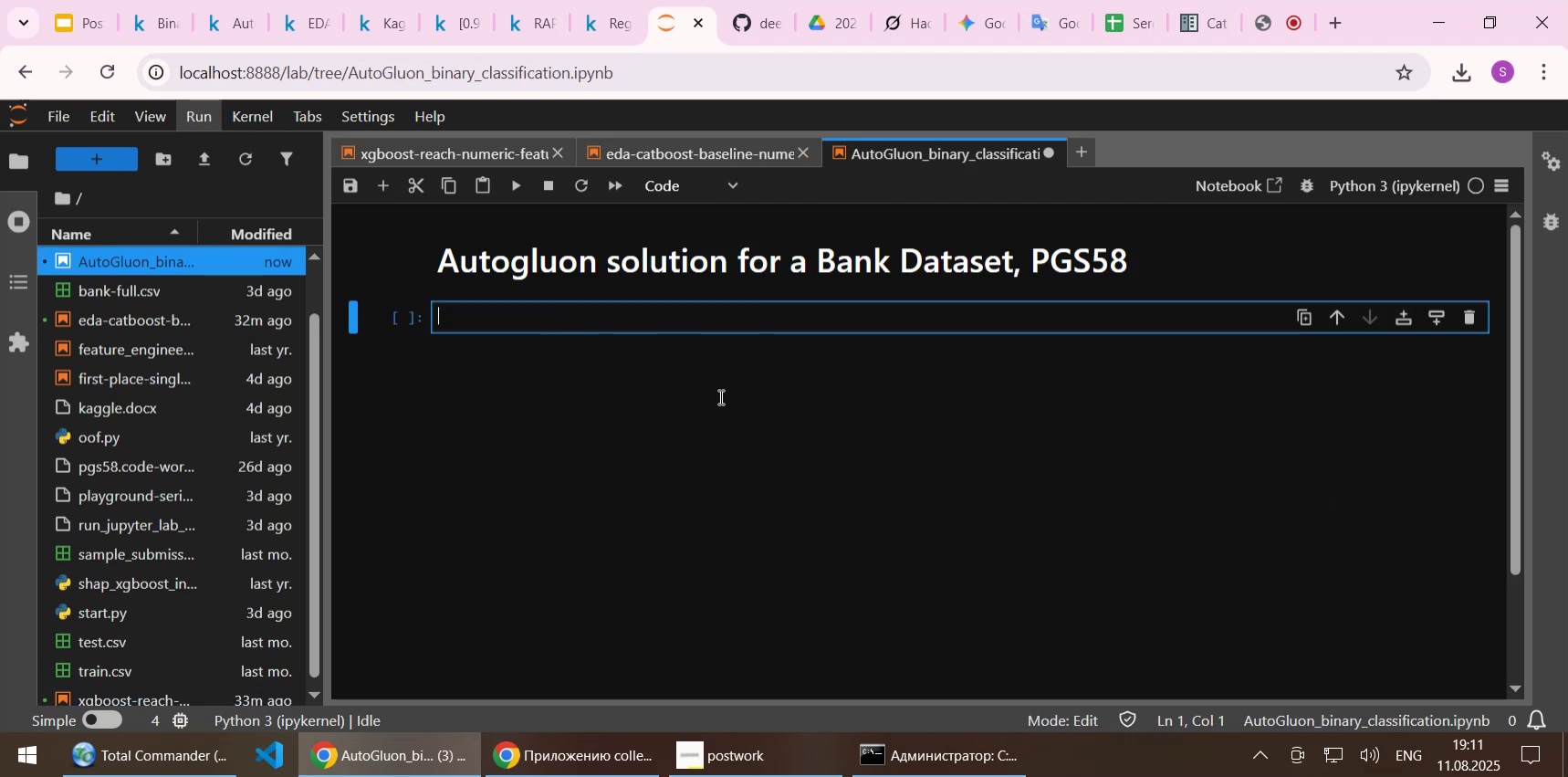 
key(Control+V)
 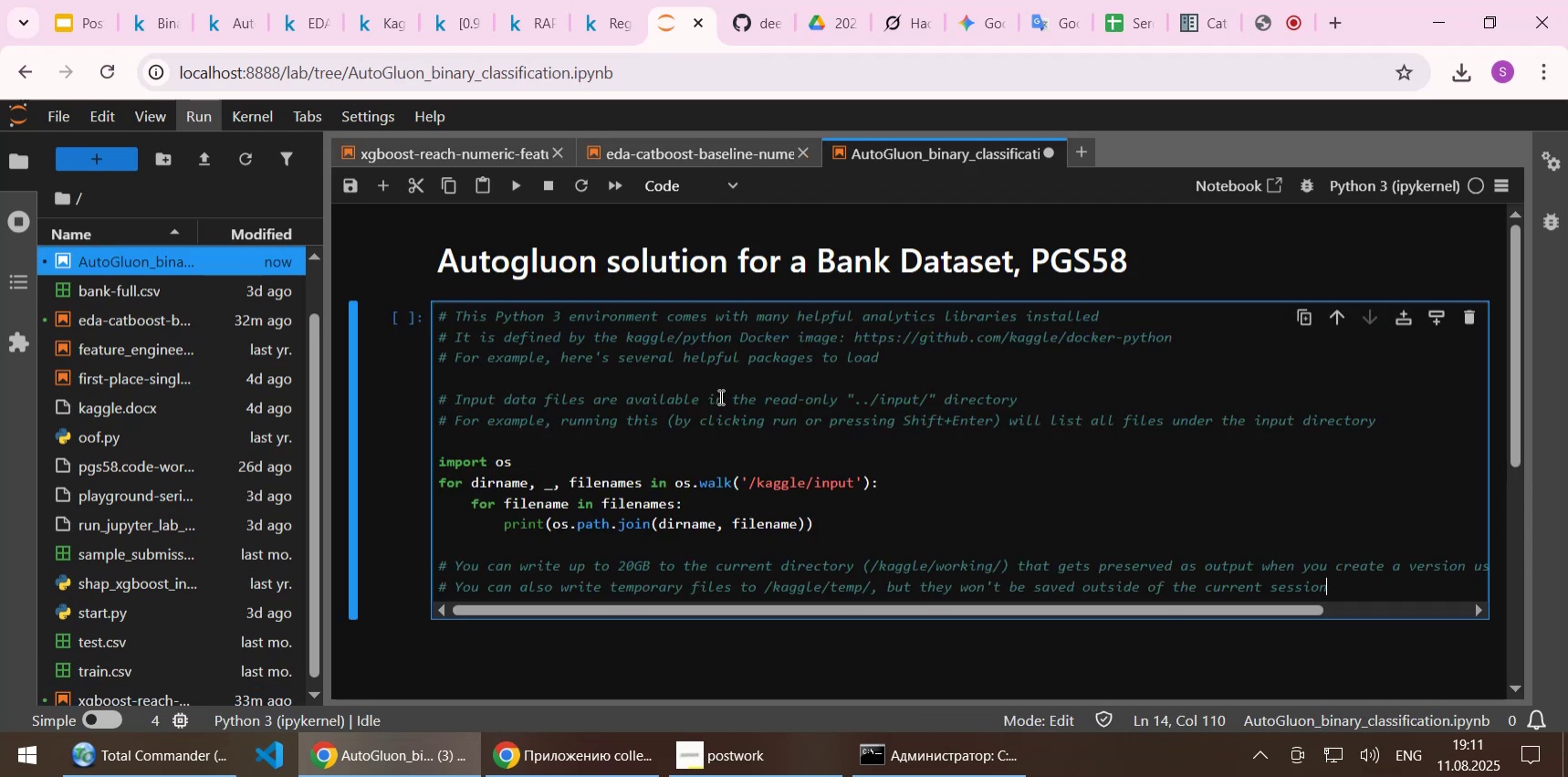 
key(Shift+Enter)
 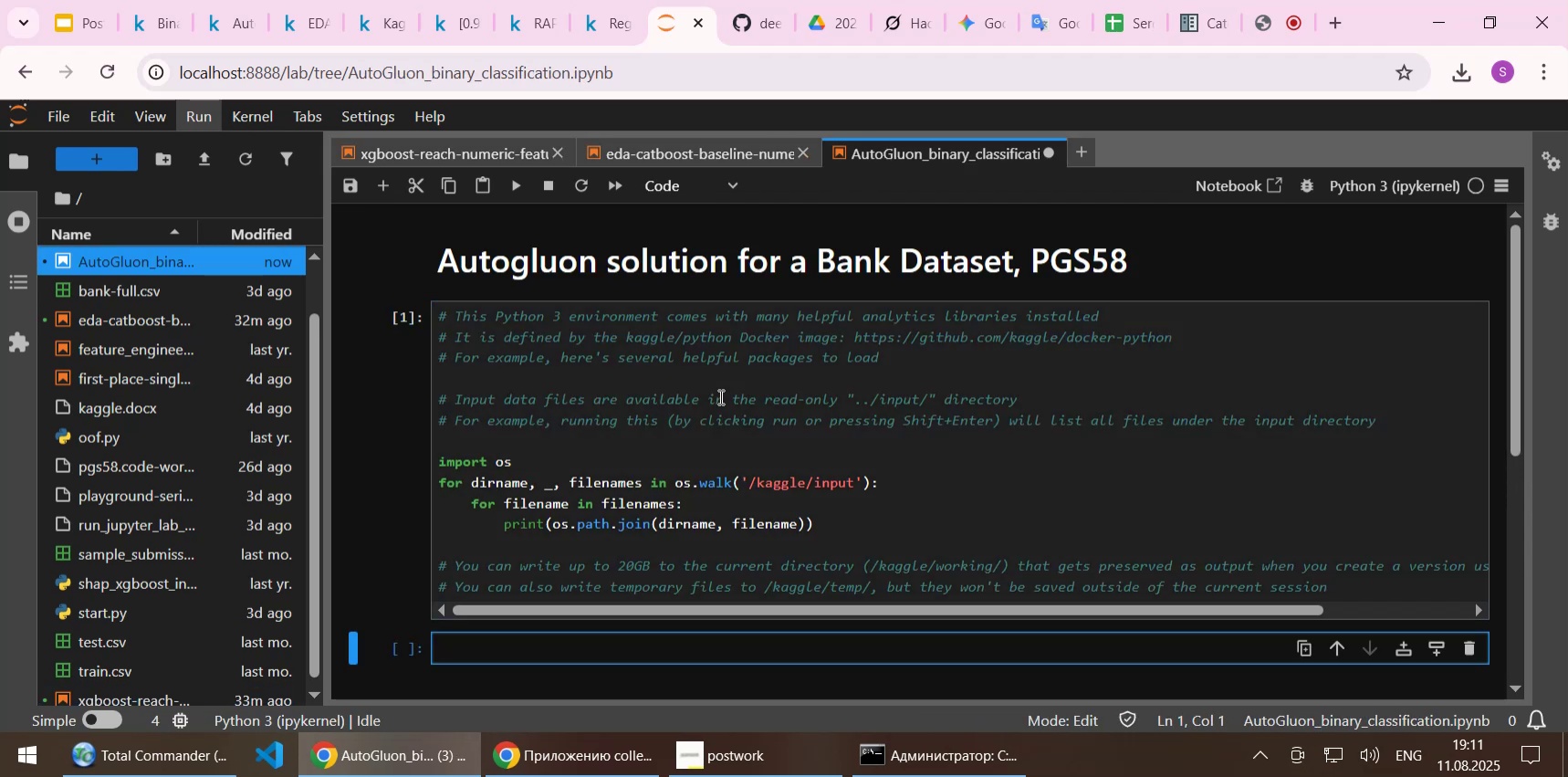 
scroll: coordinate [719, 396], scroll_direction: down, amount: 2.0
 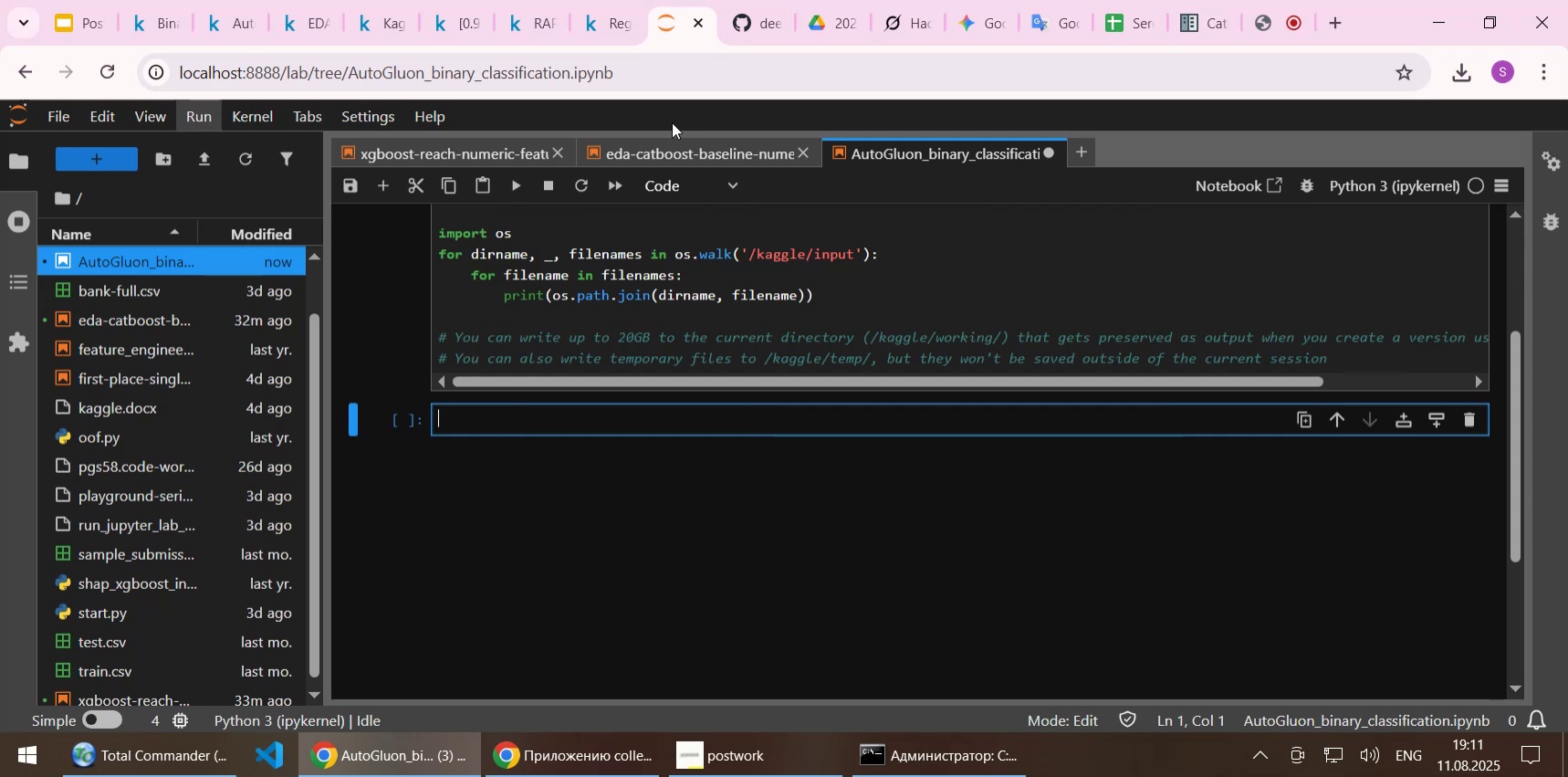 
left_click([664, 160])
 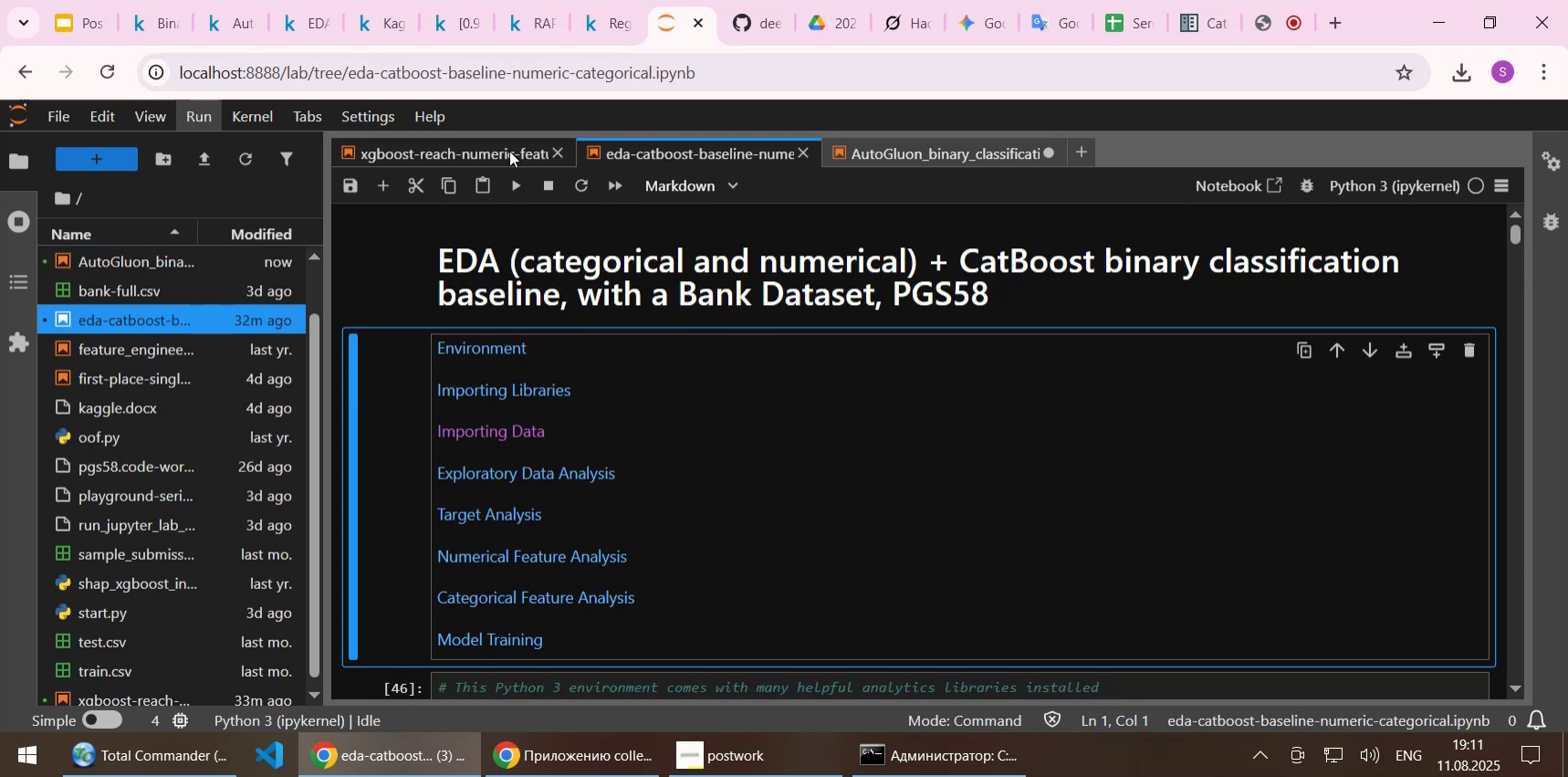 
left_click([461, 152])
 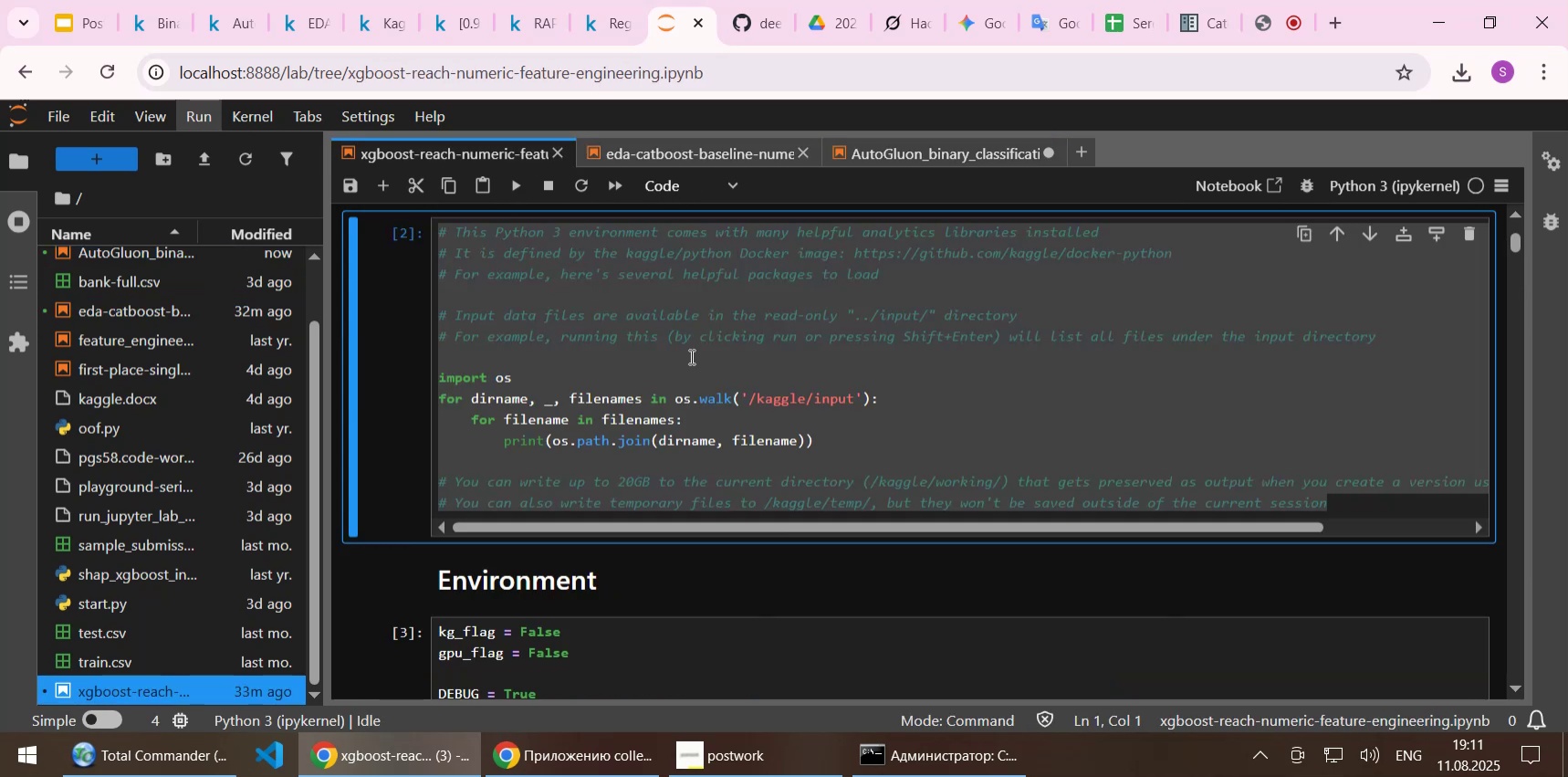 
scroll: coordinate [695, 357], scroll_direction: down, amount: 3.0
 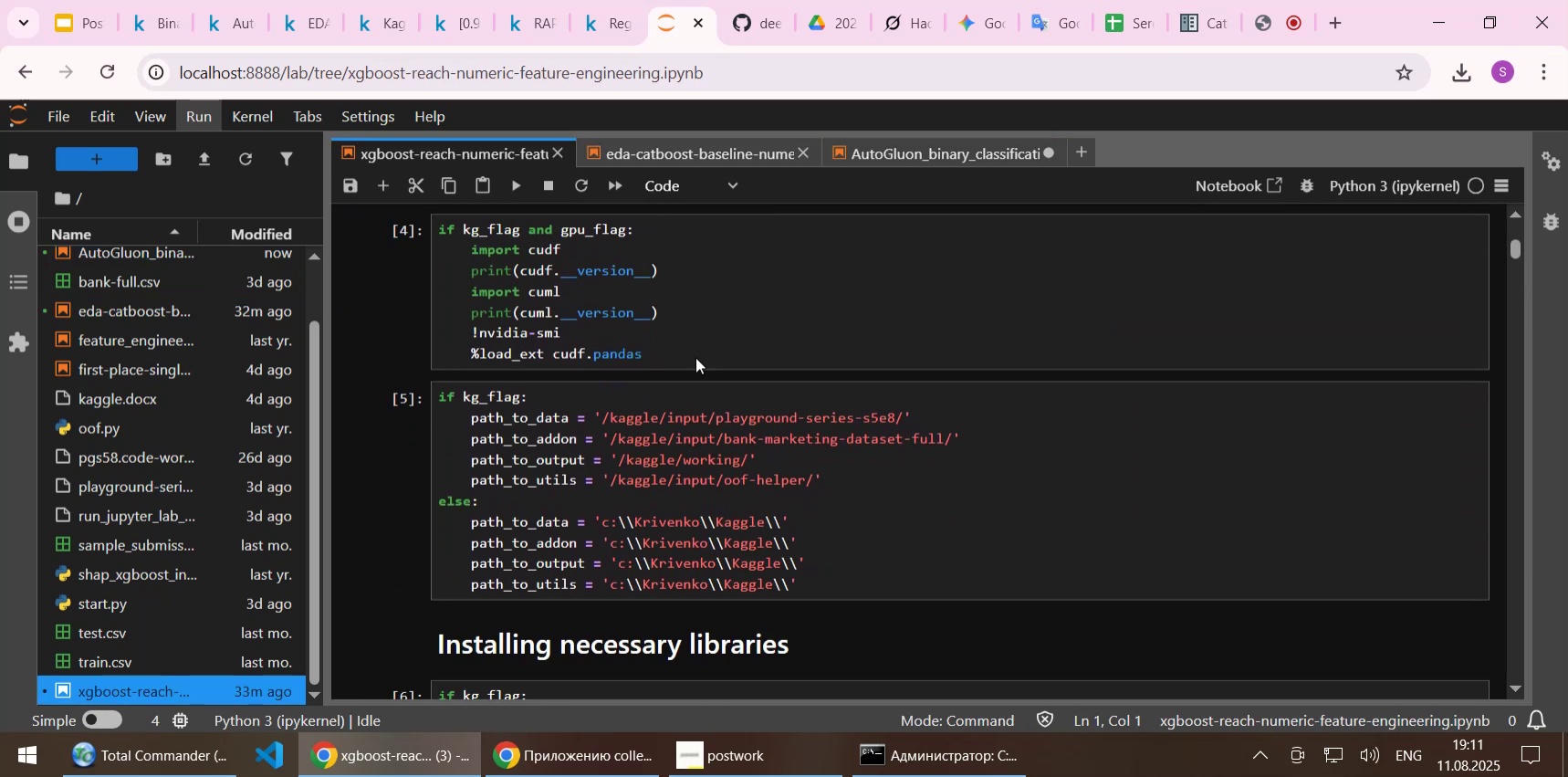 
scroll: coordinate [695, 346], scroll_direction: up, amount: 2.0
 